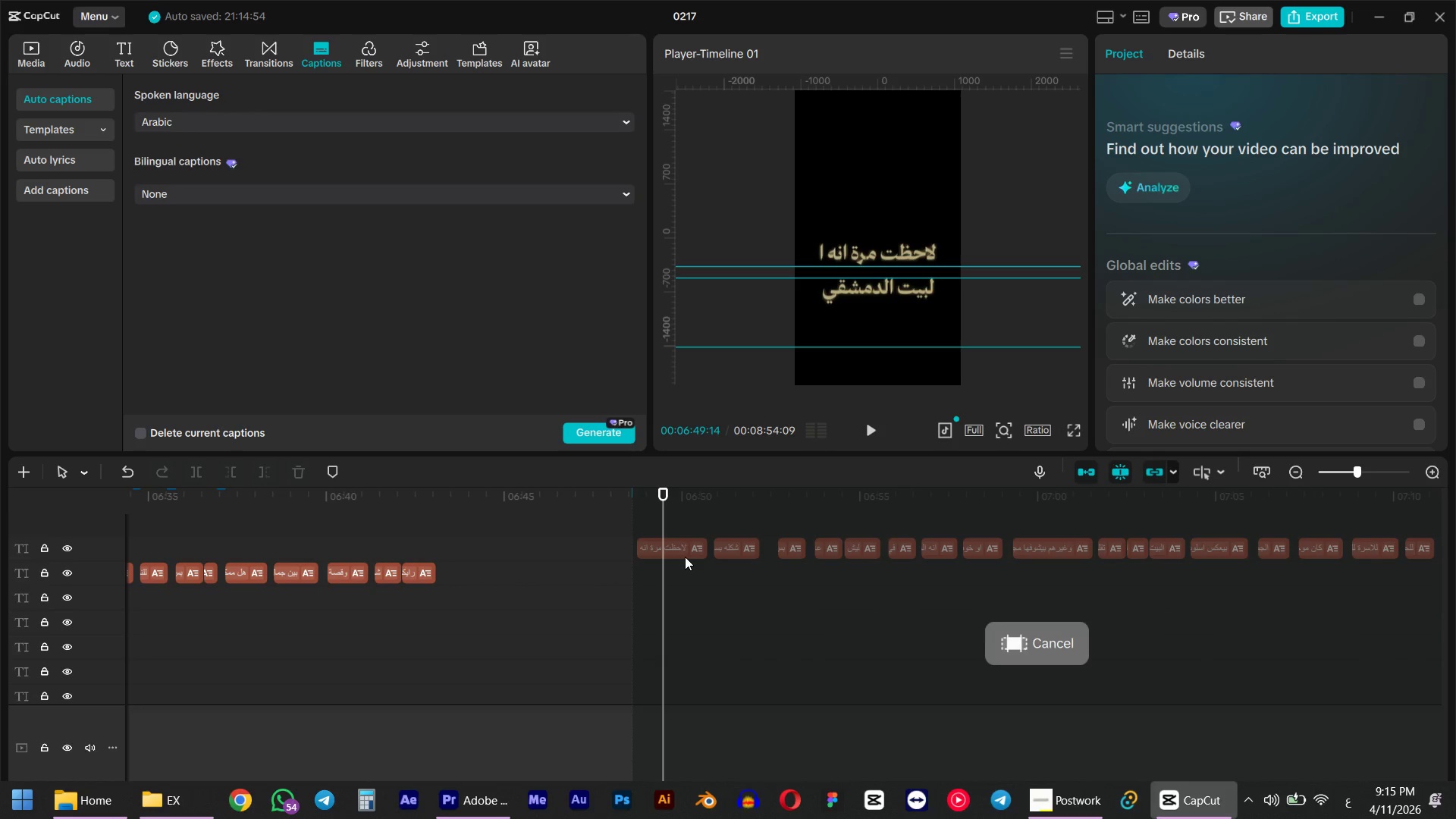 
left_click([685, 551])
 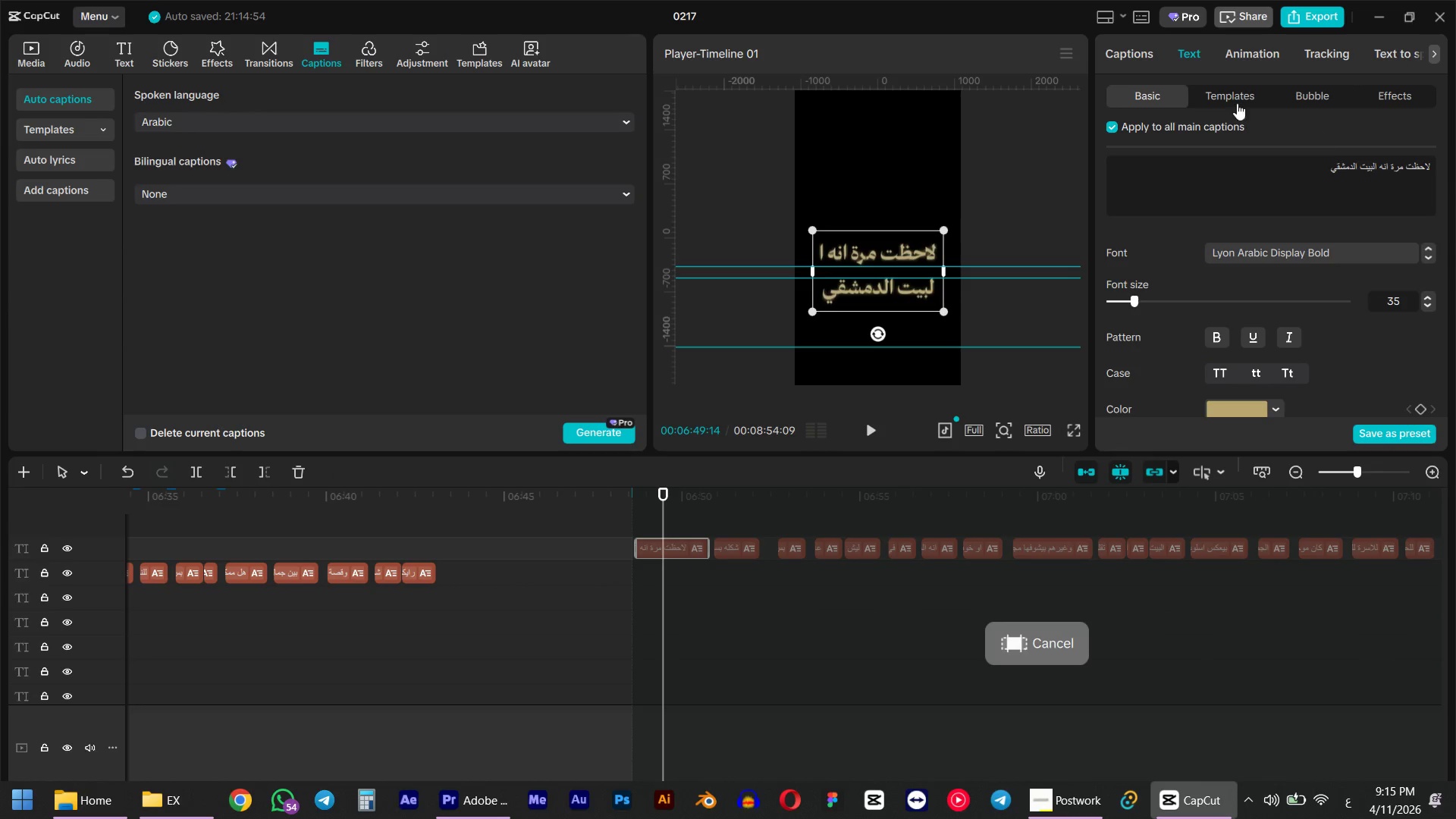 
left_click([1143, 53])
 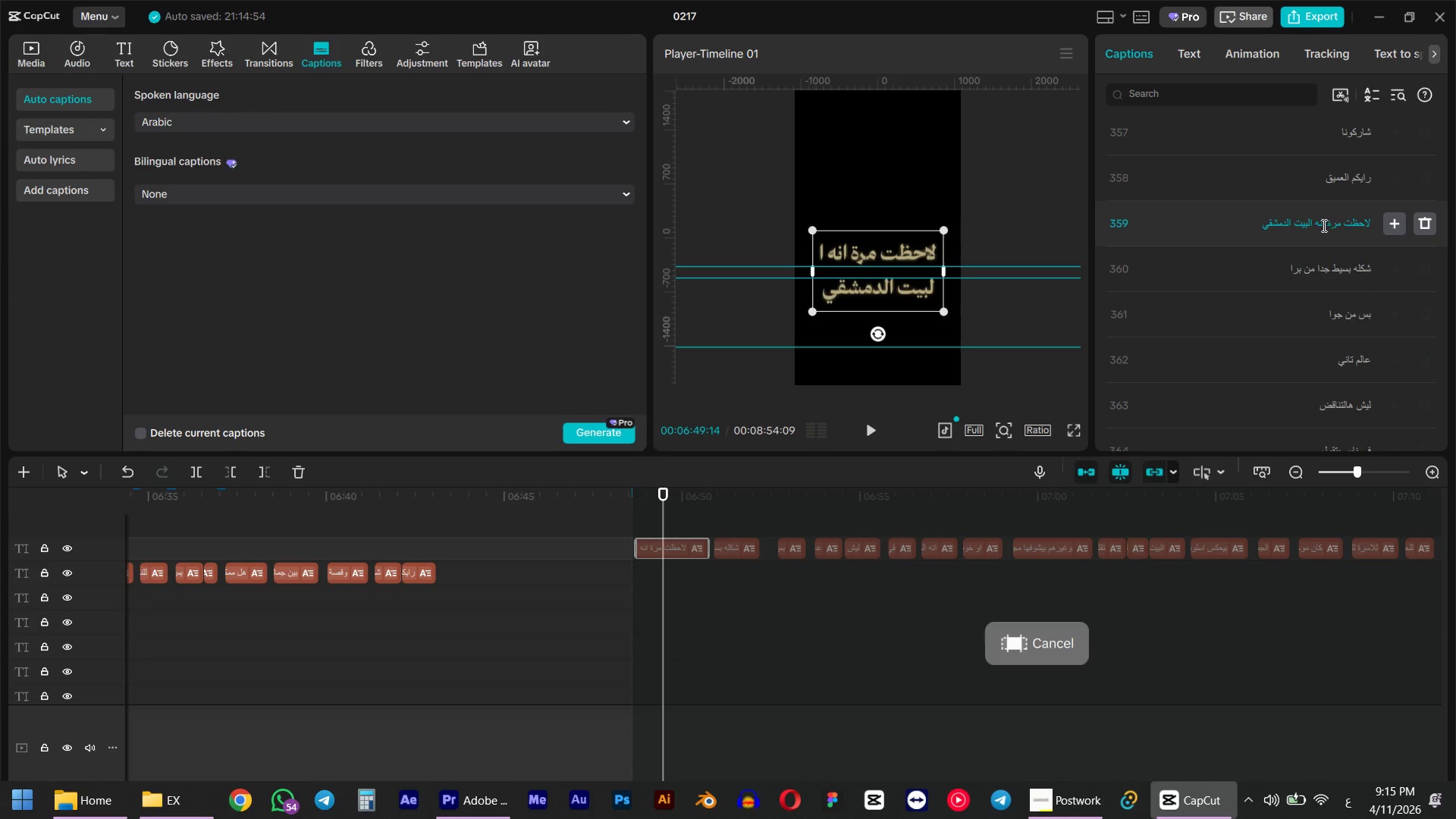 
left_click([1315, 225])
 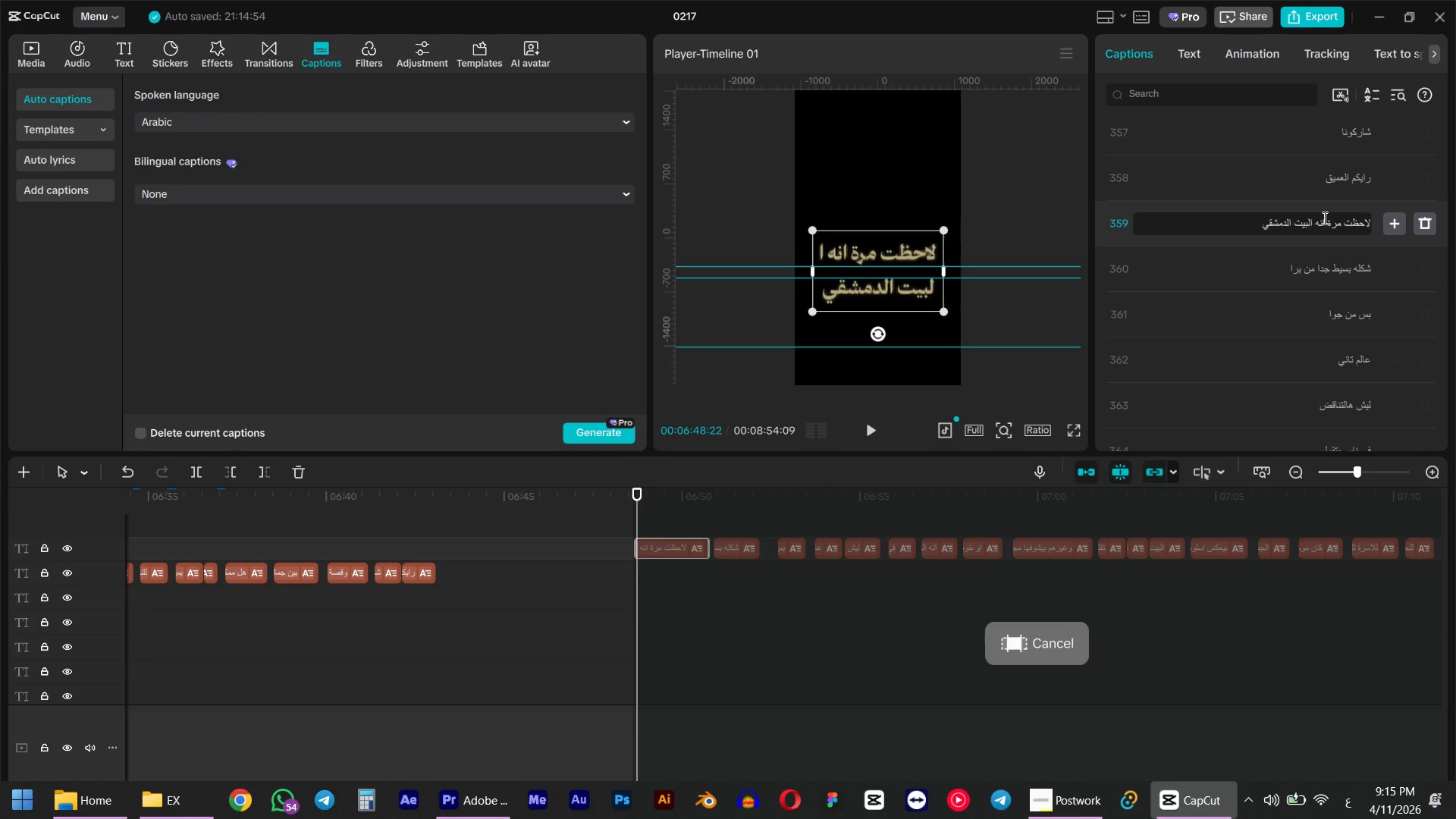 
left_click([1323, 218])
 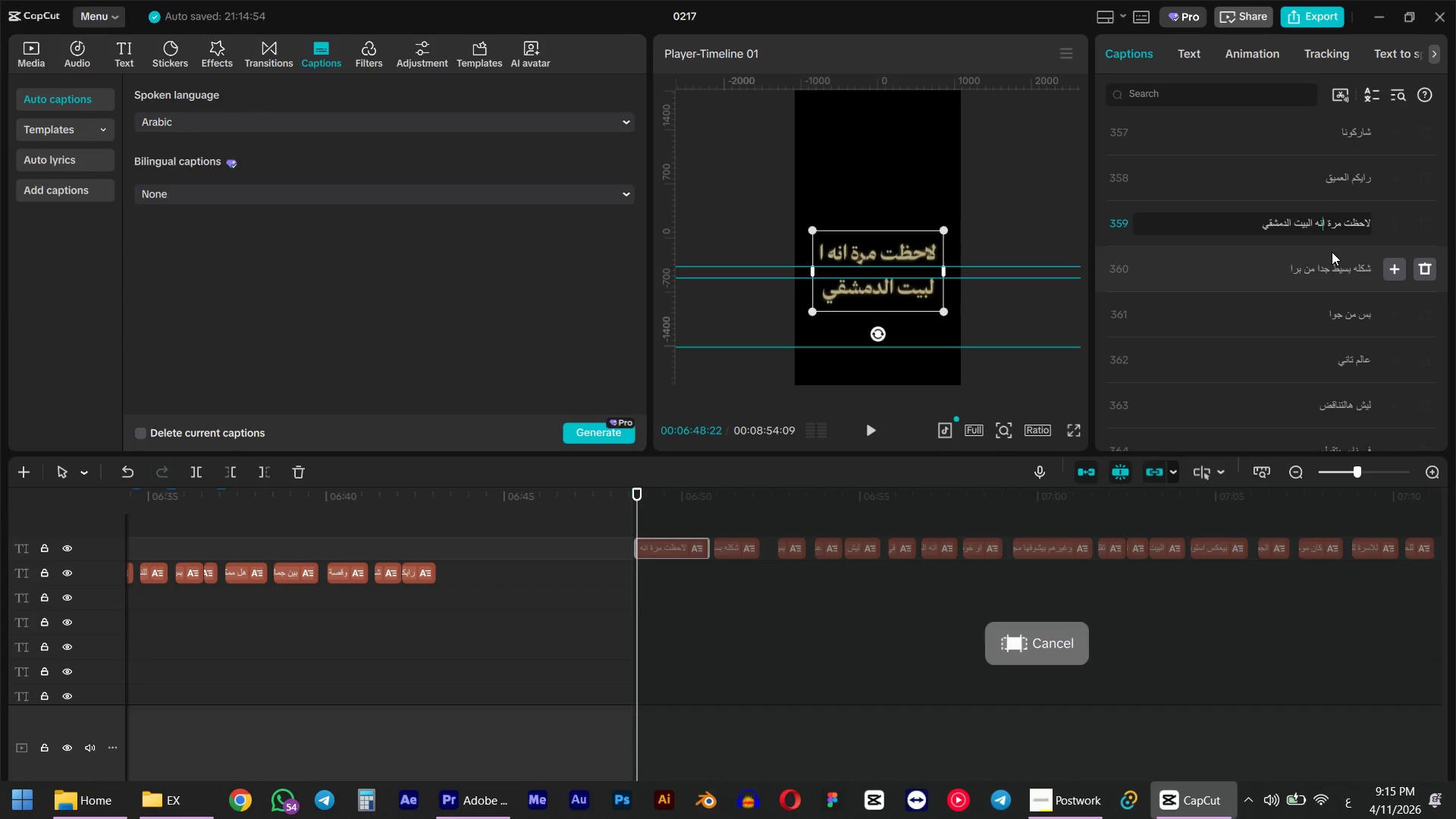 
key(ArrowRight)
 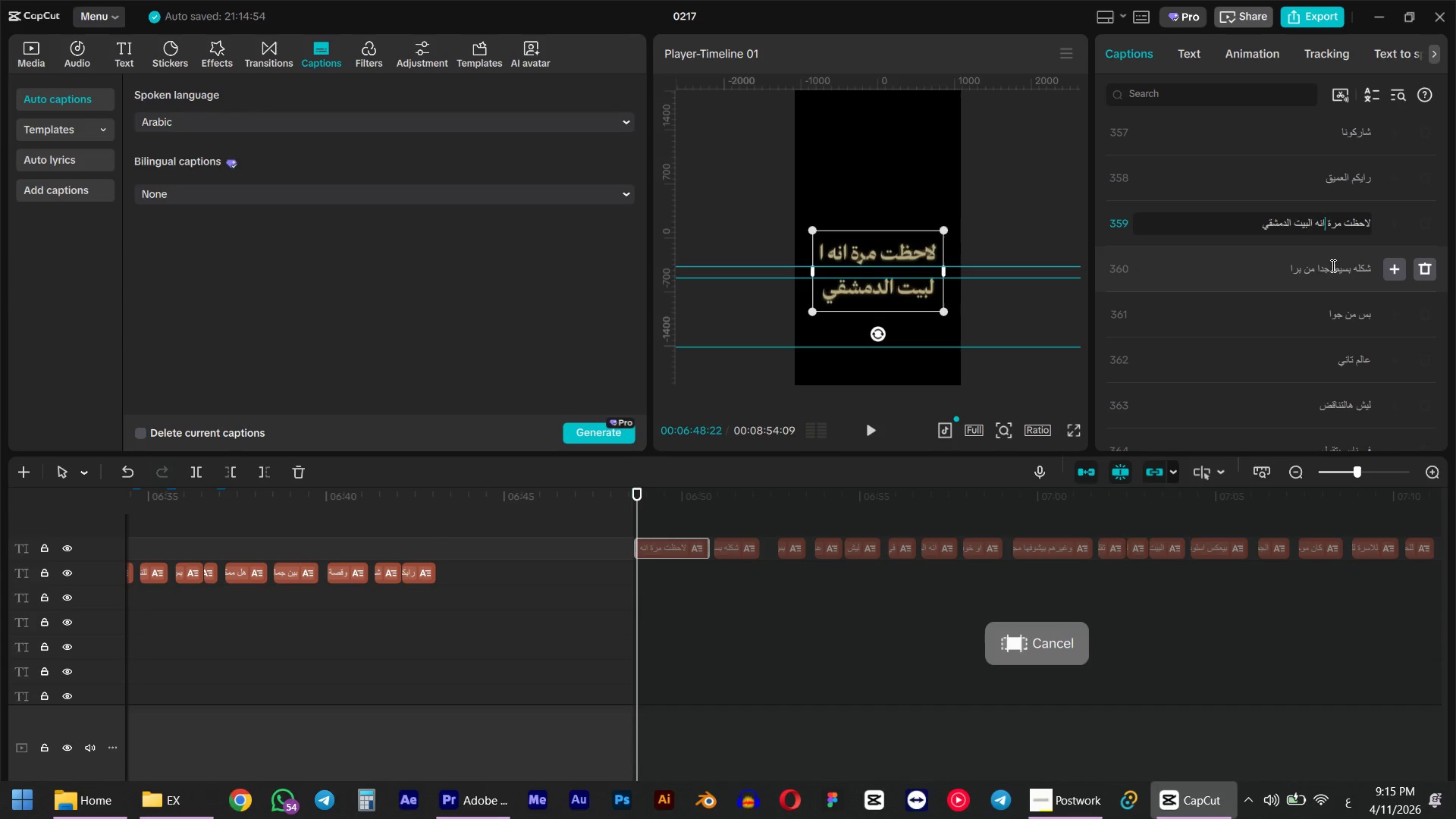 
key(Enter)
 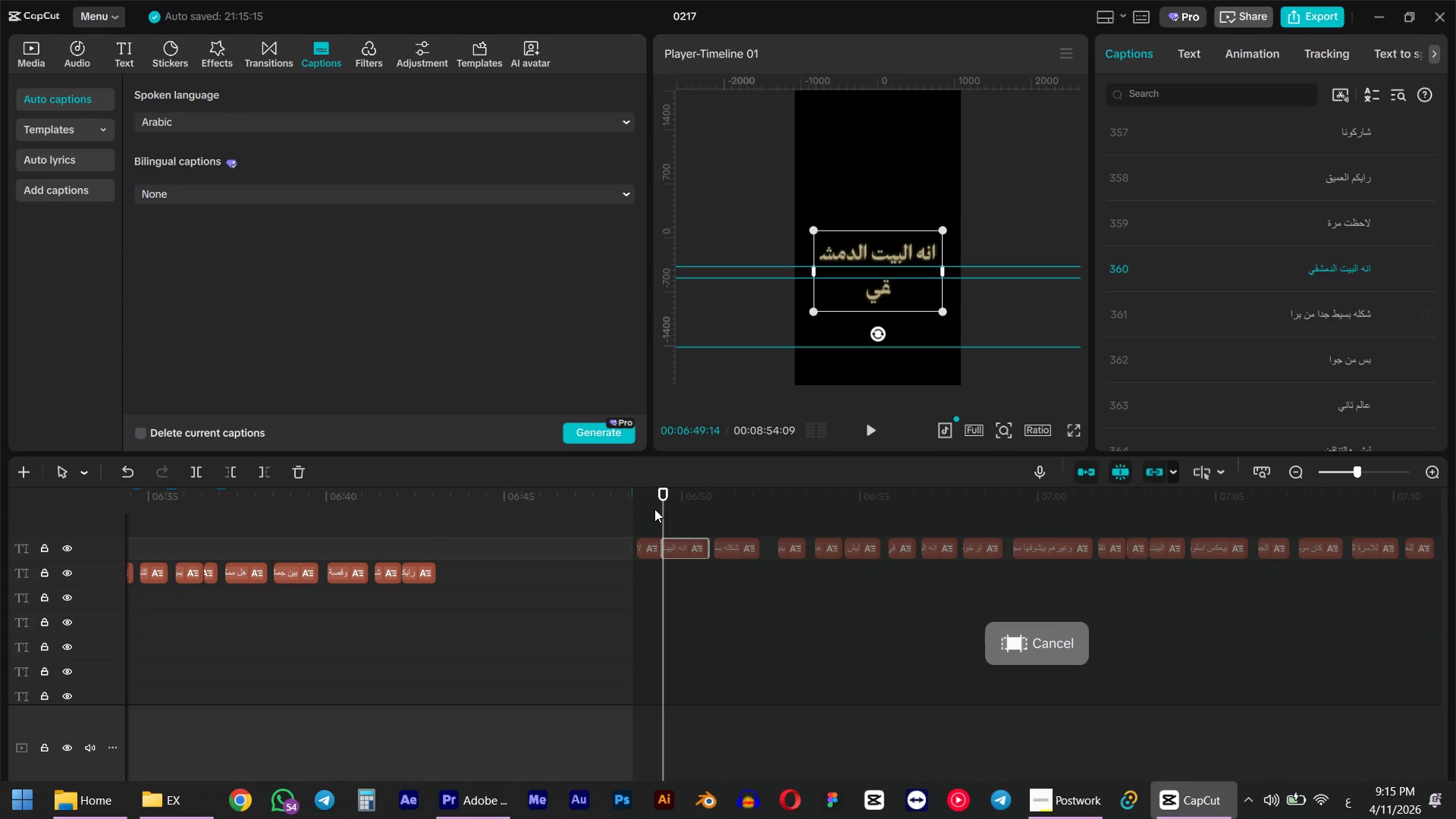 
left_click_drag(start_coordinate=[649, 507], to_coordinate=[672, 500])
 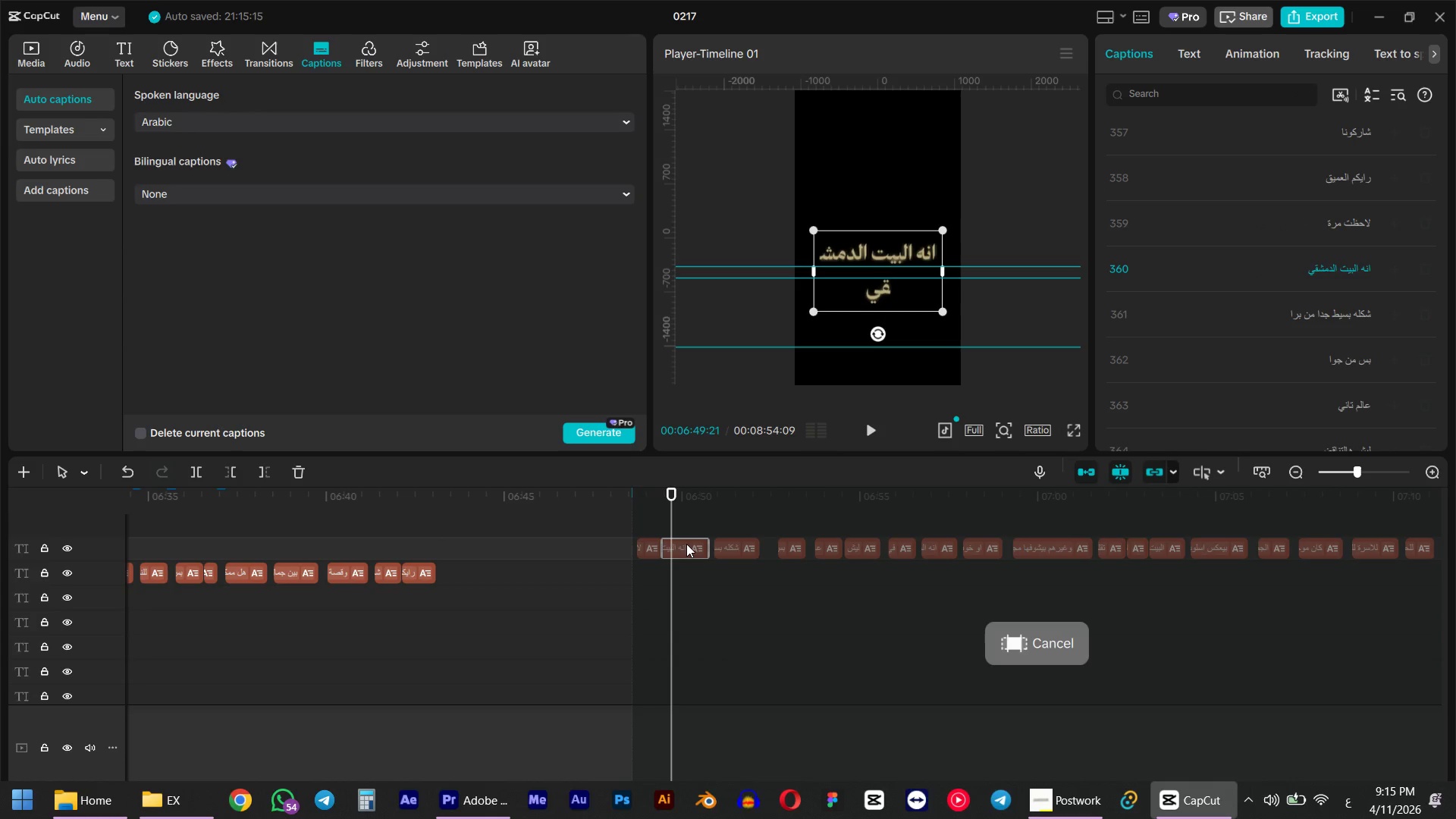 
left_click([686, 544])
 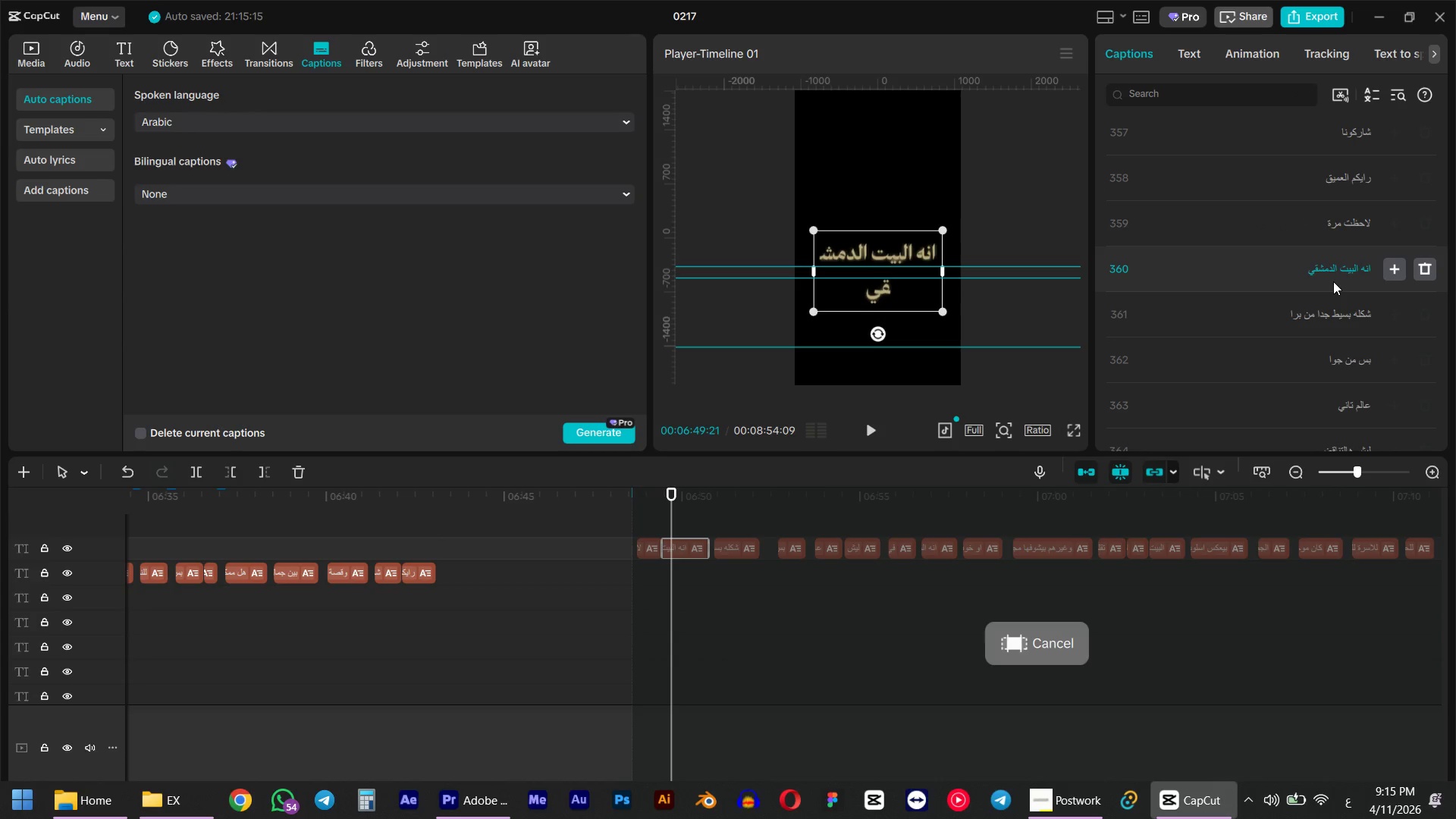 
mouse_move([1326, 300])
 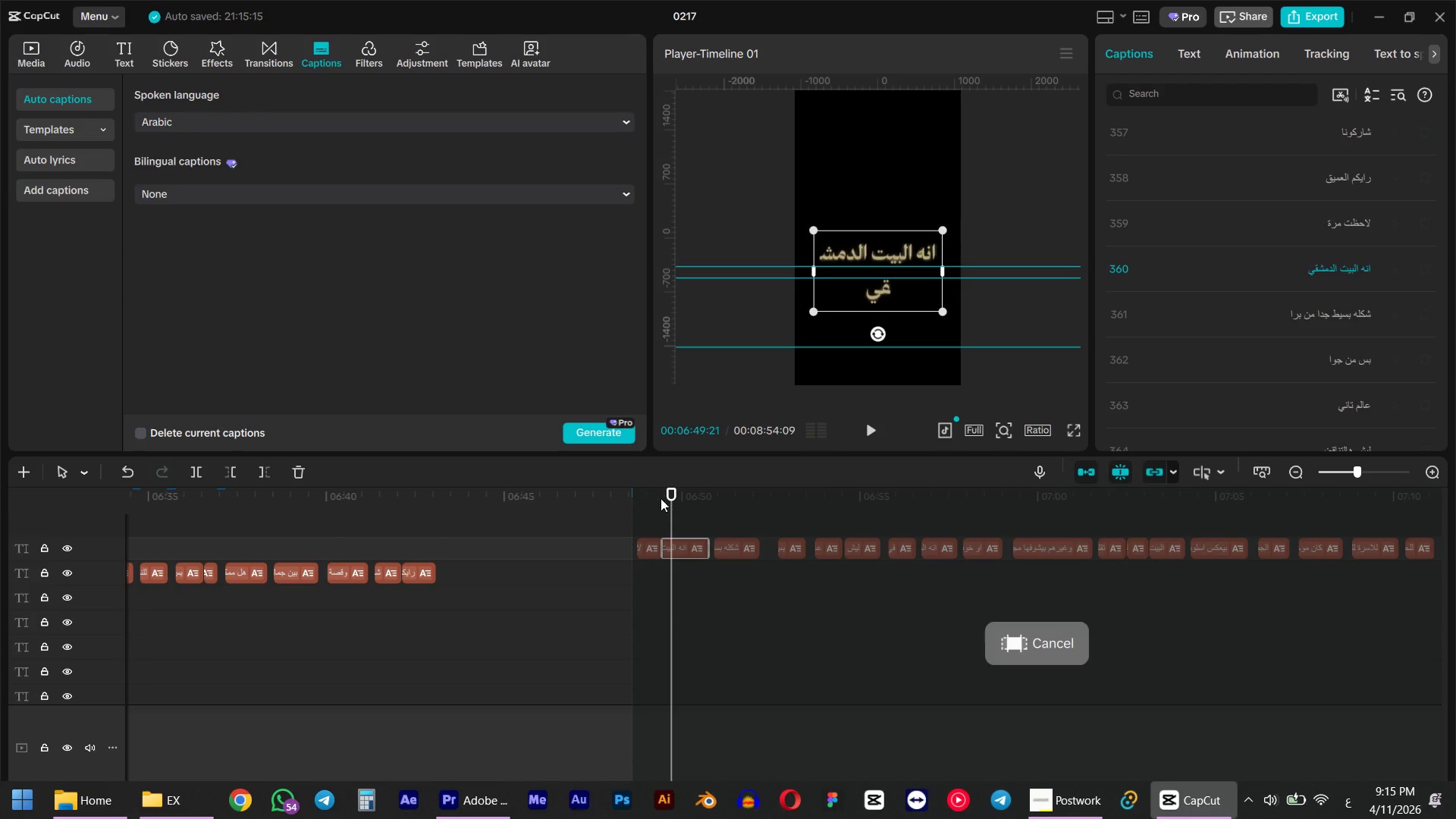 
left_click_drag(start_coordinate=[651, 491], to_coordinate=[657, 488])
 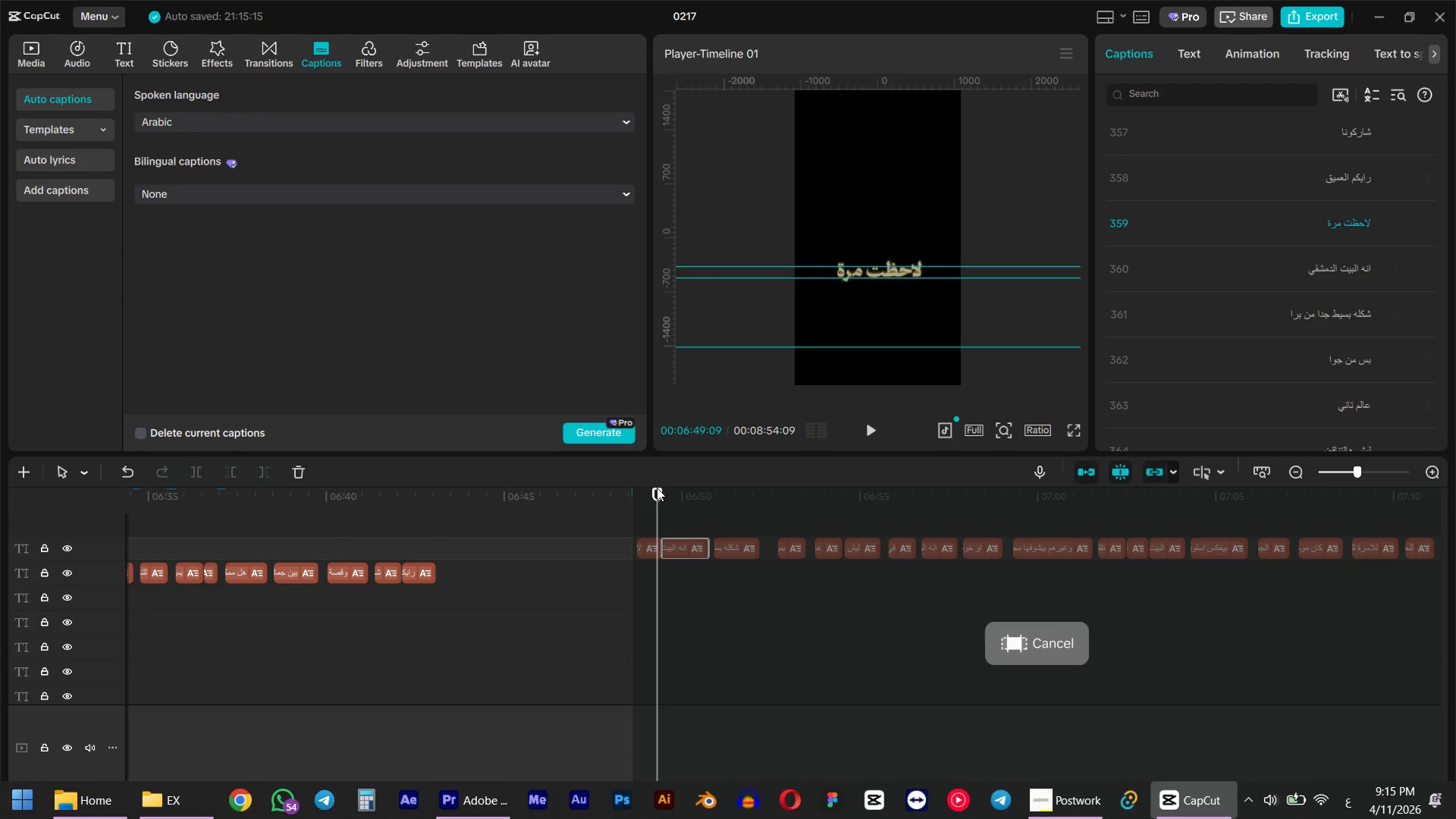 
left_click_drag(start_coordinate=[657, 488], to_coordinate=[651, 488])
 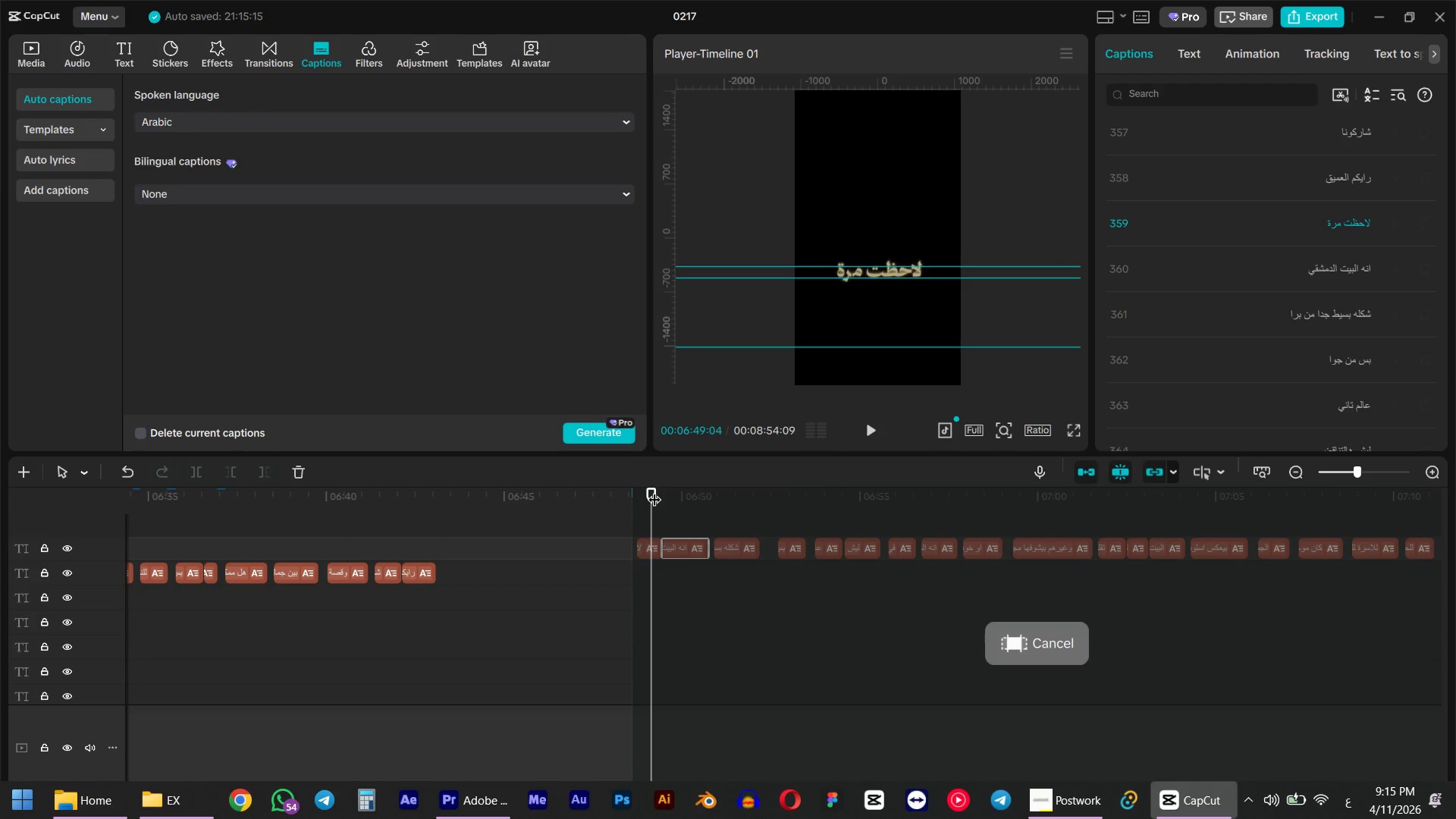 
key(Control+ControlLeft)
 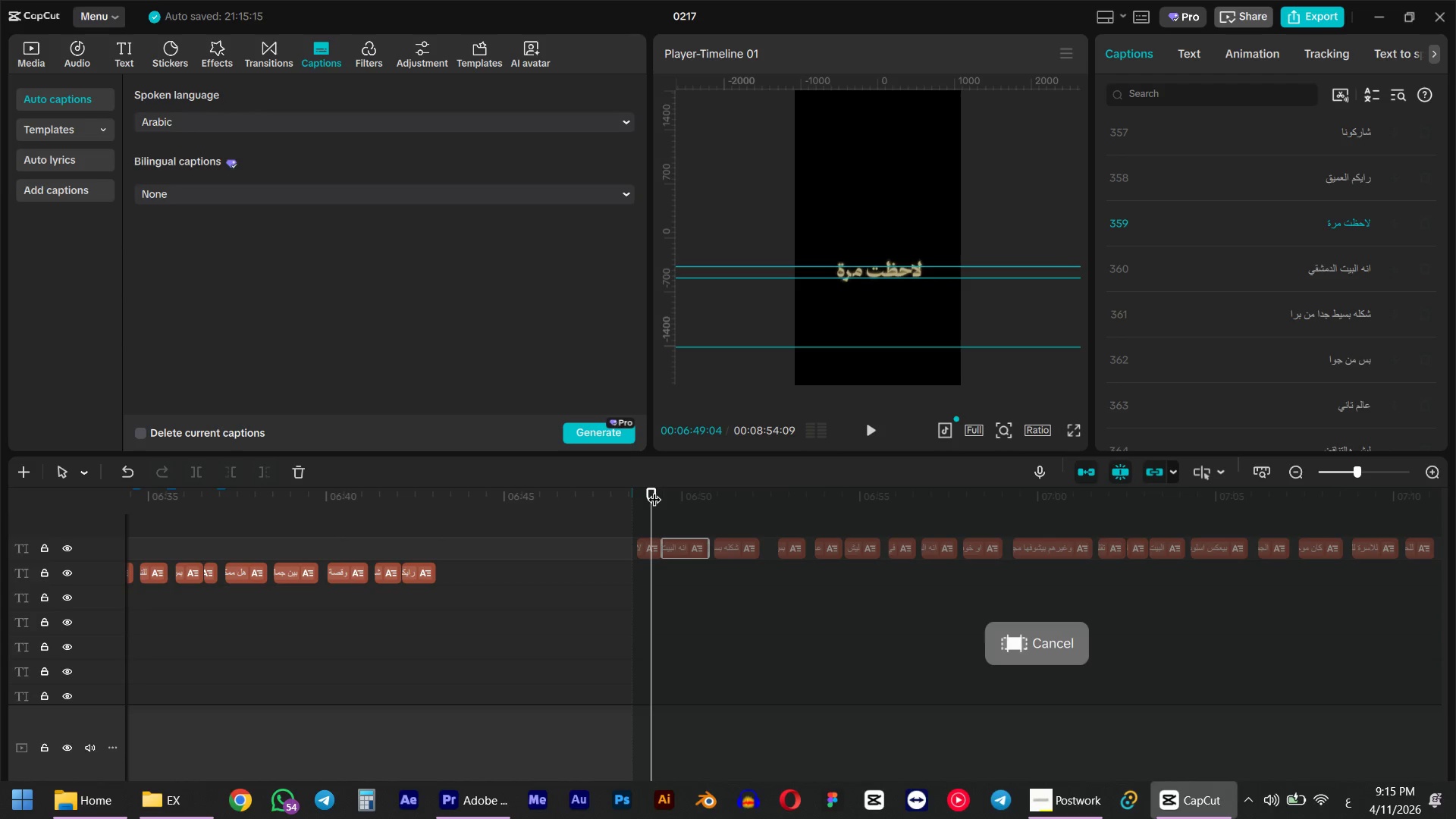 
key(Control+Z)
 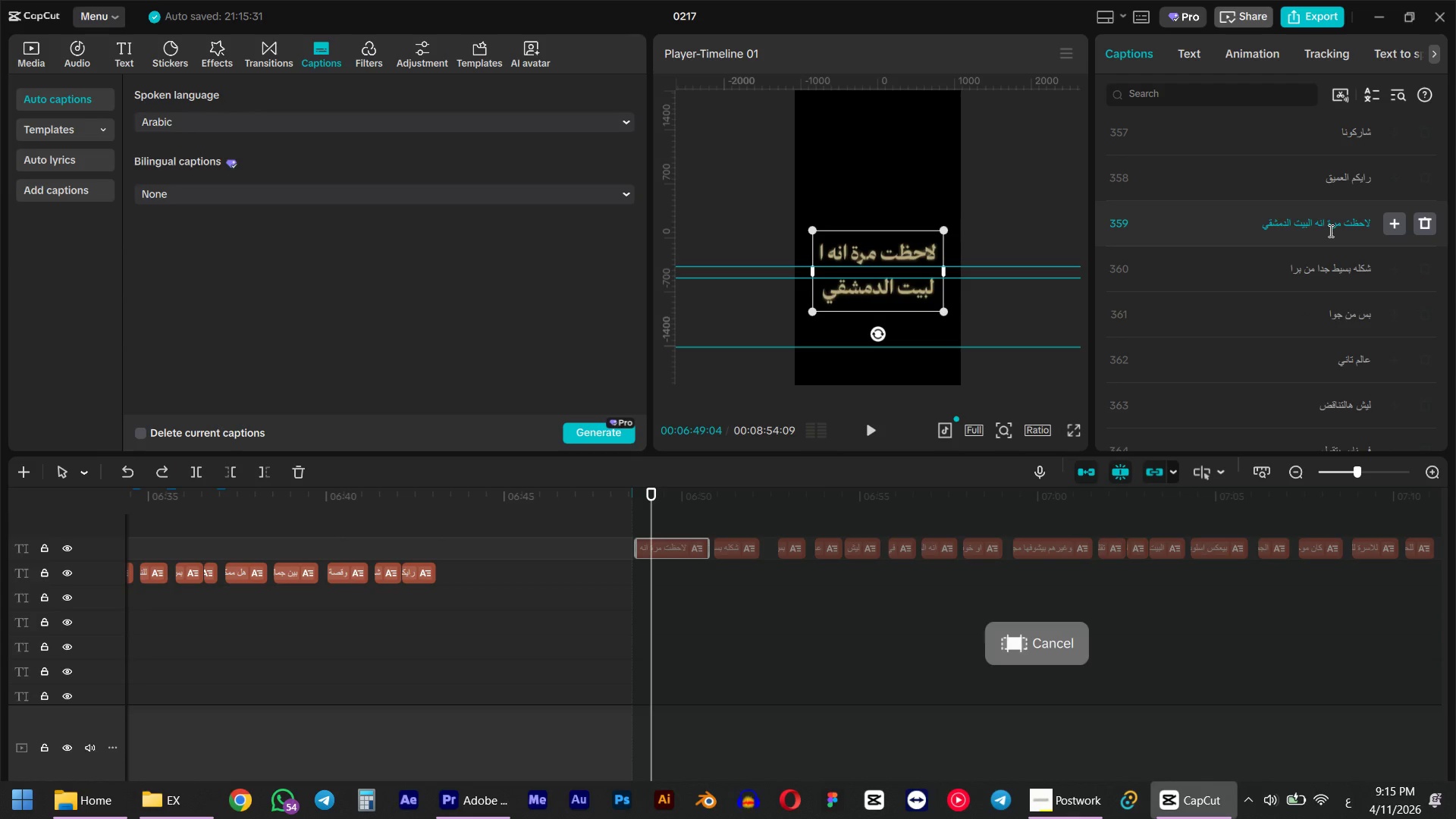 
wait(8.64)
 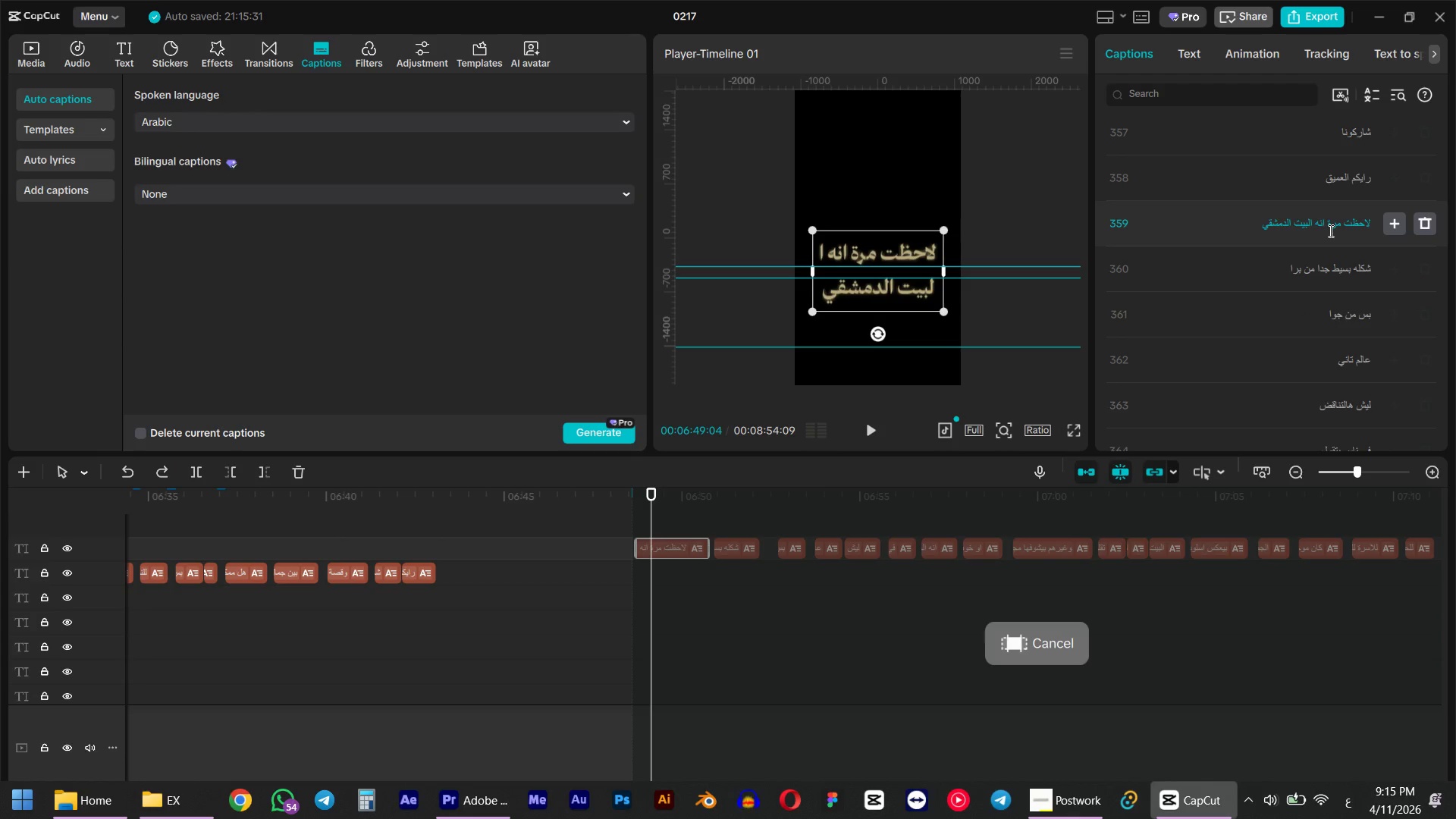 
left_click([1316, 223])
 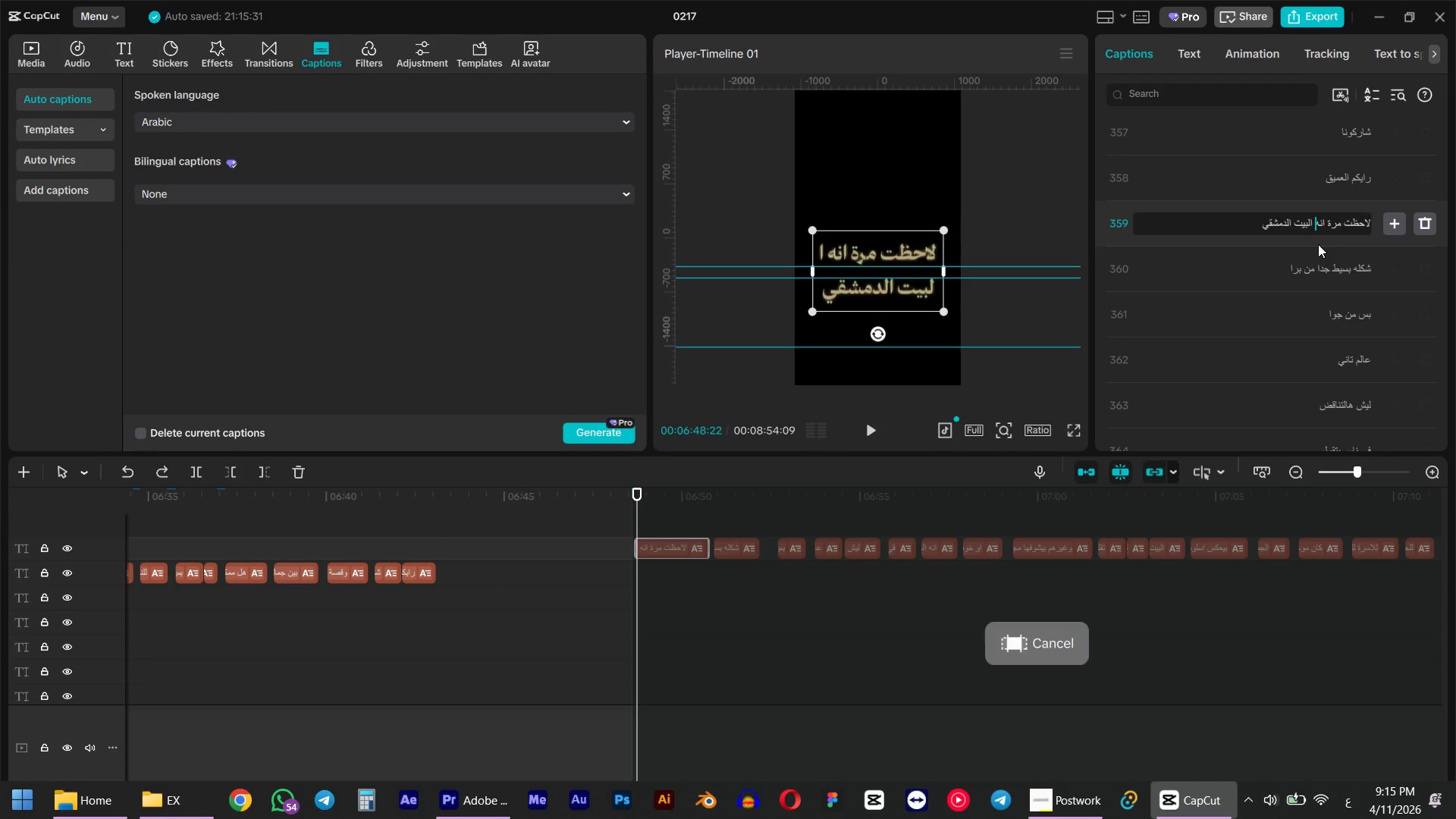 
key(Enter)
 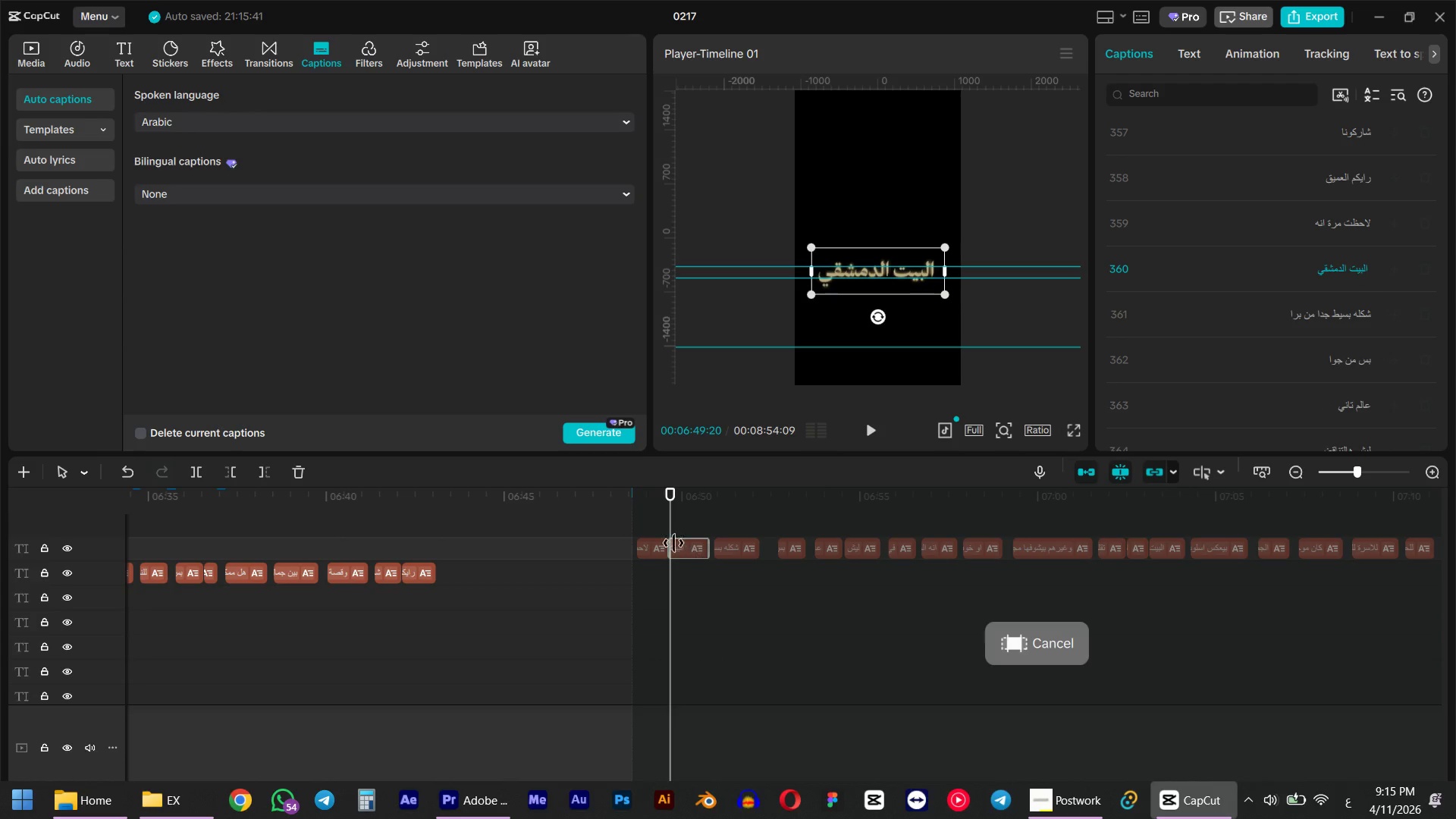 
left_click_drag(start_coordinate=[661, 500], to_coordinate=[657, 502])
 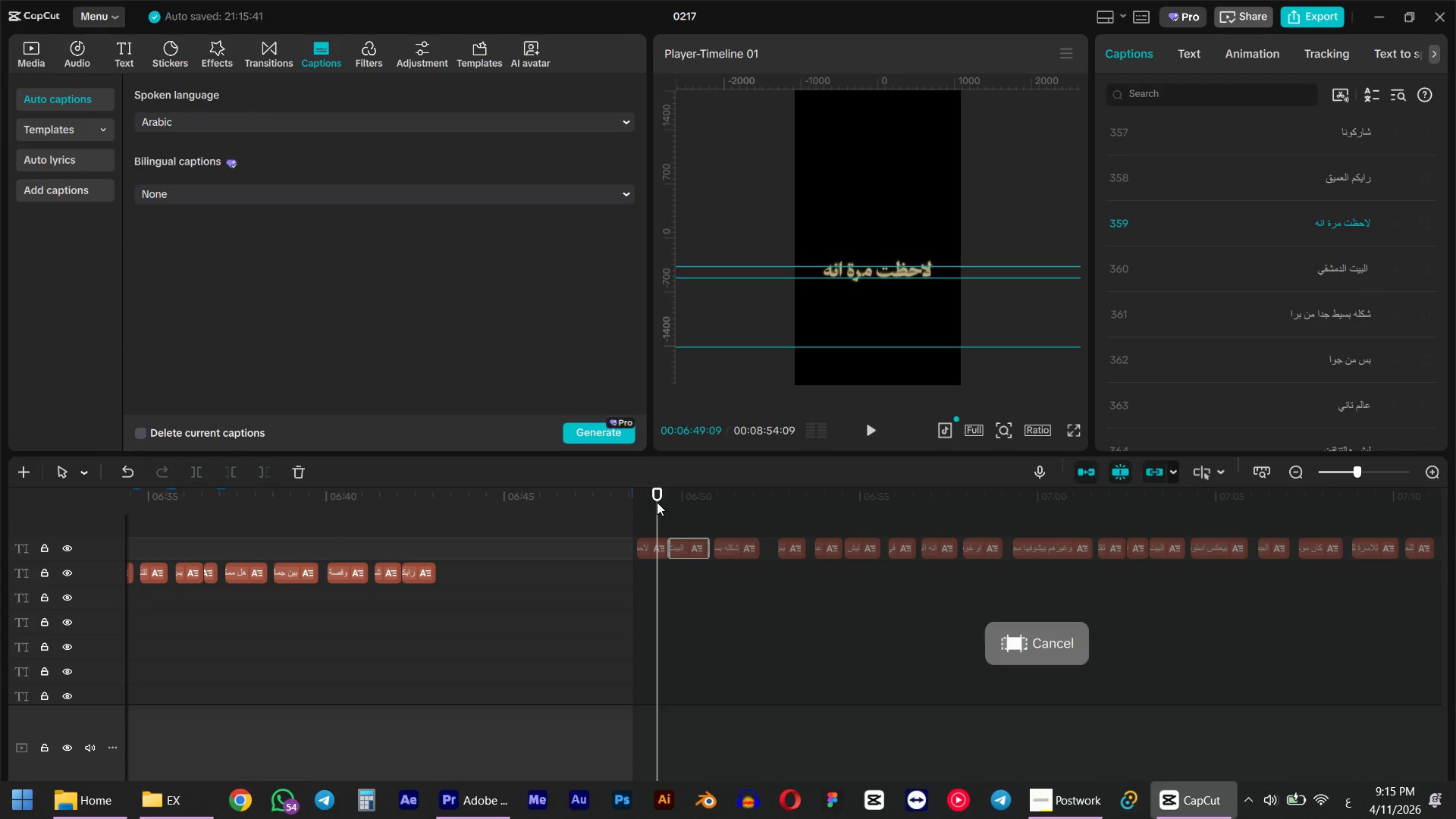 
key(Space)
 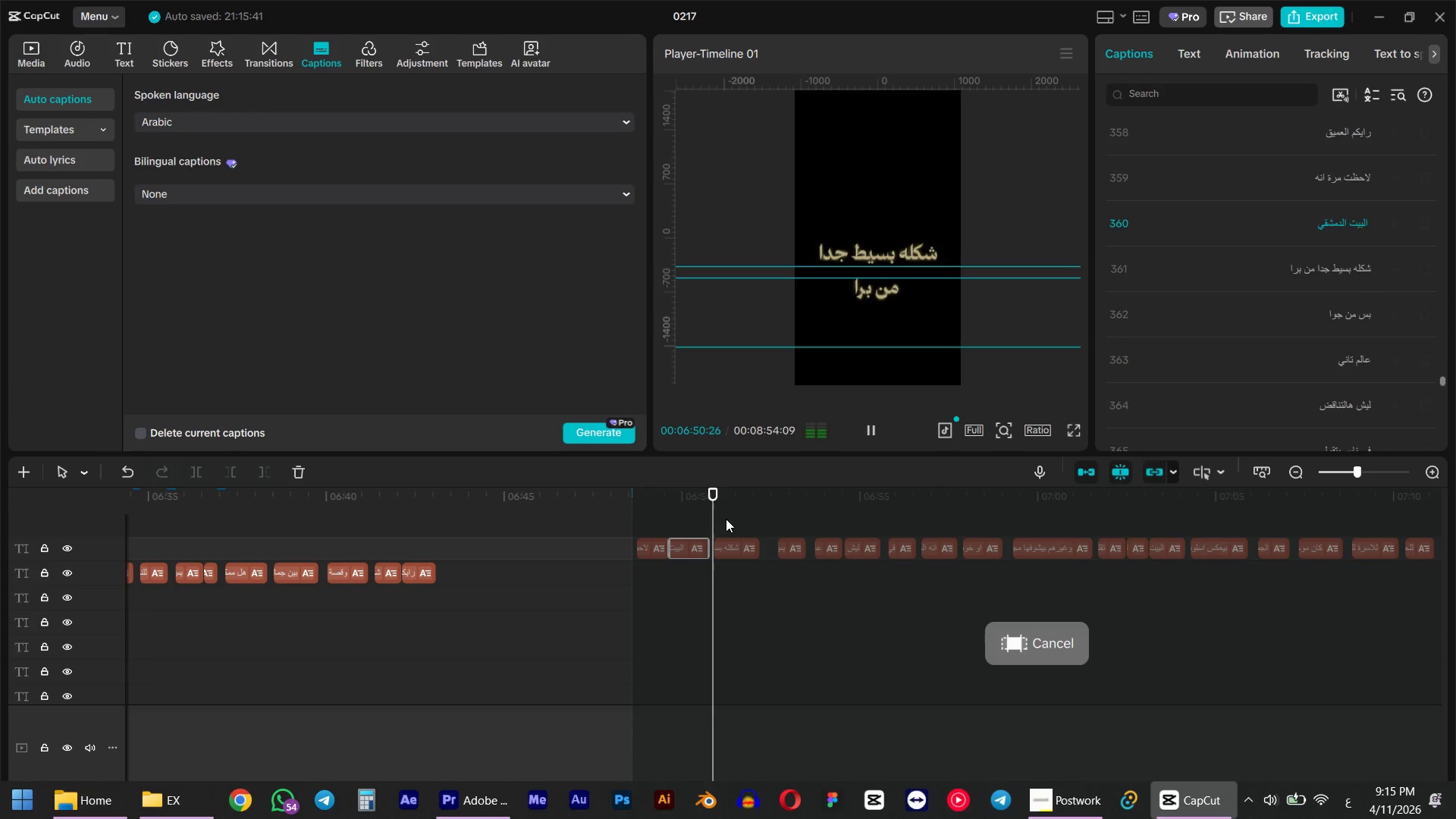 
key(Space)
 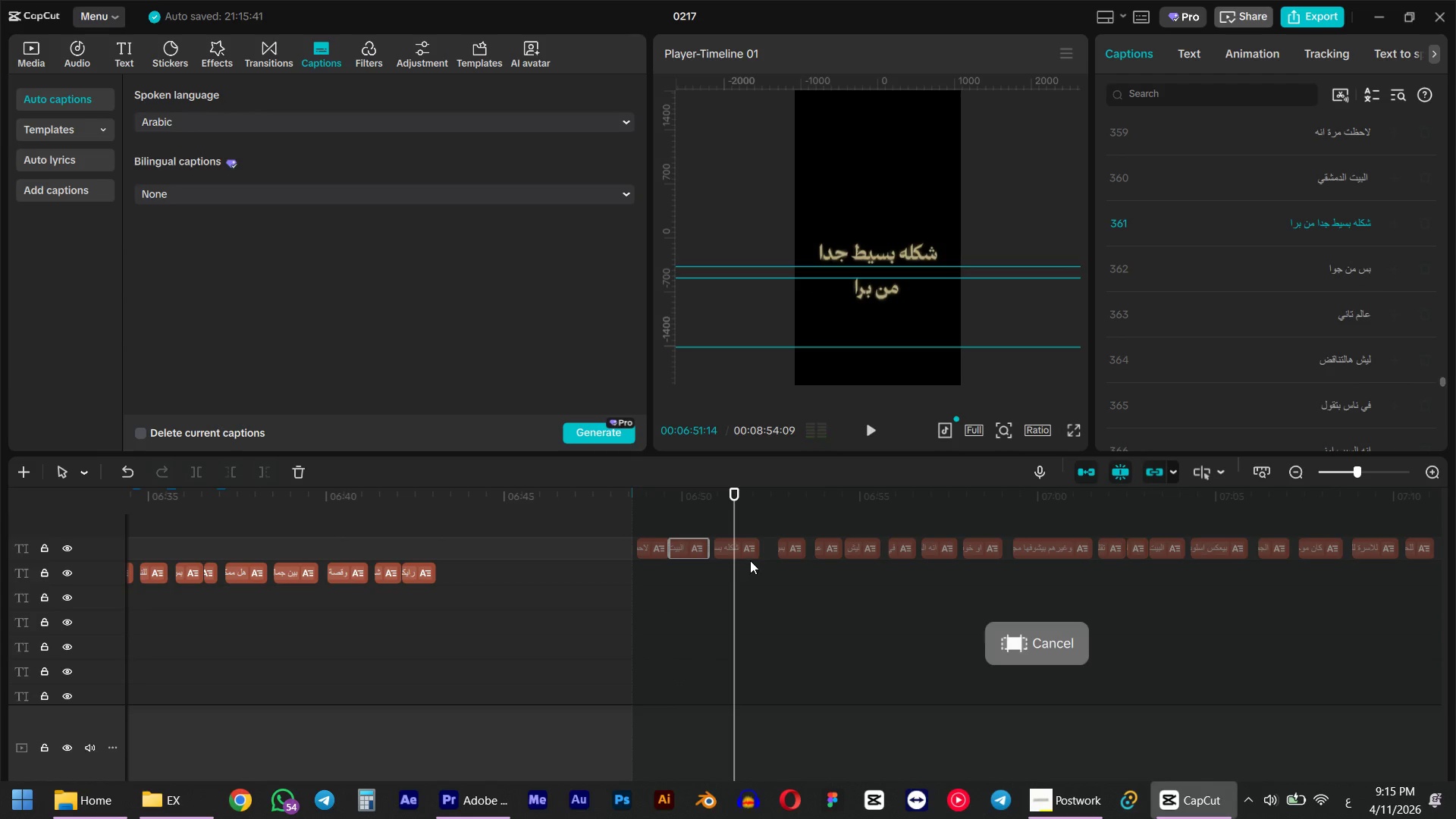 
left_click([750, 551])
 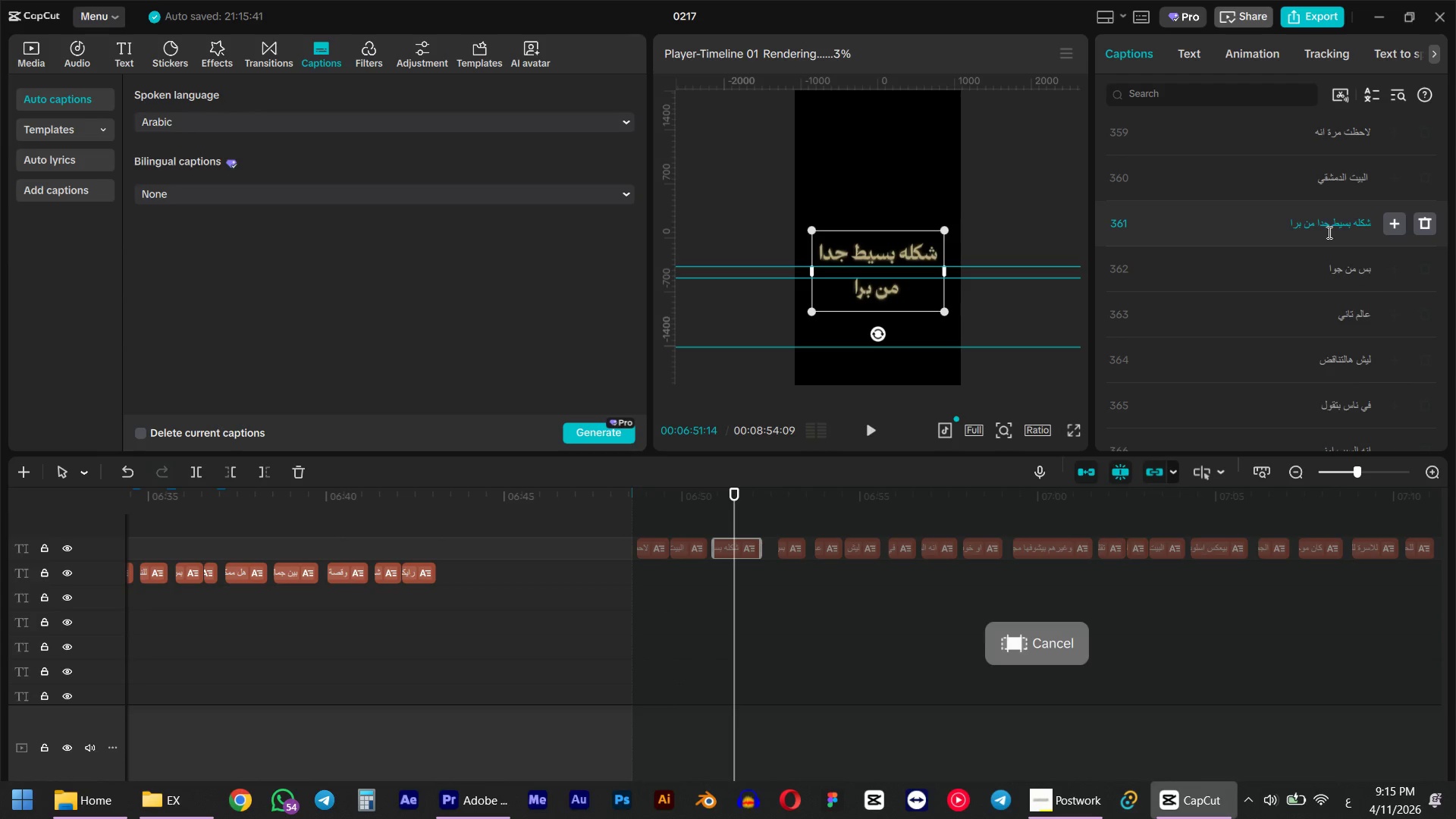 
left_click([1329, 227])
 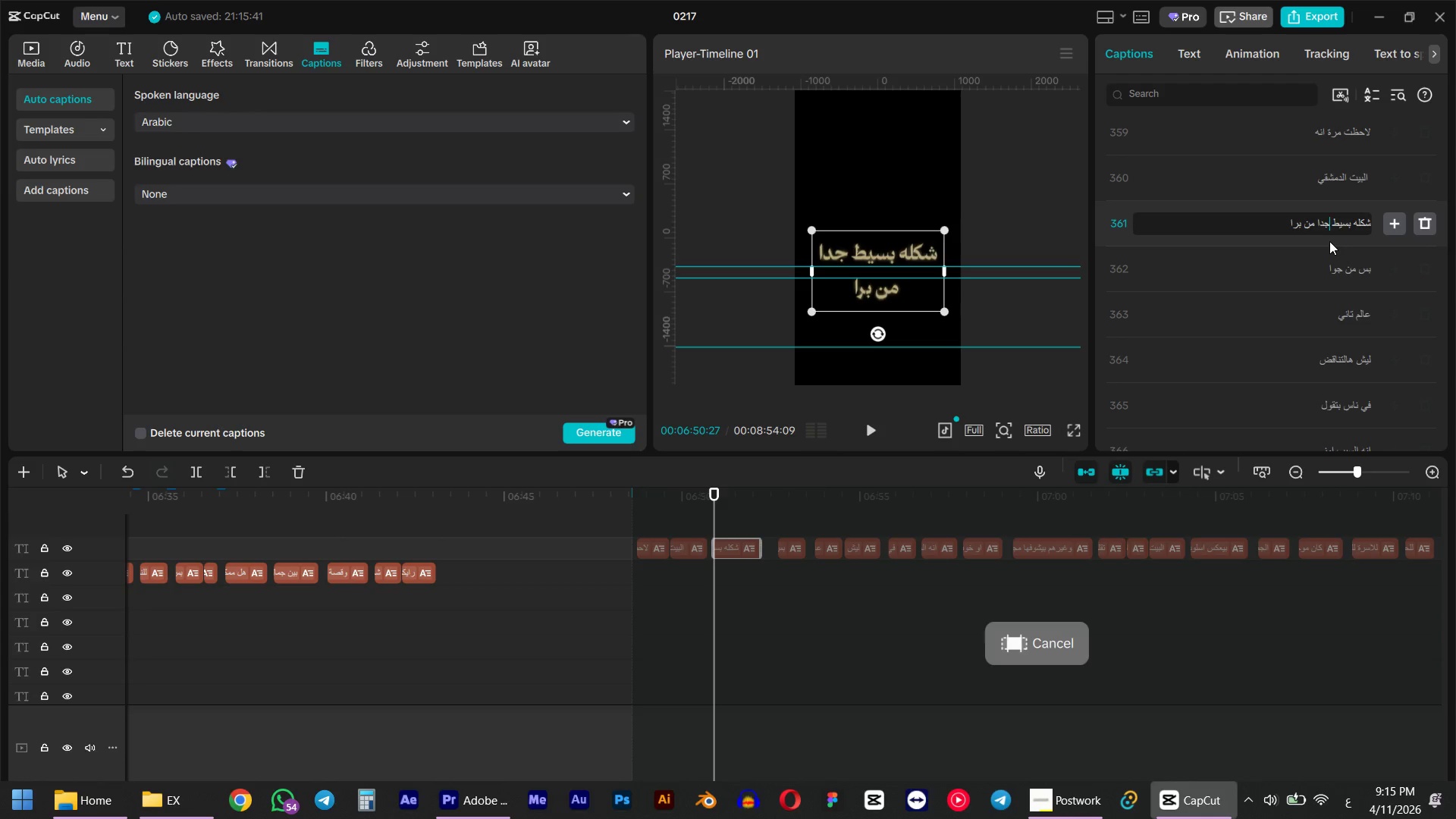 
key(Enter)
 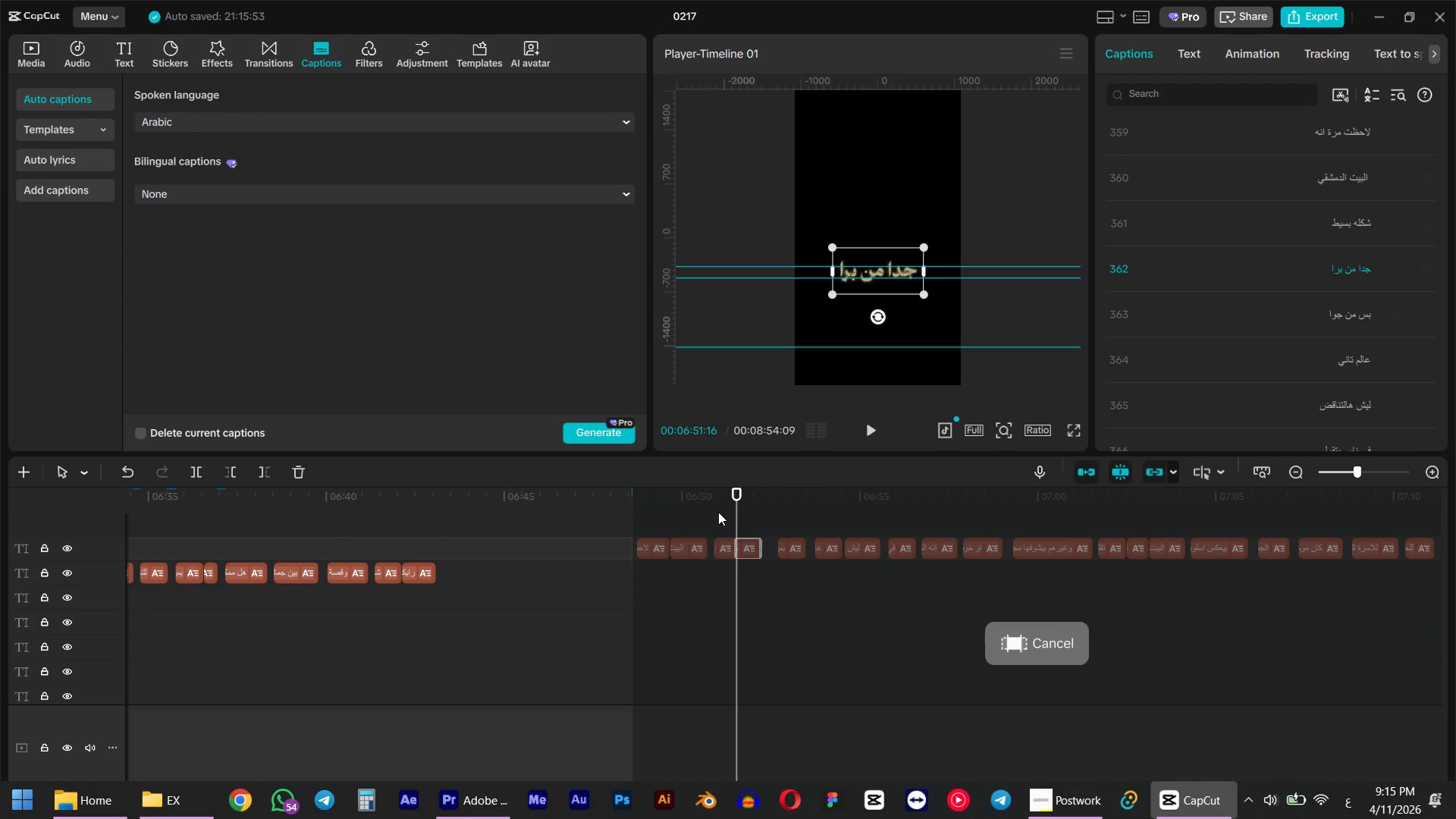 
left_click([710, 494])
 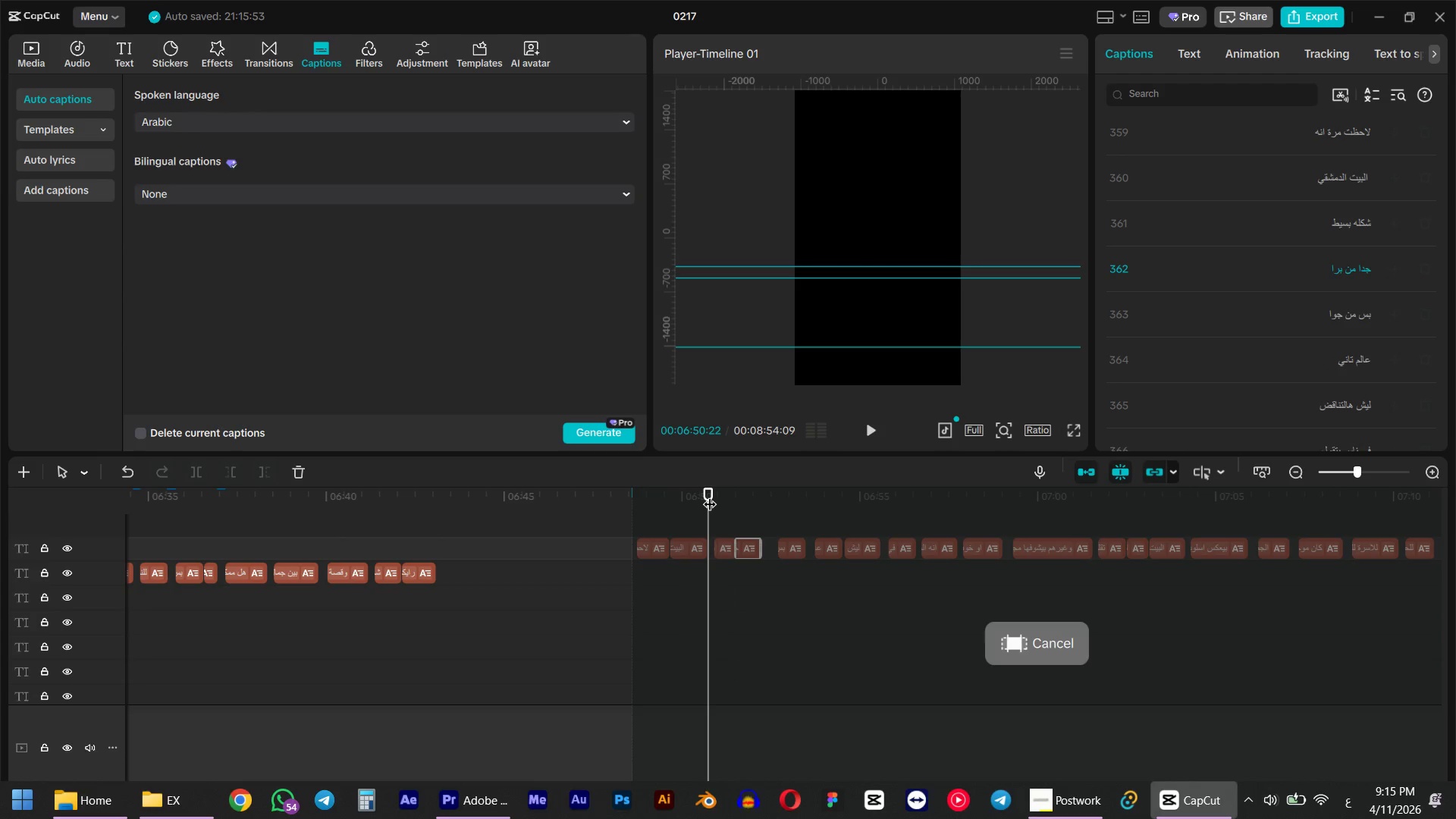 
key(Space)
 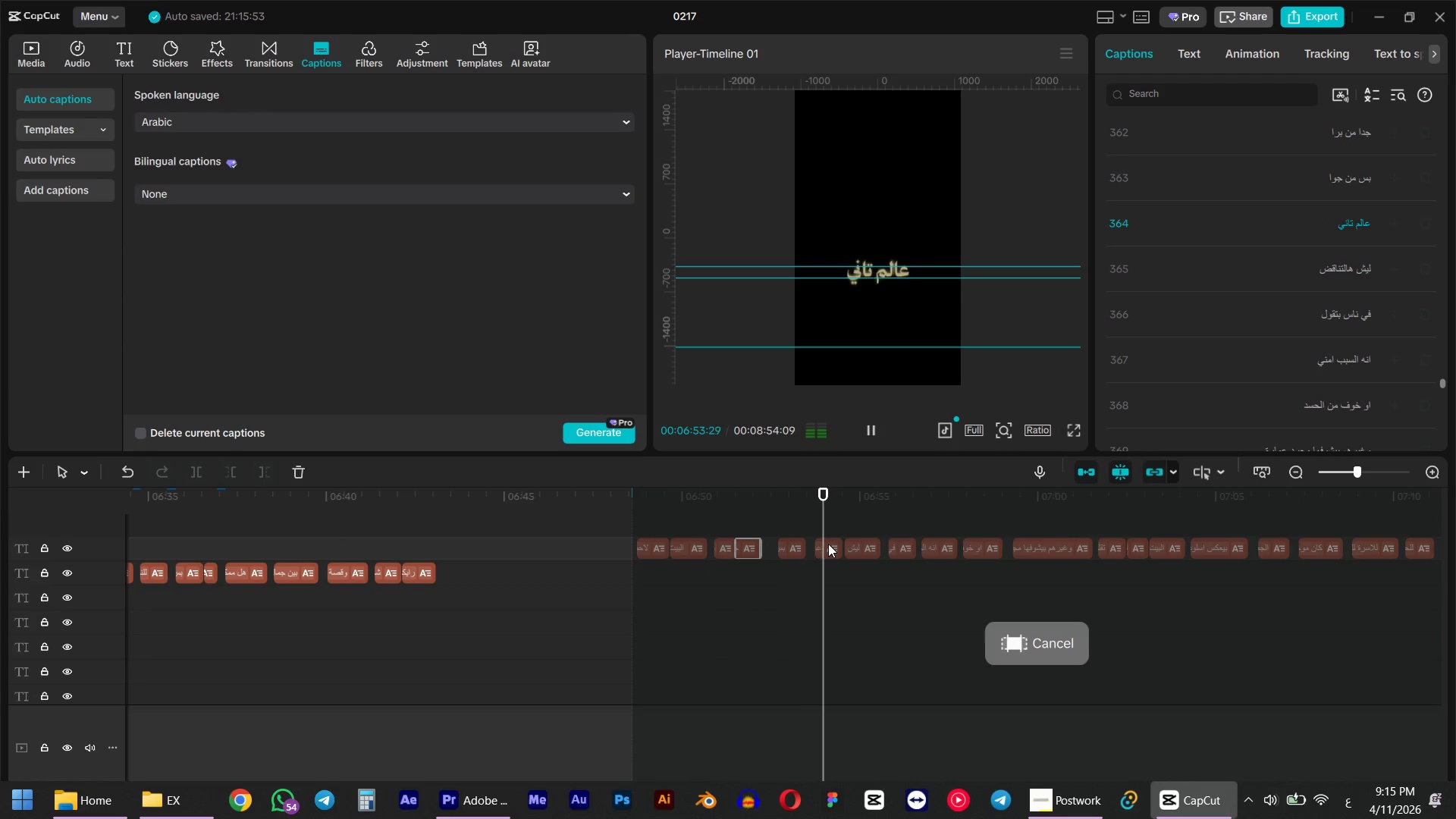 
key(Space)
 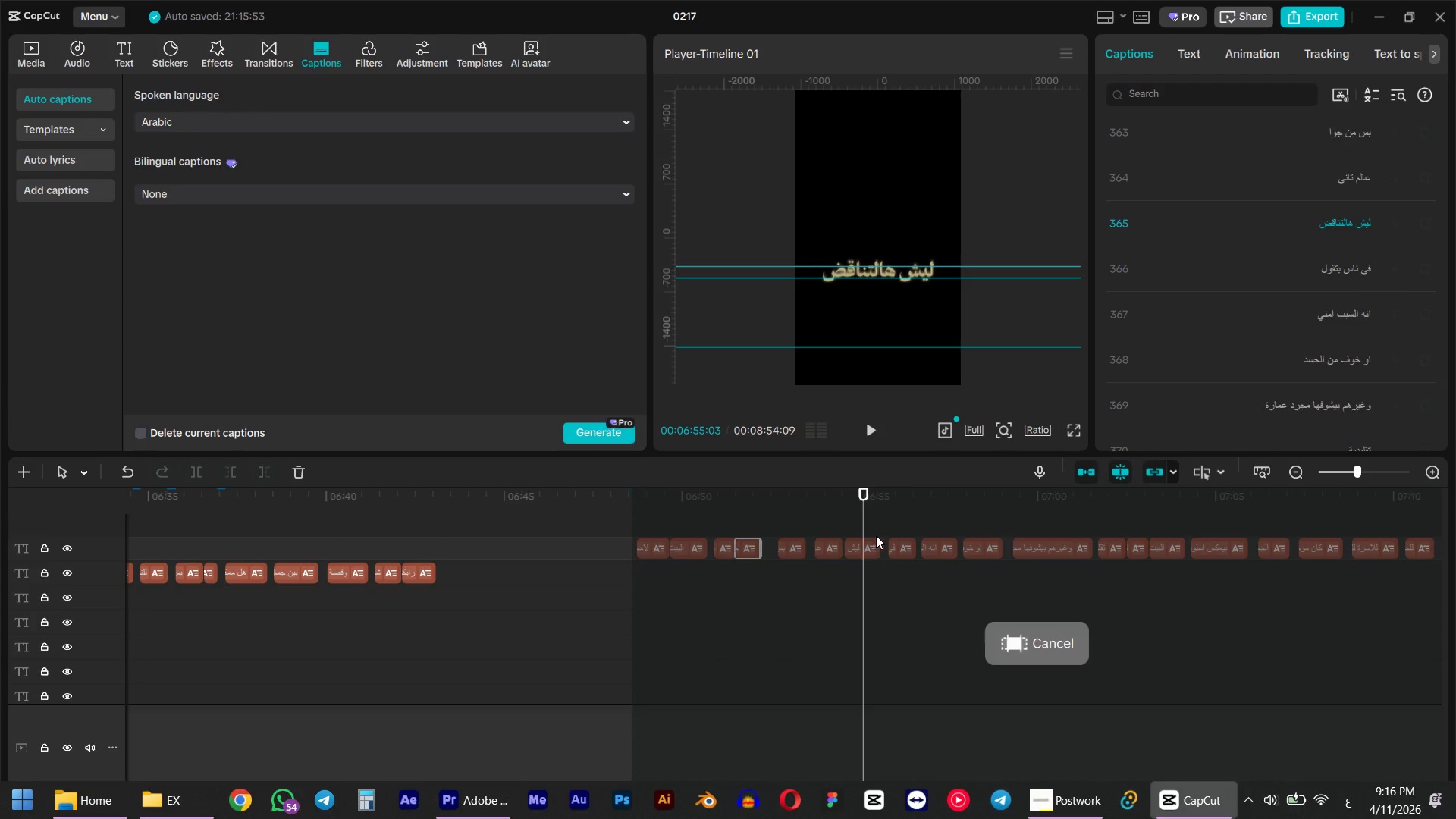 
key(Space)
 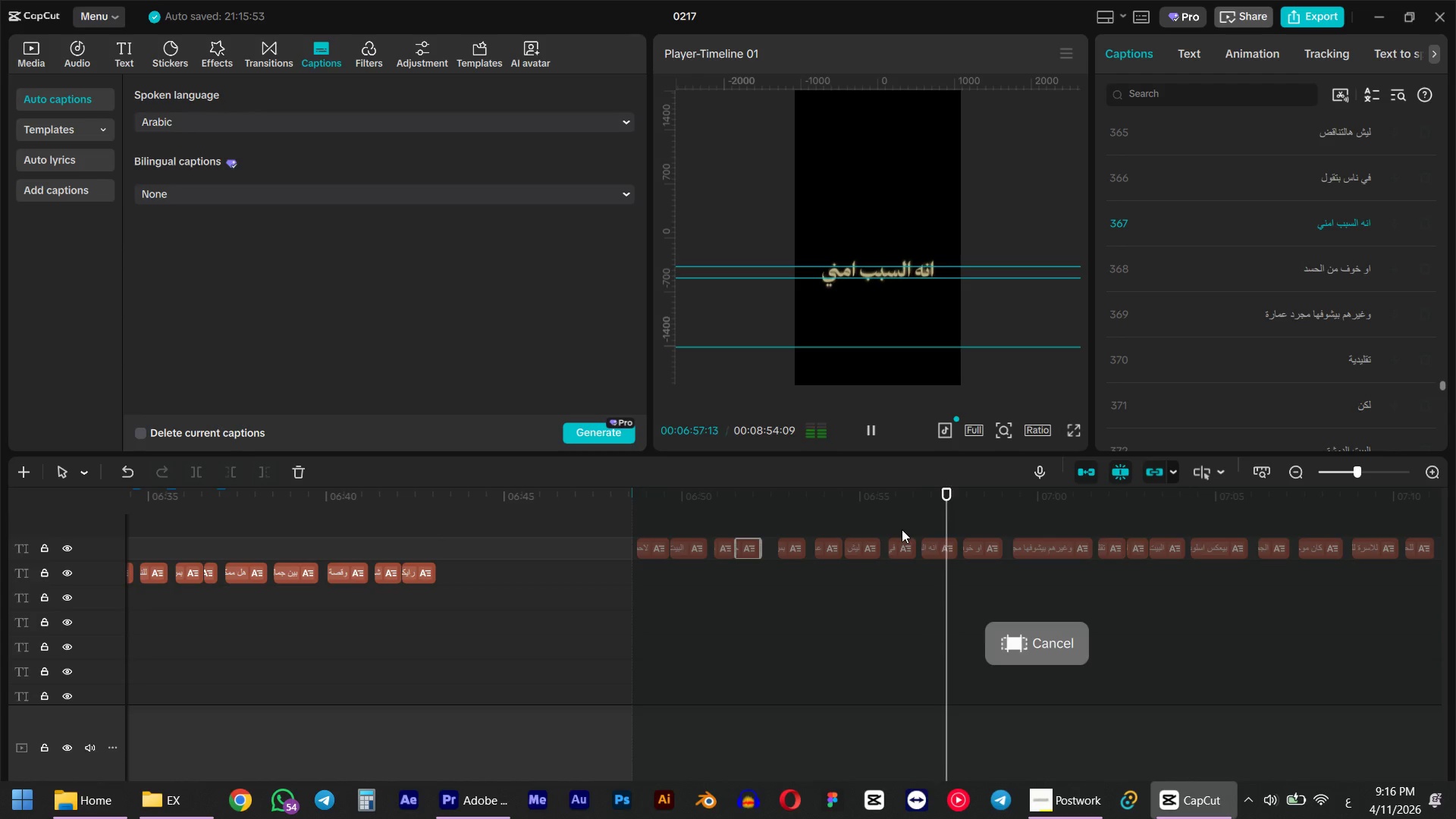 
hold_key(key=AltLeft, duration=0.39)
scroll: coordinate [871, 541], scroll_direction: down, amount: 5.0
 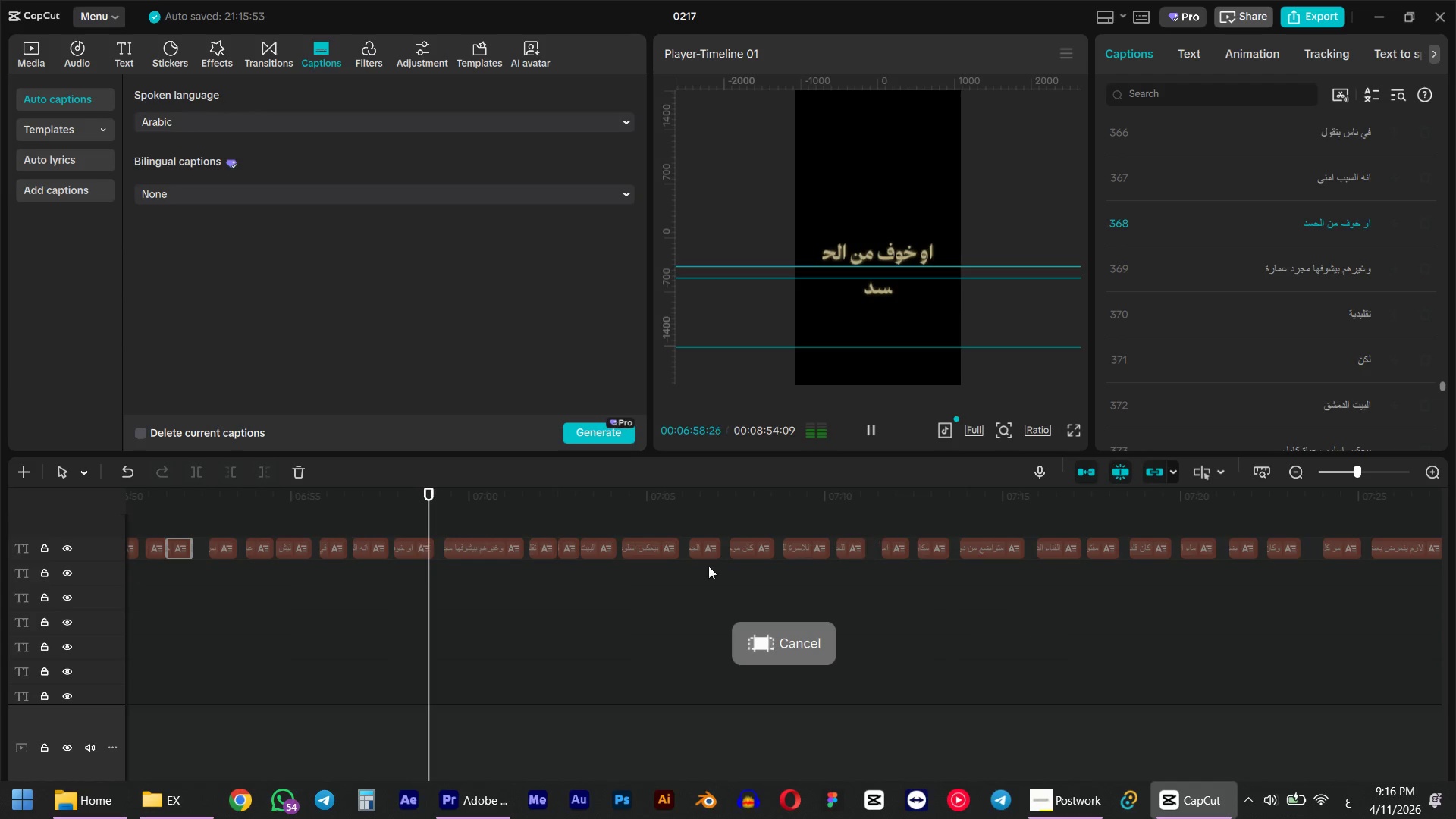 
key(Space)
 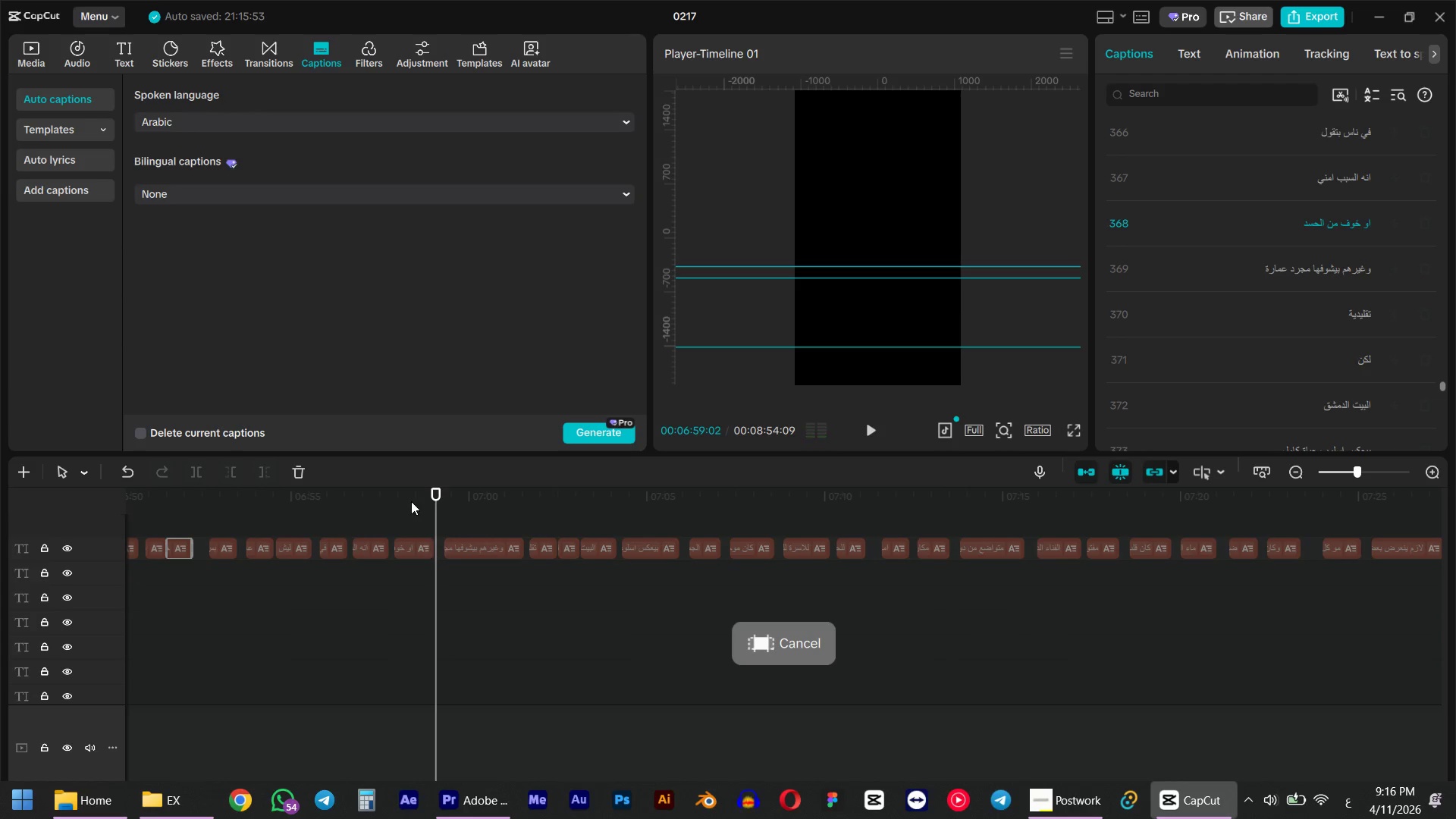 
left_click([403, 496])
 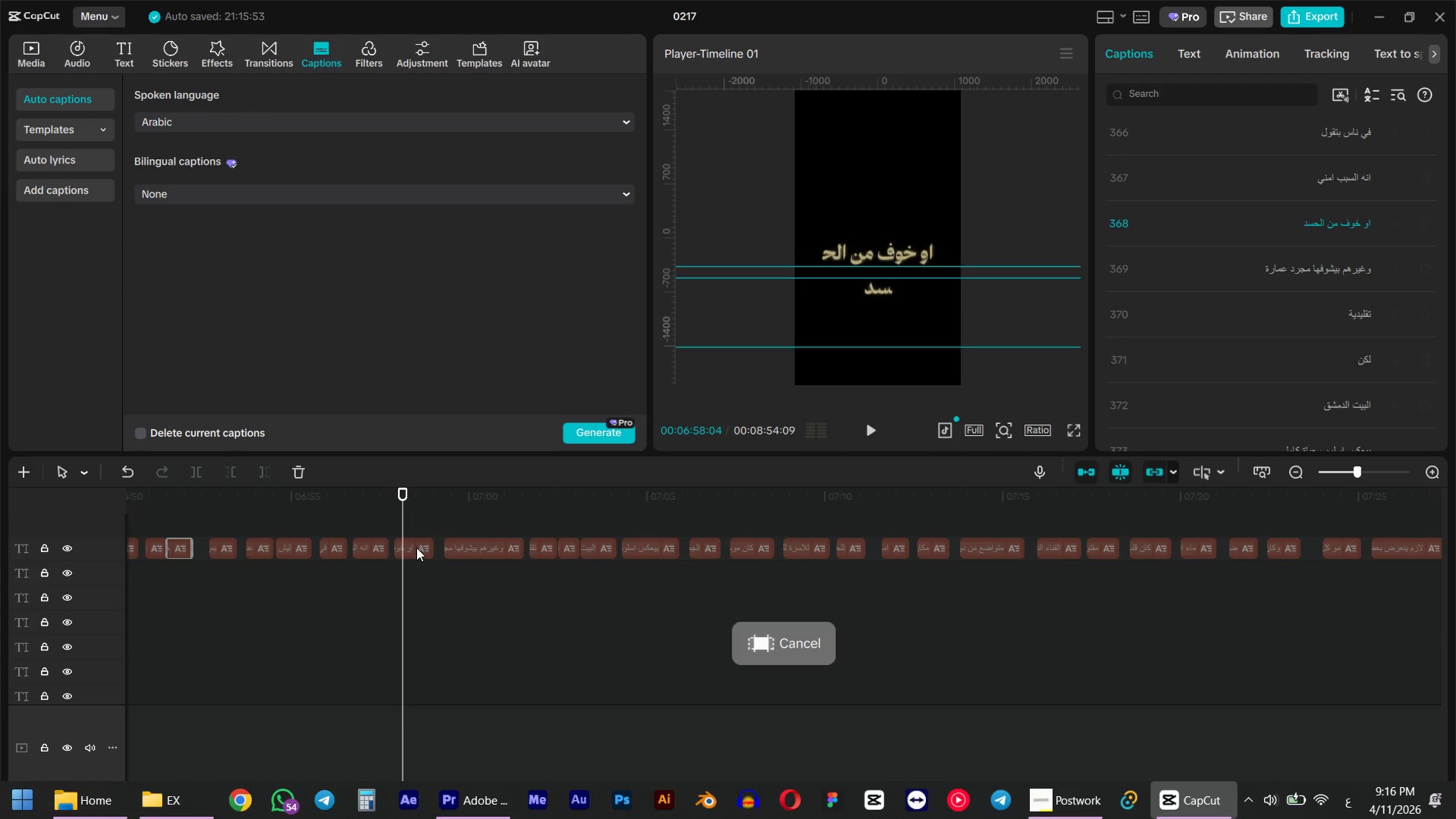 
left_click([416, 549])
 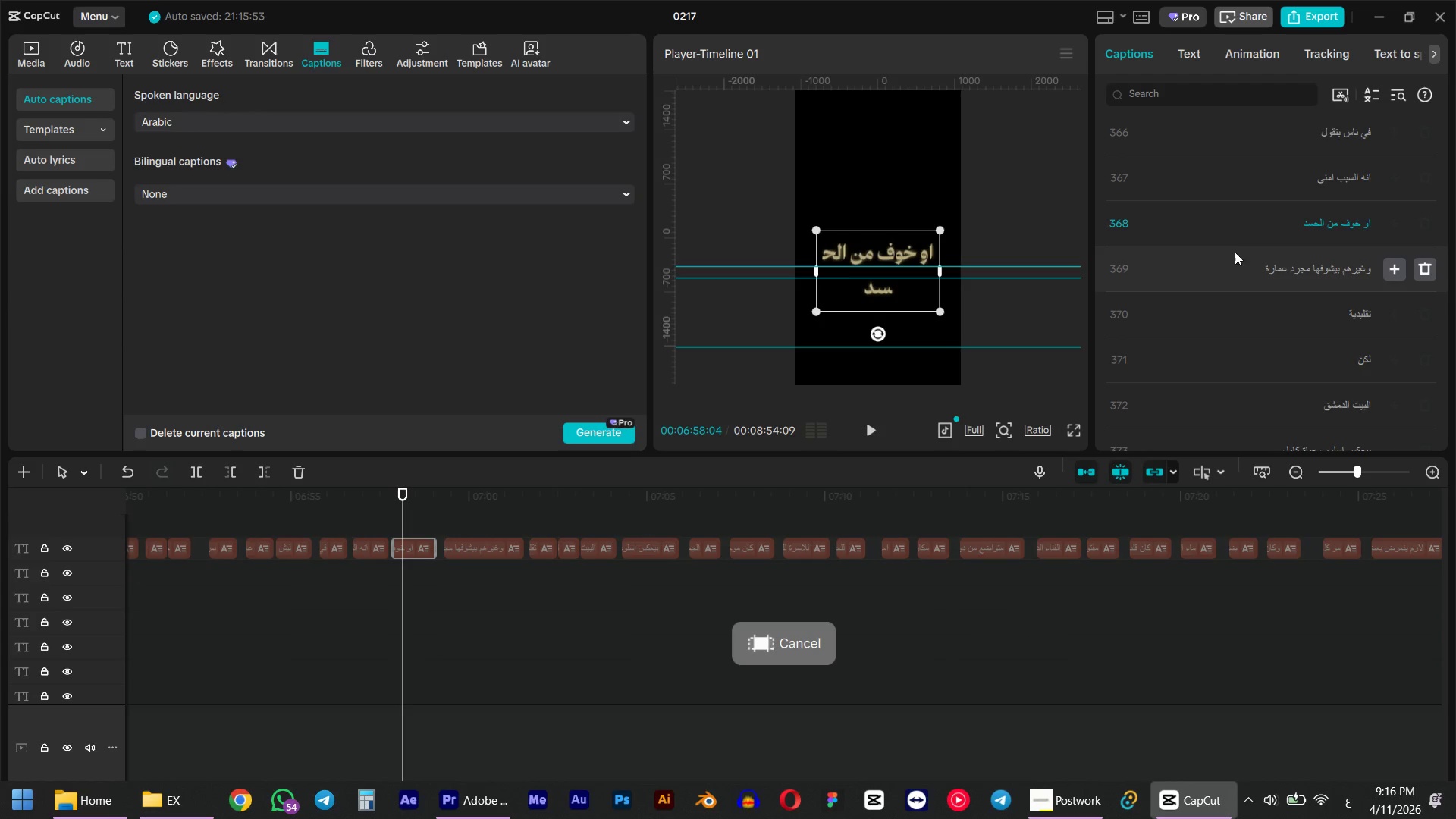 
left_click([1338, 228])
 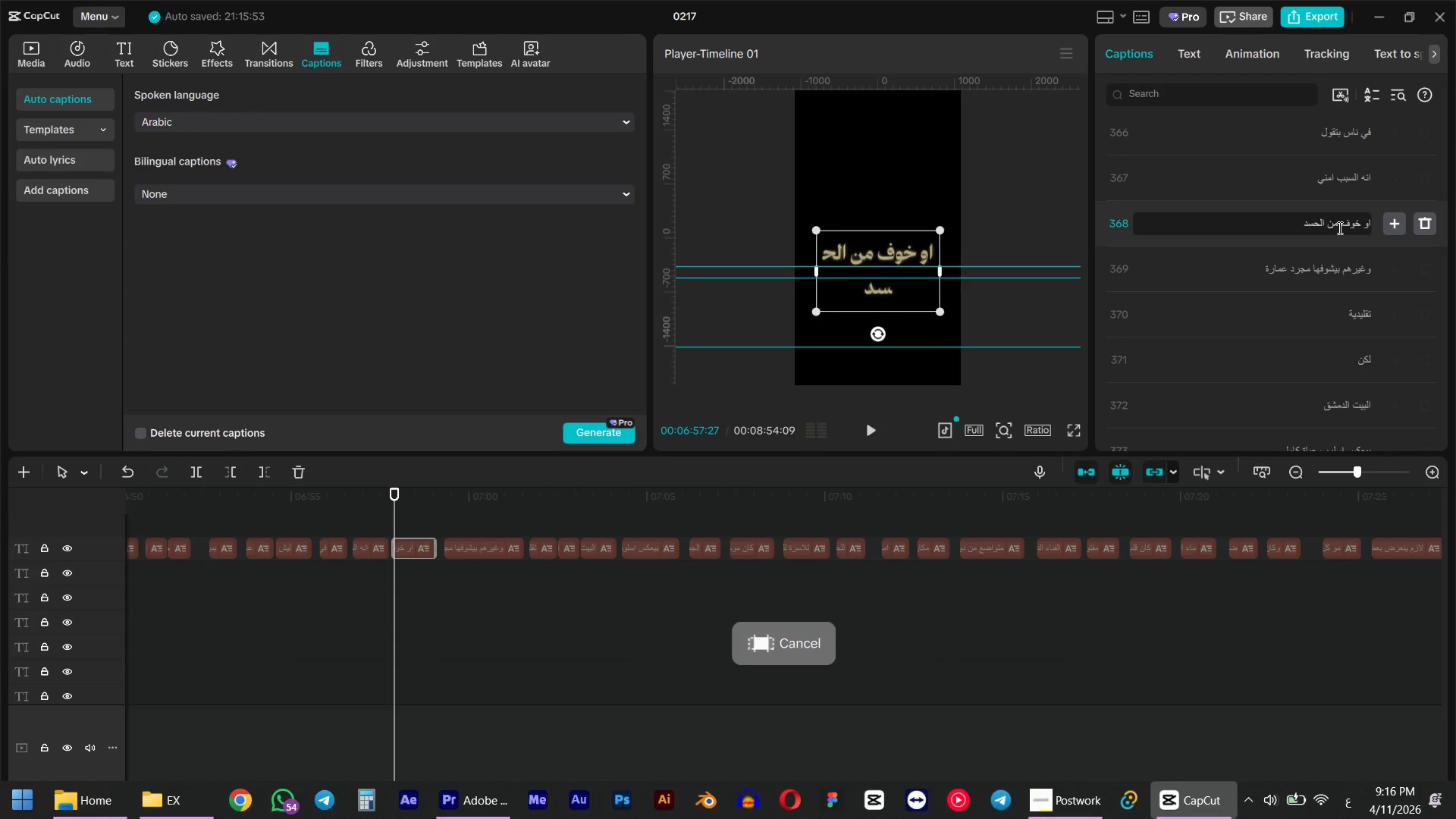 
key(Enter)
 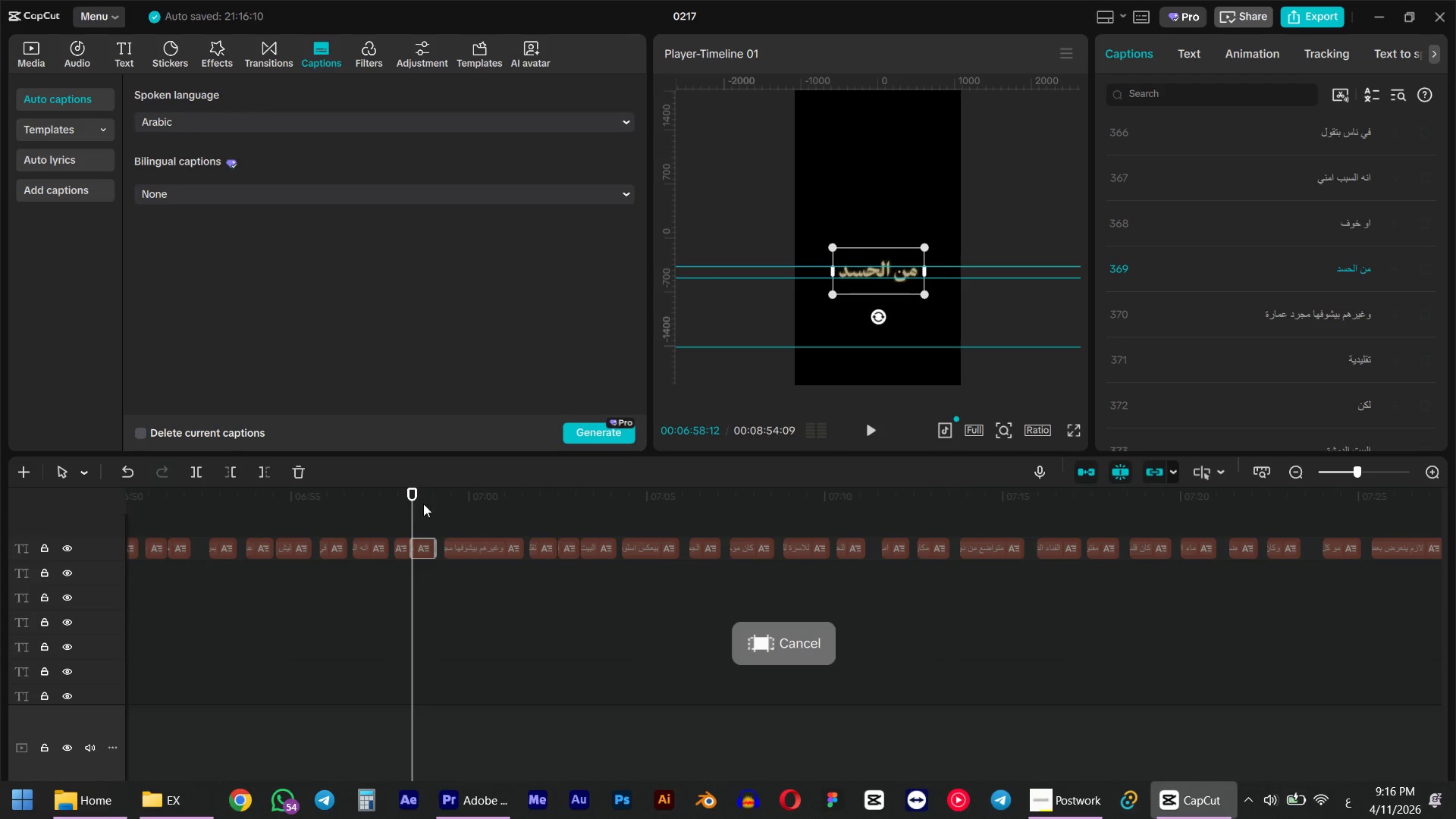 
left_click([366, 507])
 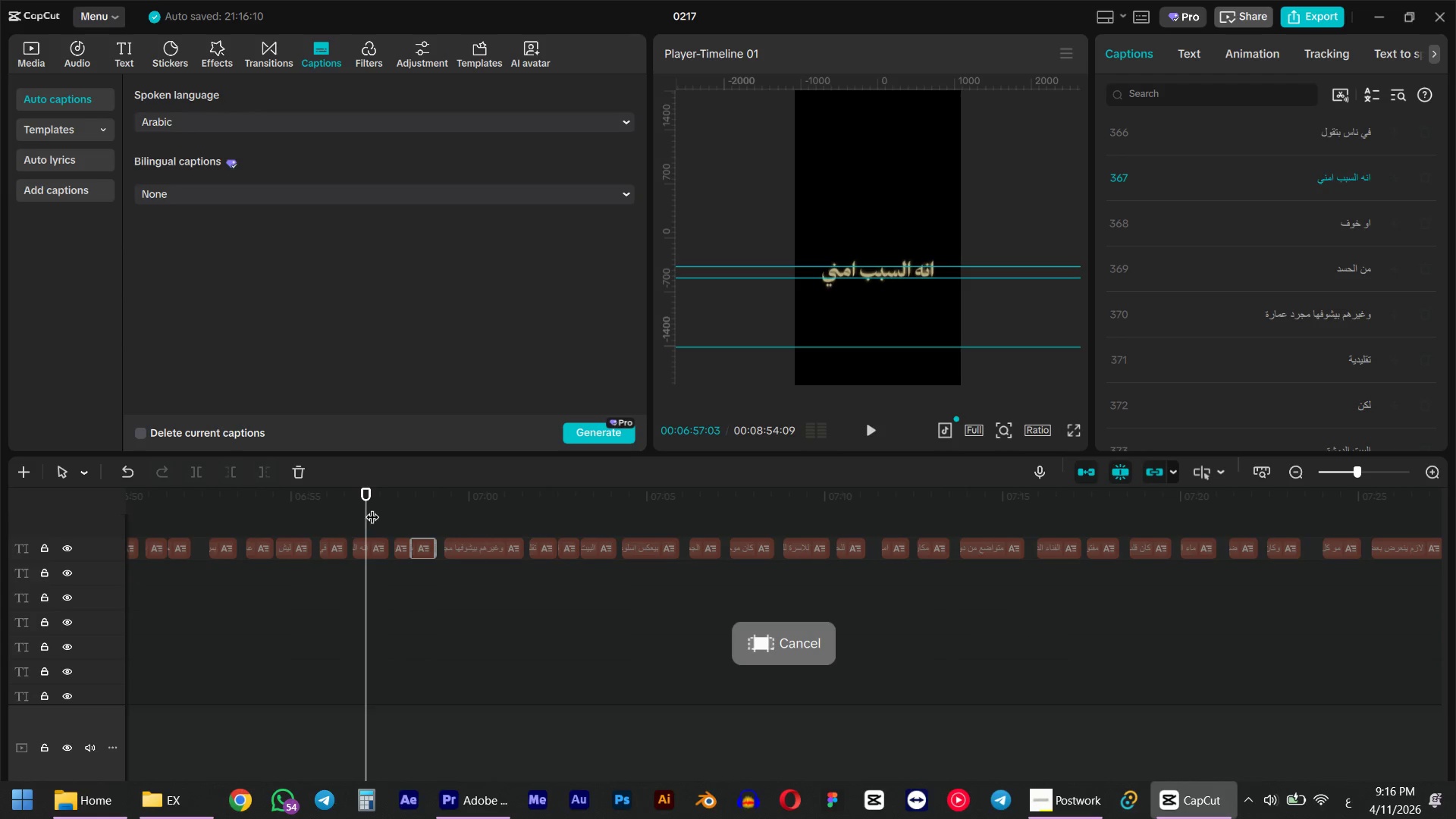 
key(Space)
 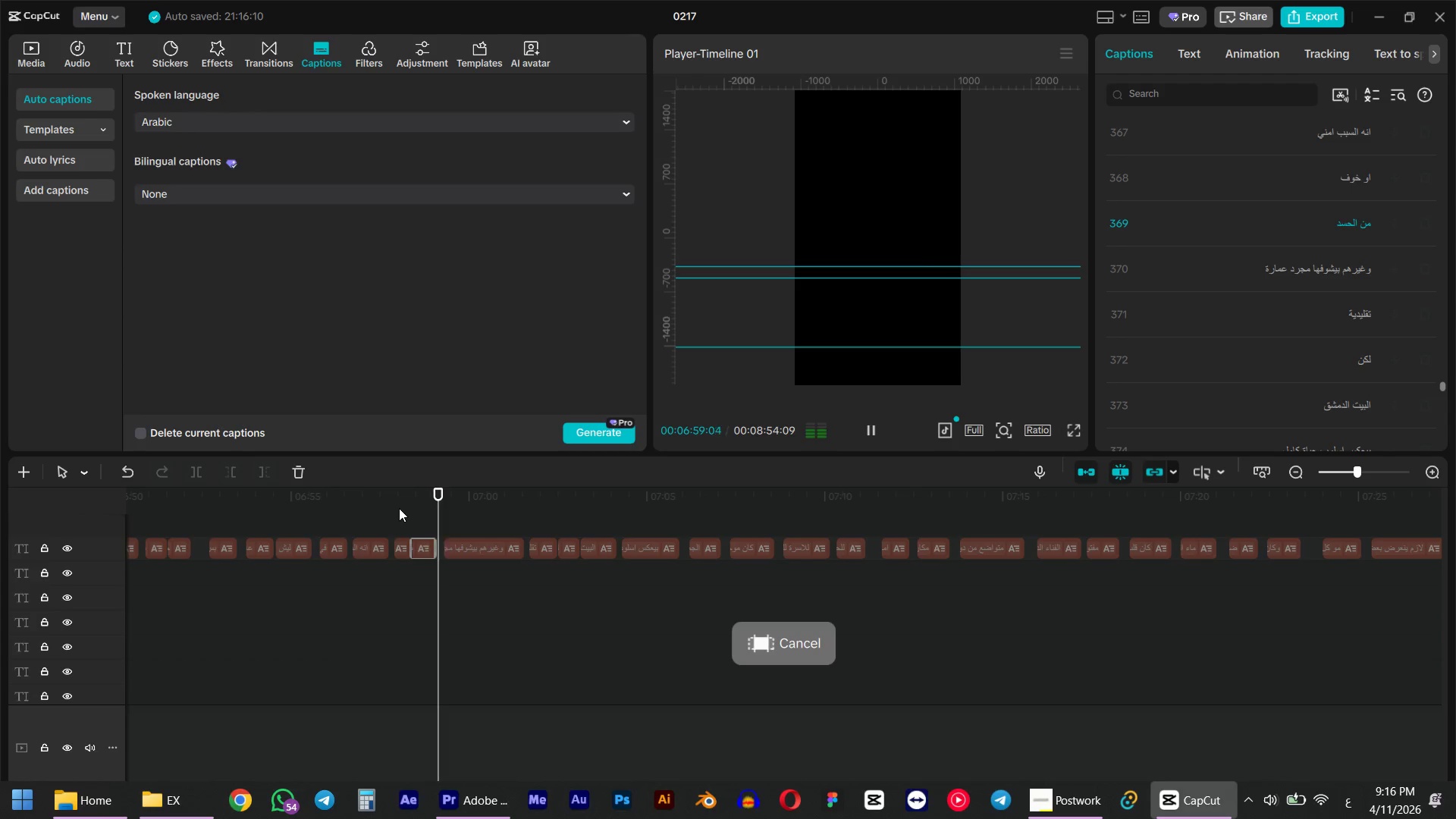 
key(Space)
 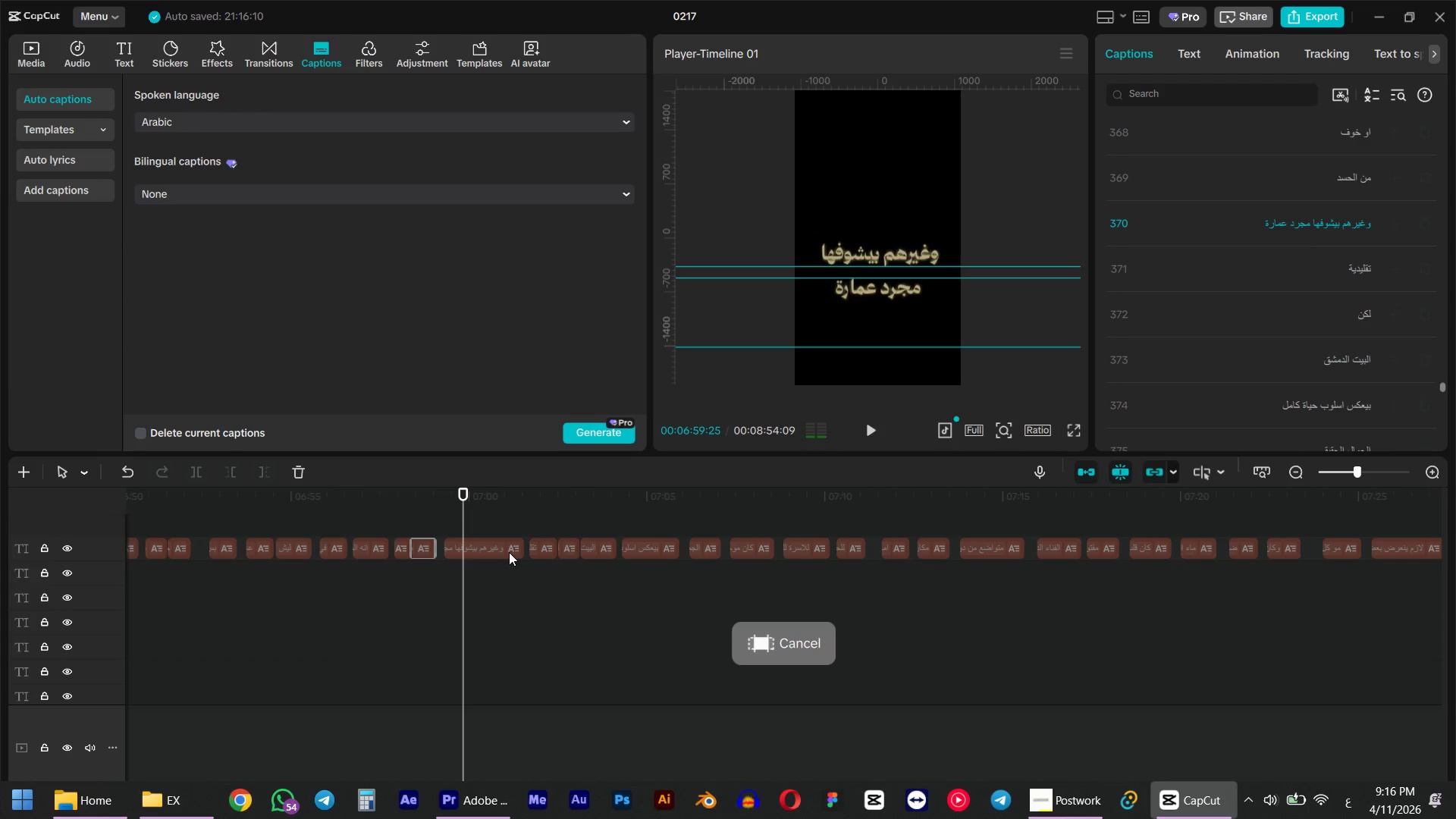 
left_click([507, 552])
 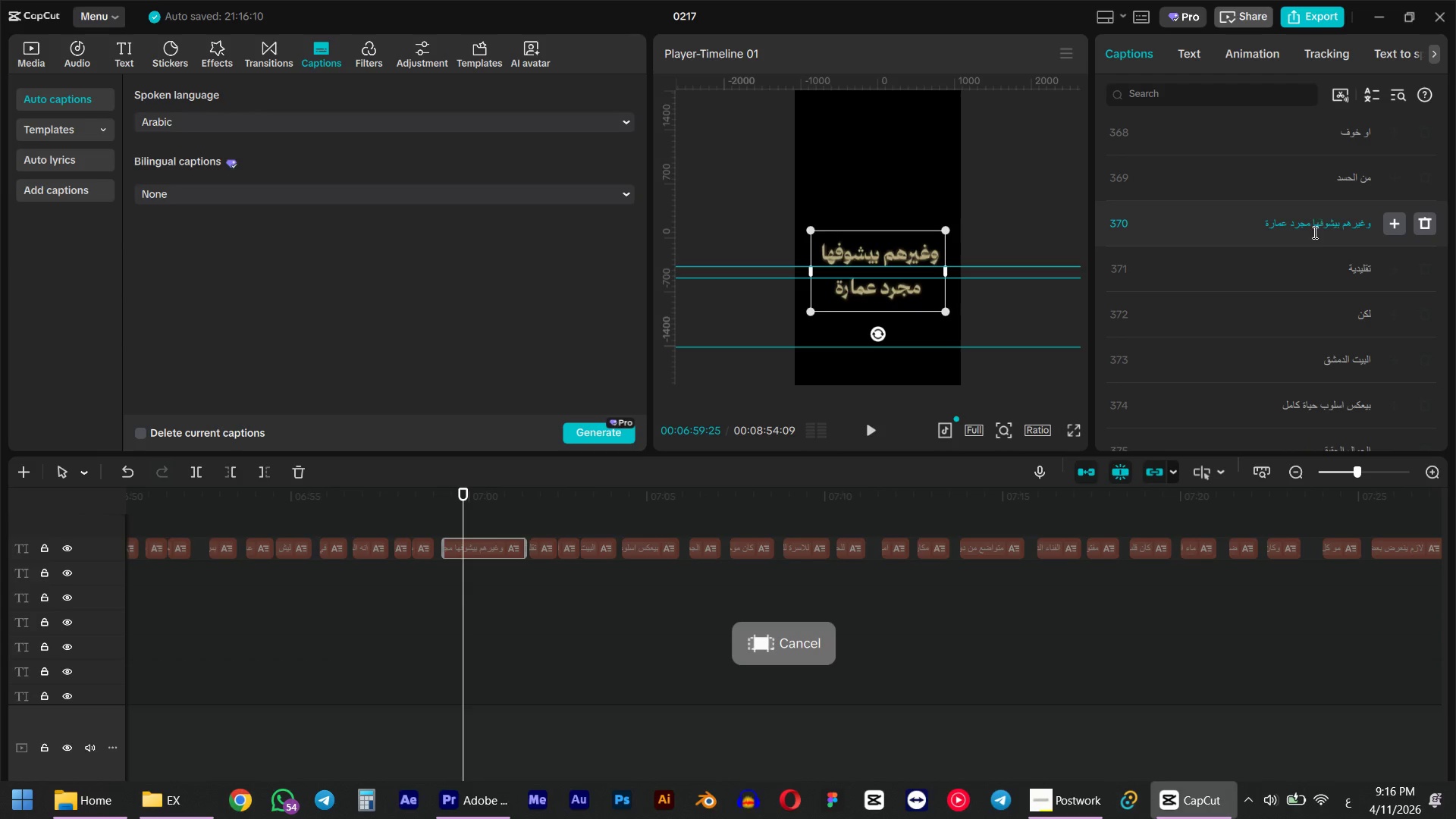 
left_click([1313, 228])
 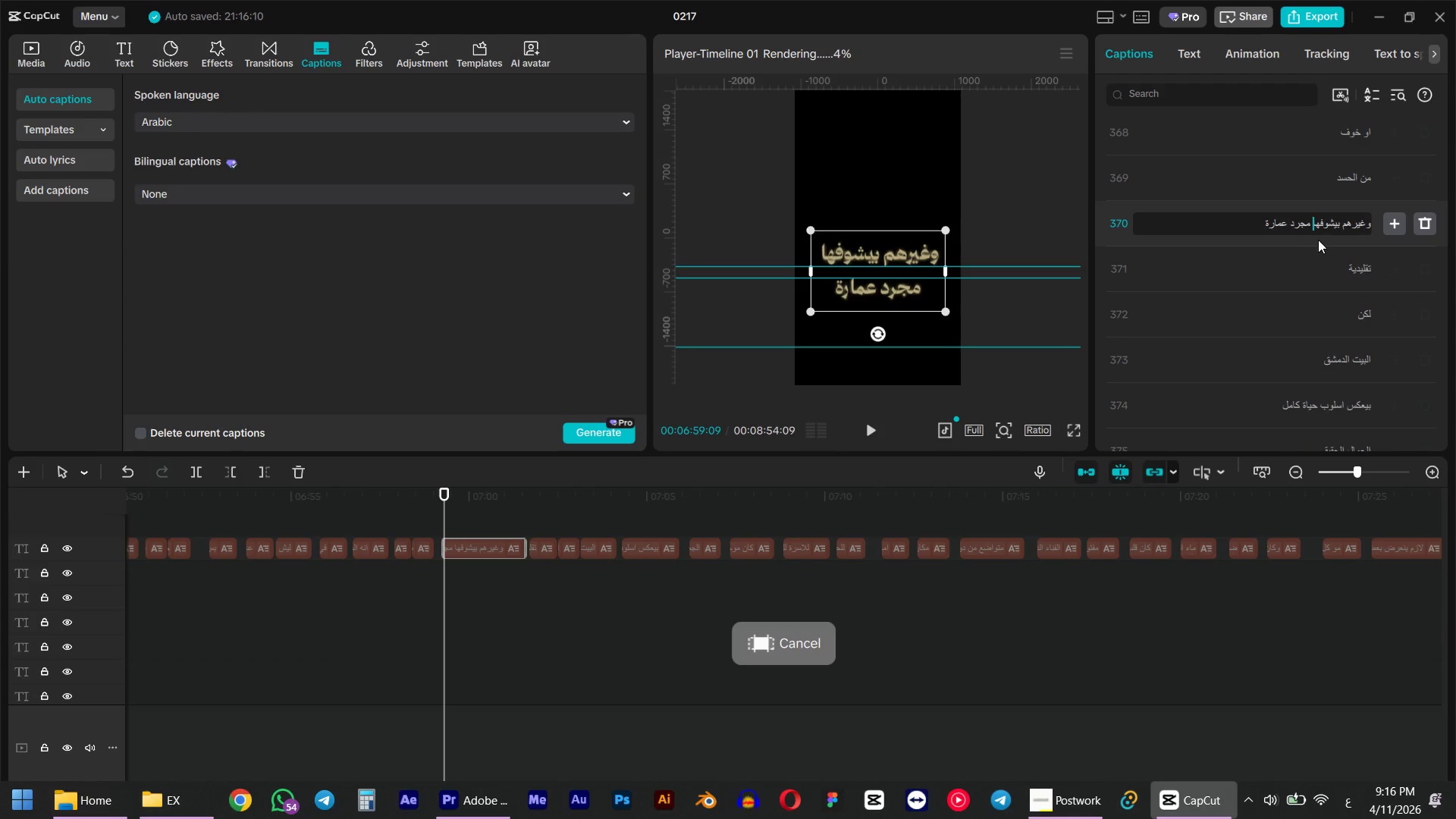 
key(Enter)
 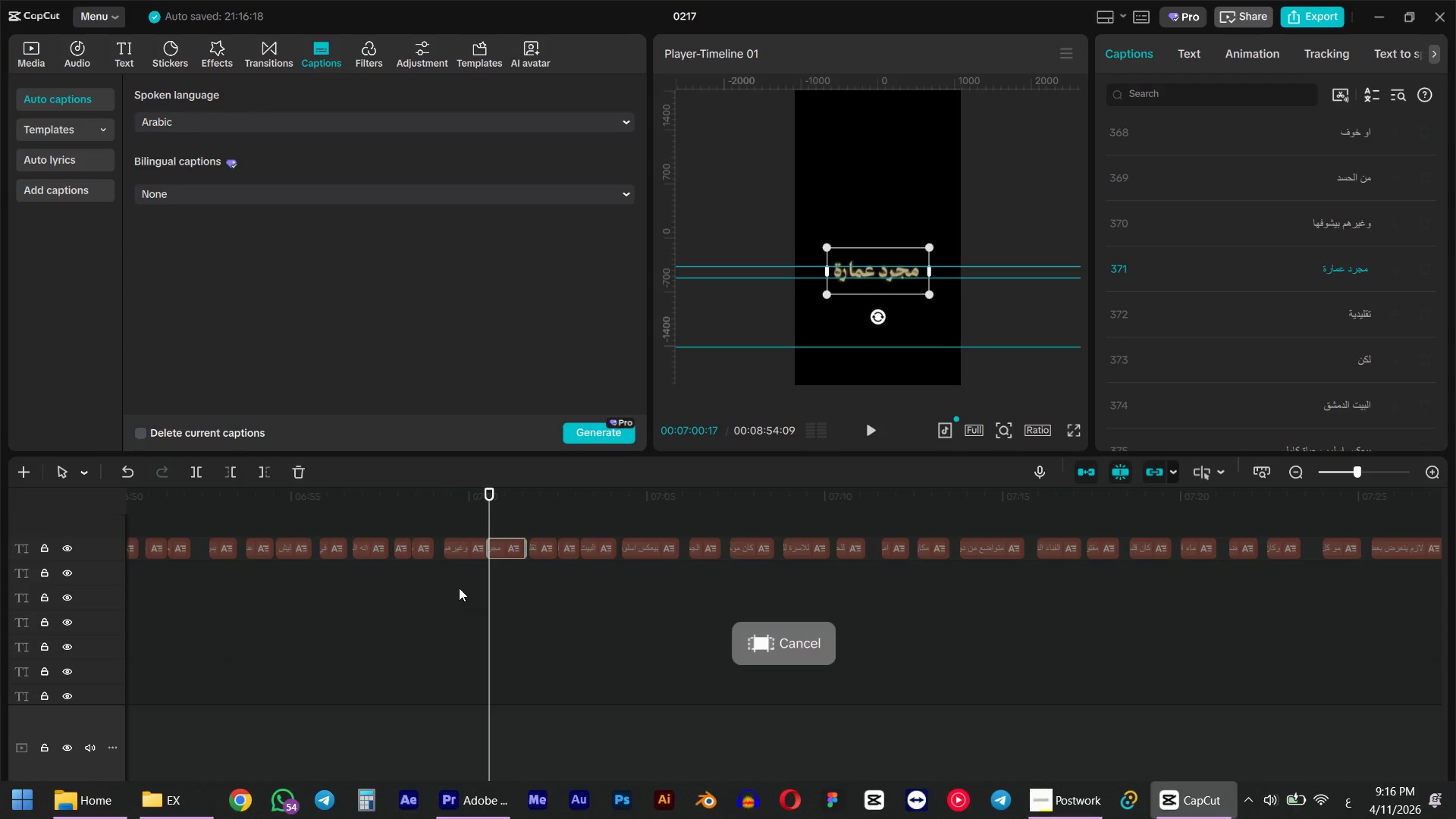 
left_click([458, 504])
 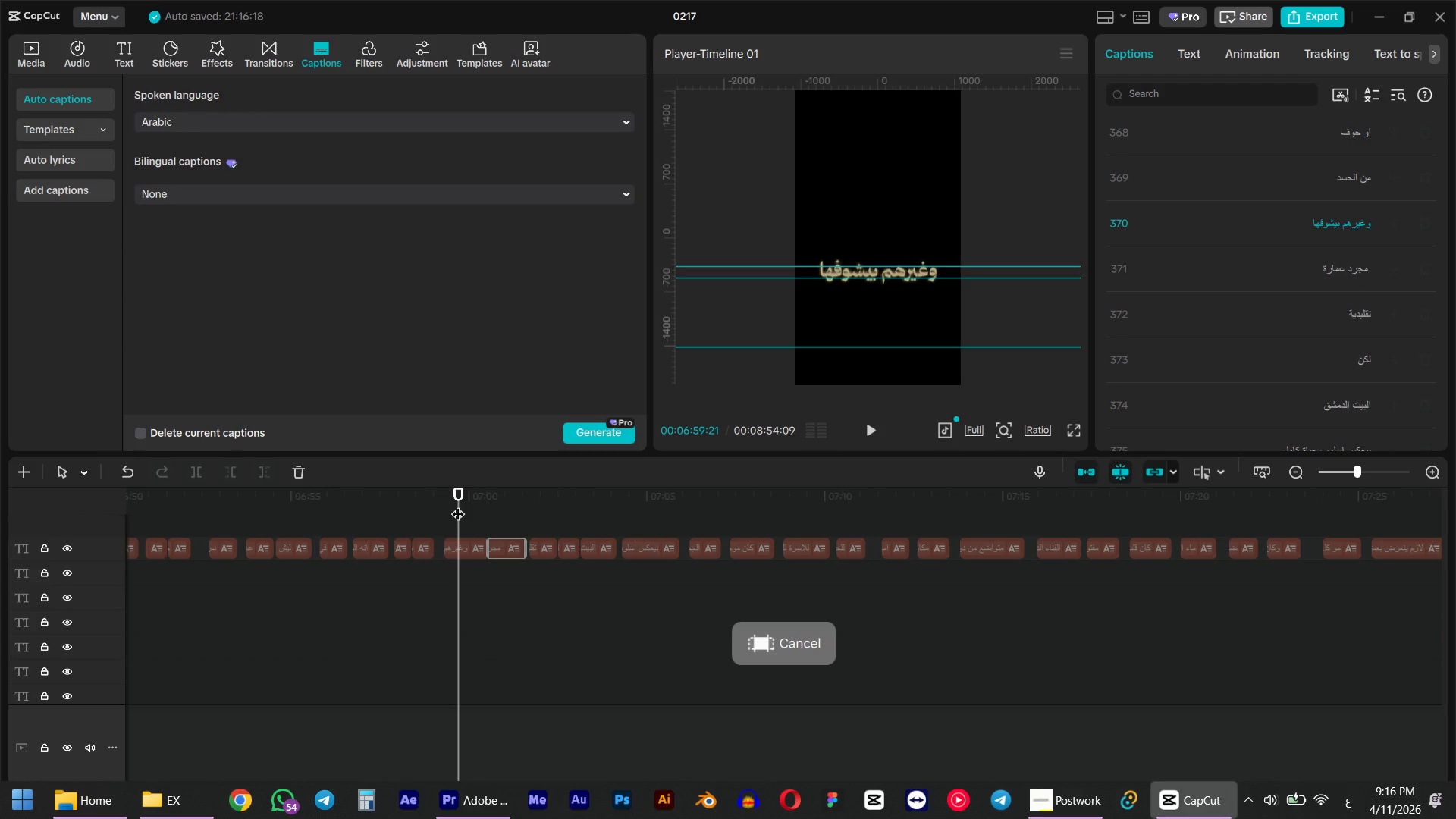 
key(Space)
 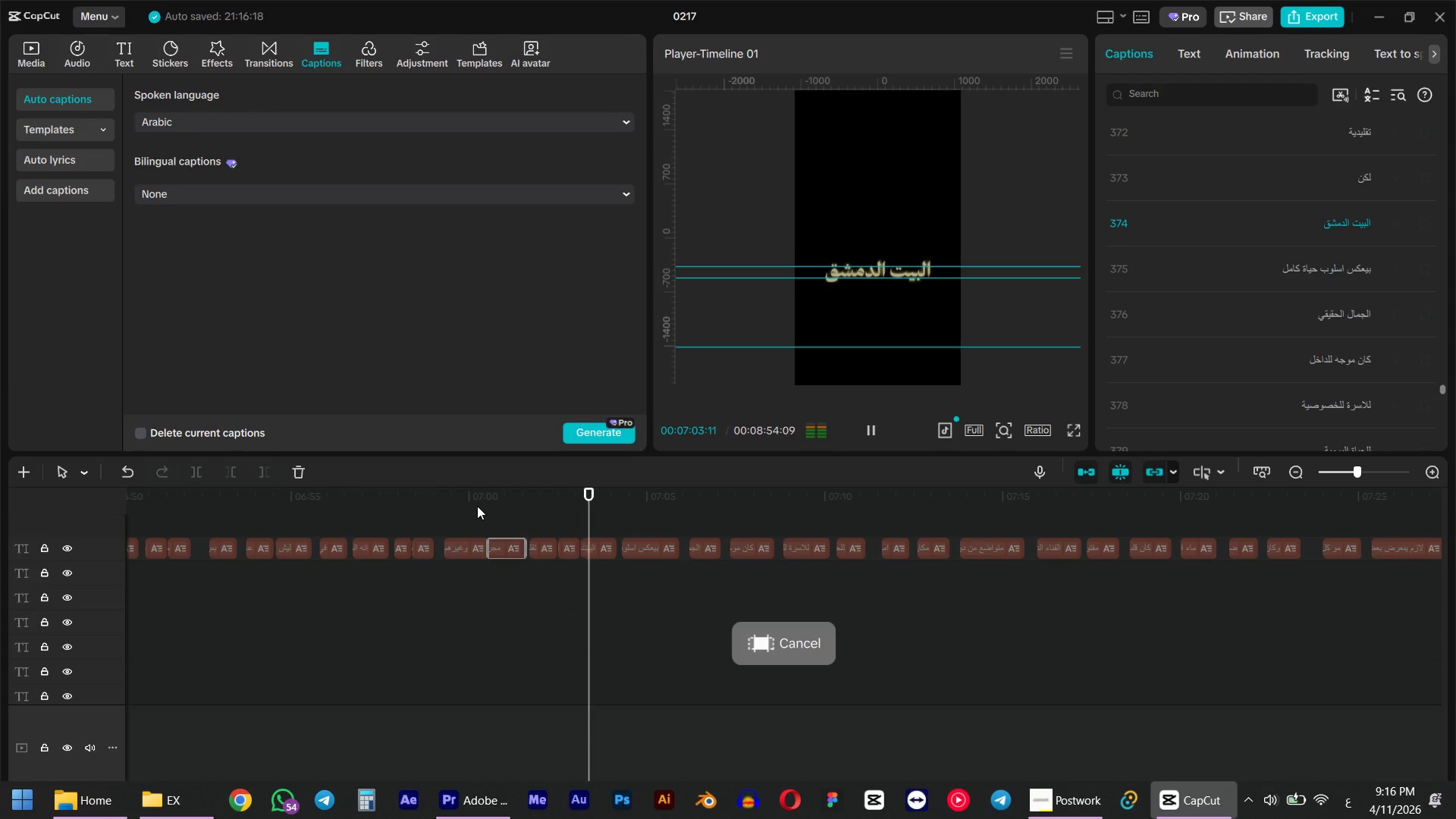 
wait(5.09)
 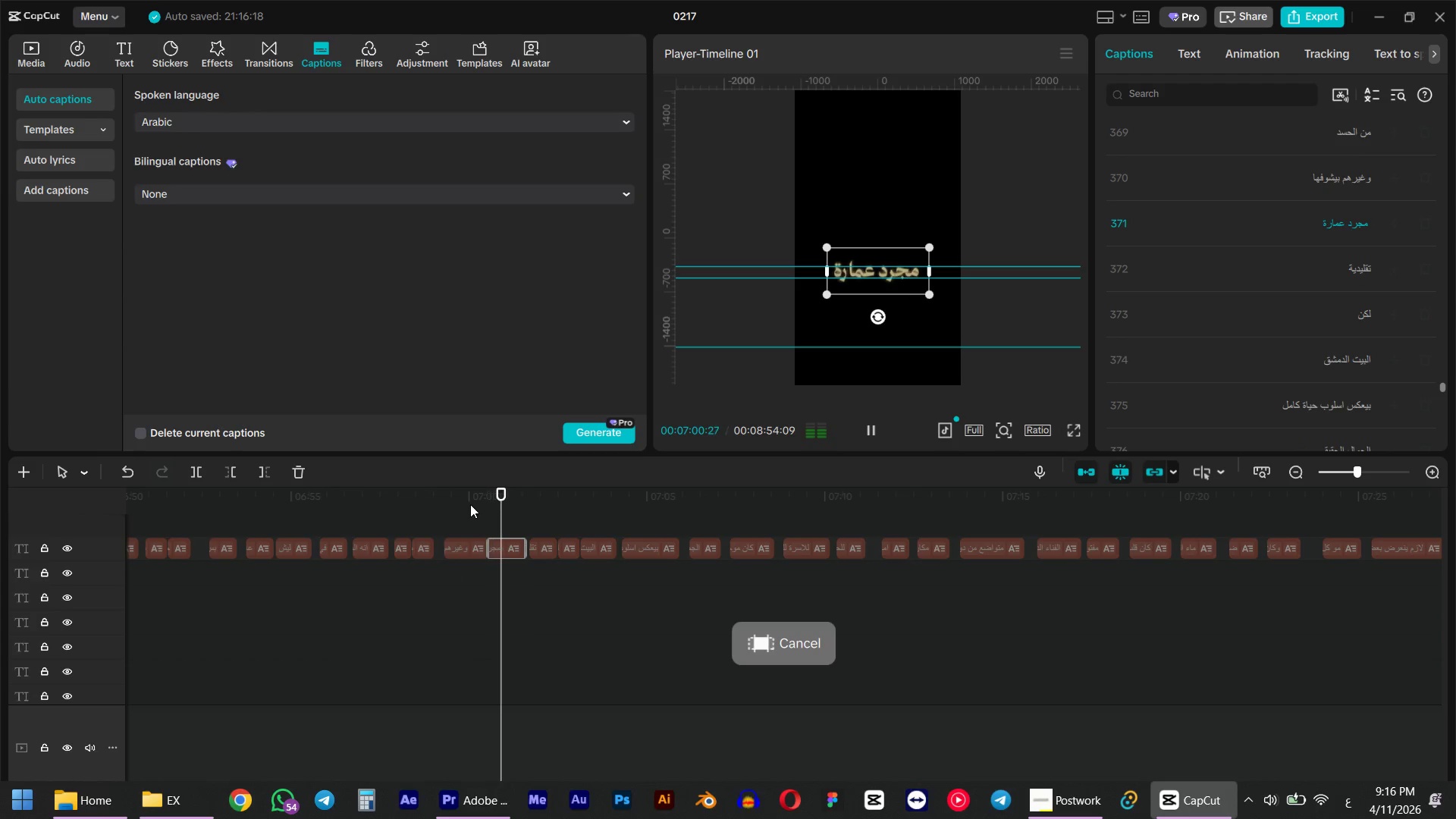 
key(Space)
 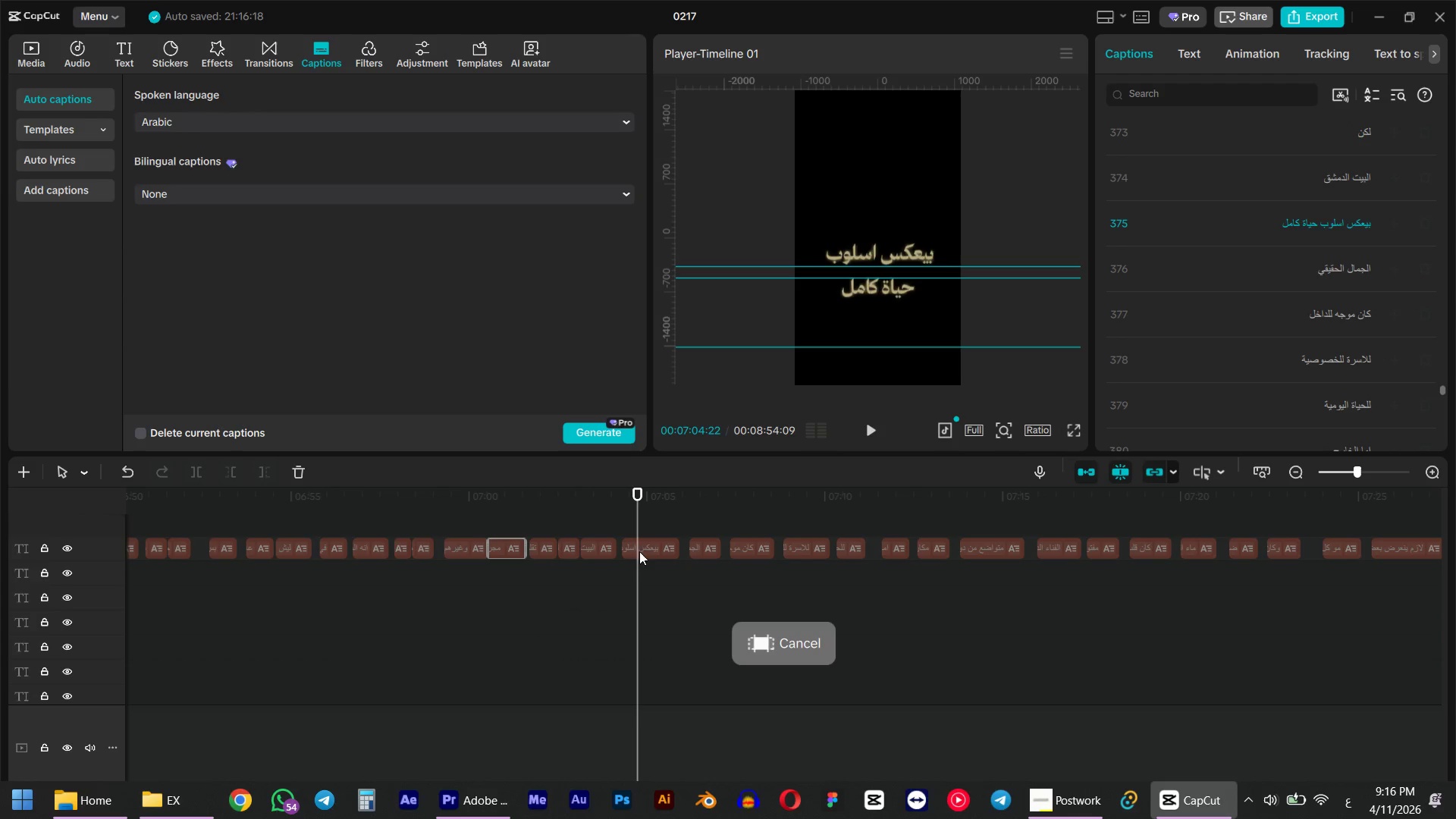 
left_click([648, 551])
 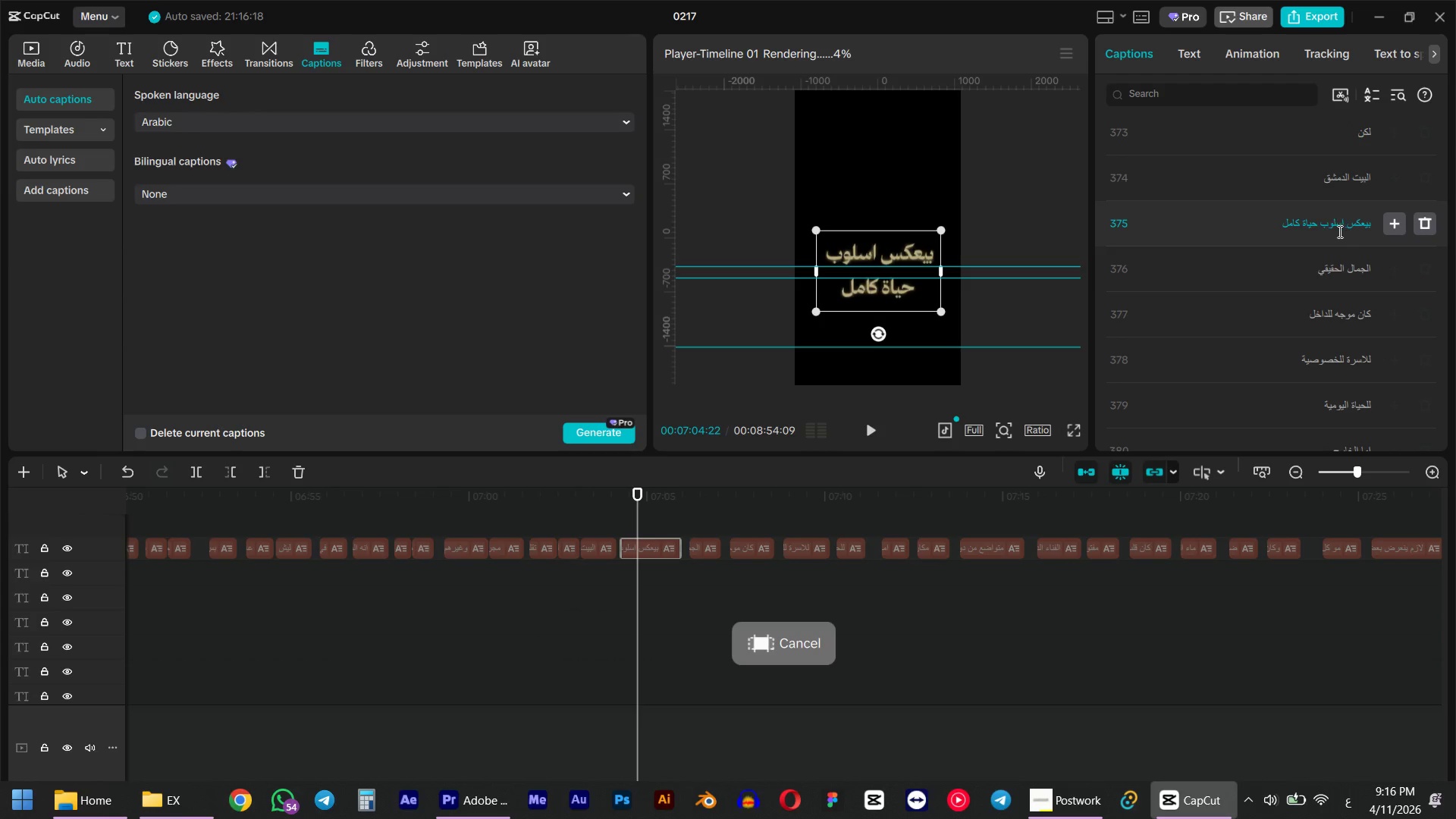 
left_click([1320, 230])
 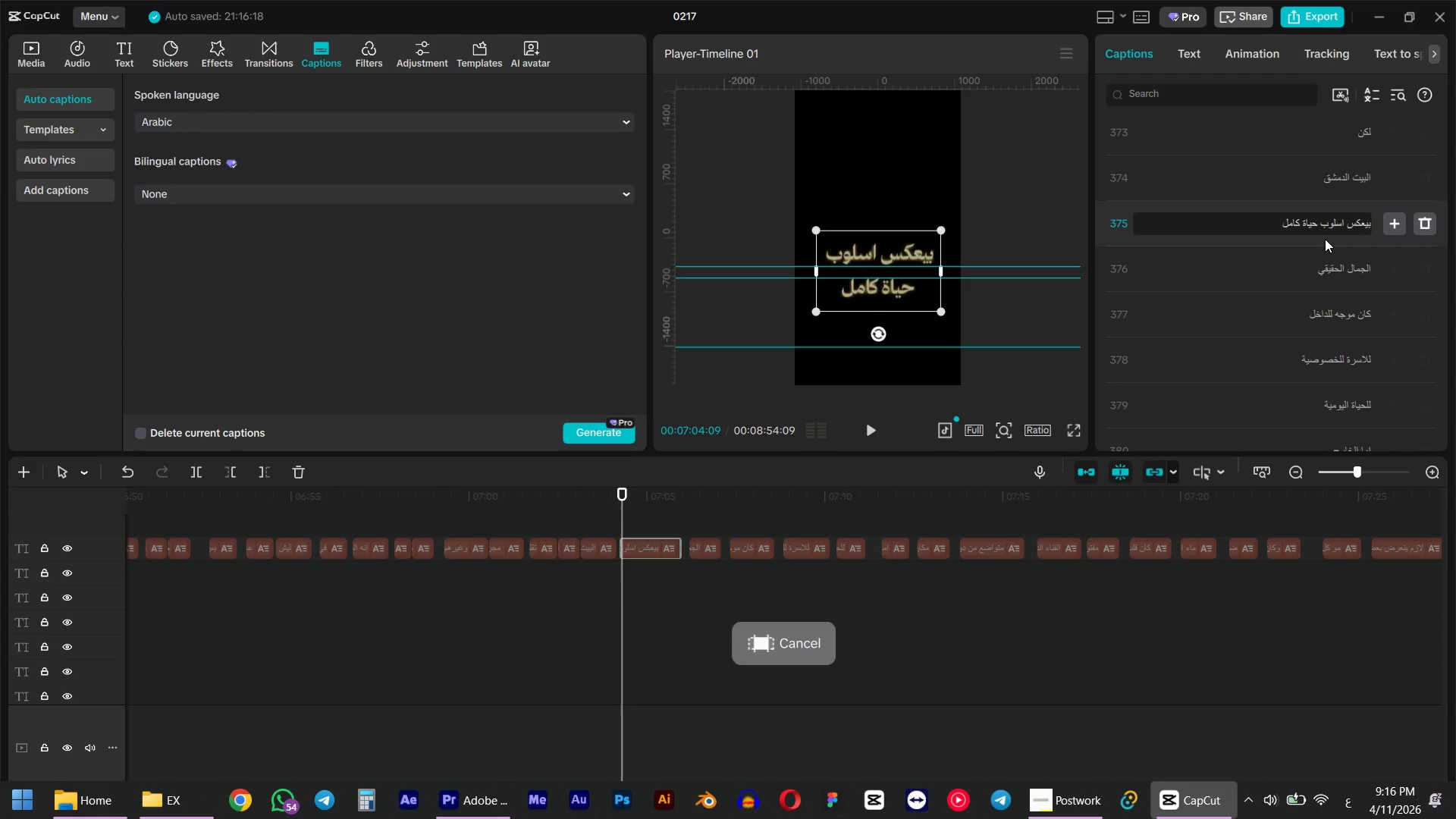 
key(Enter)
 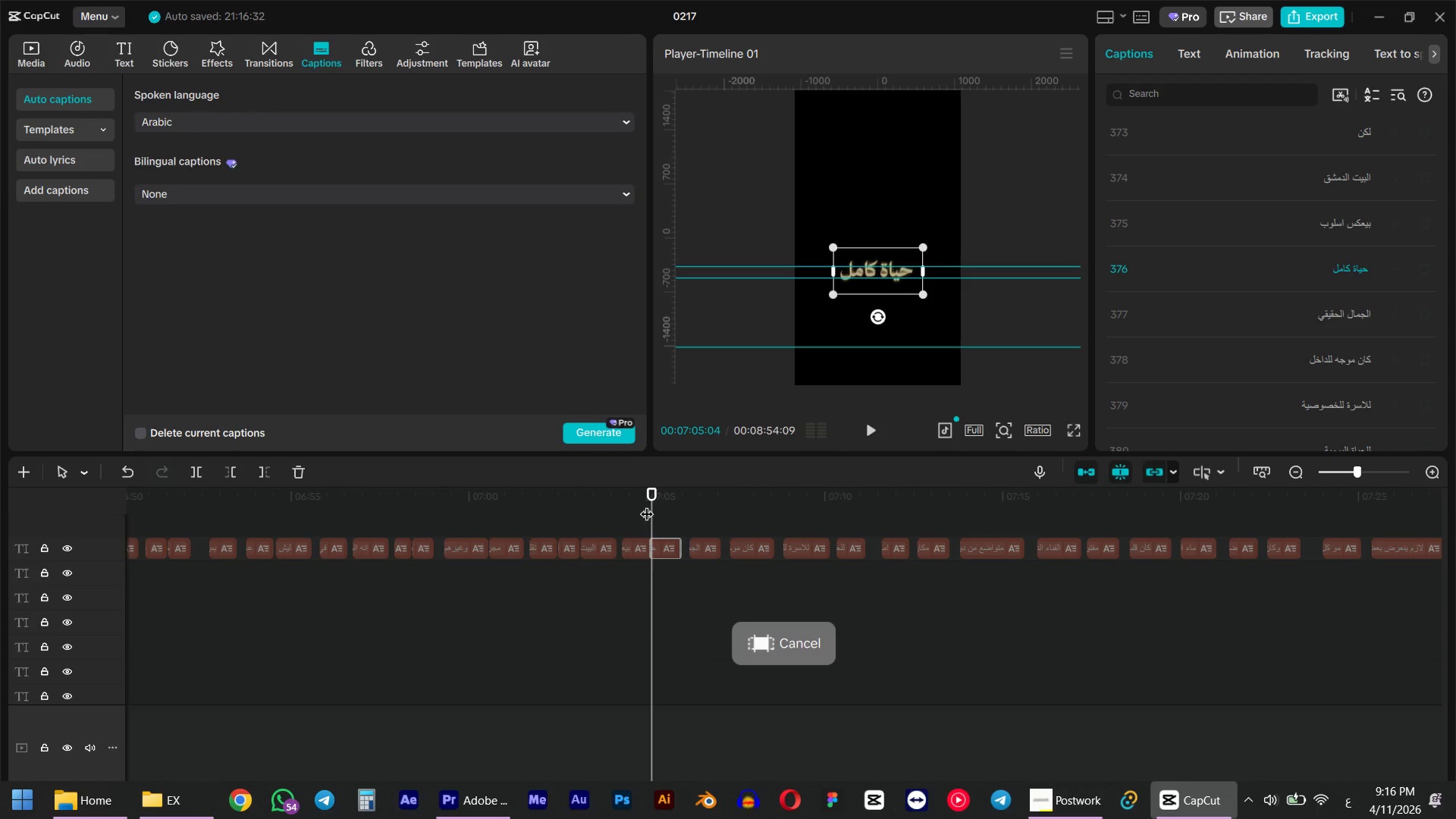 
left_click([627, 498])
 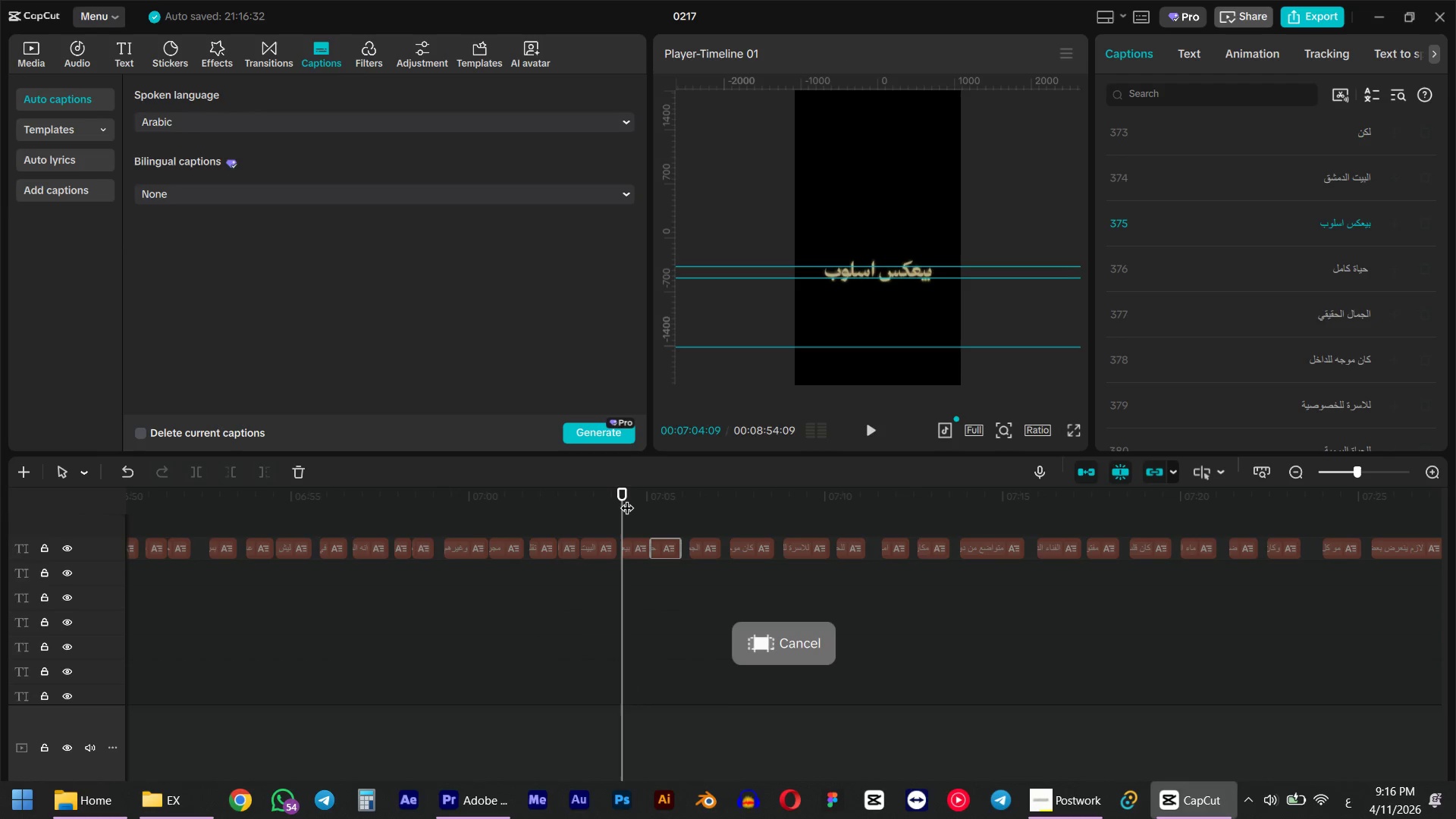 
key(Space)
 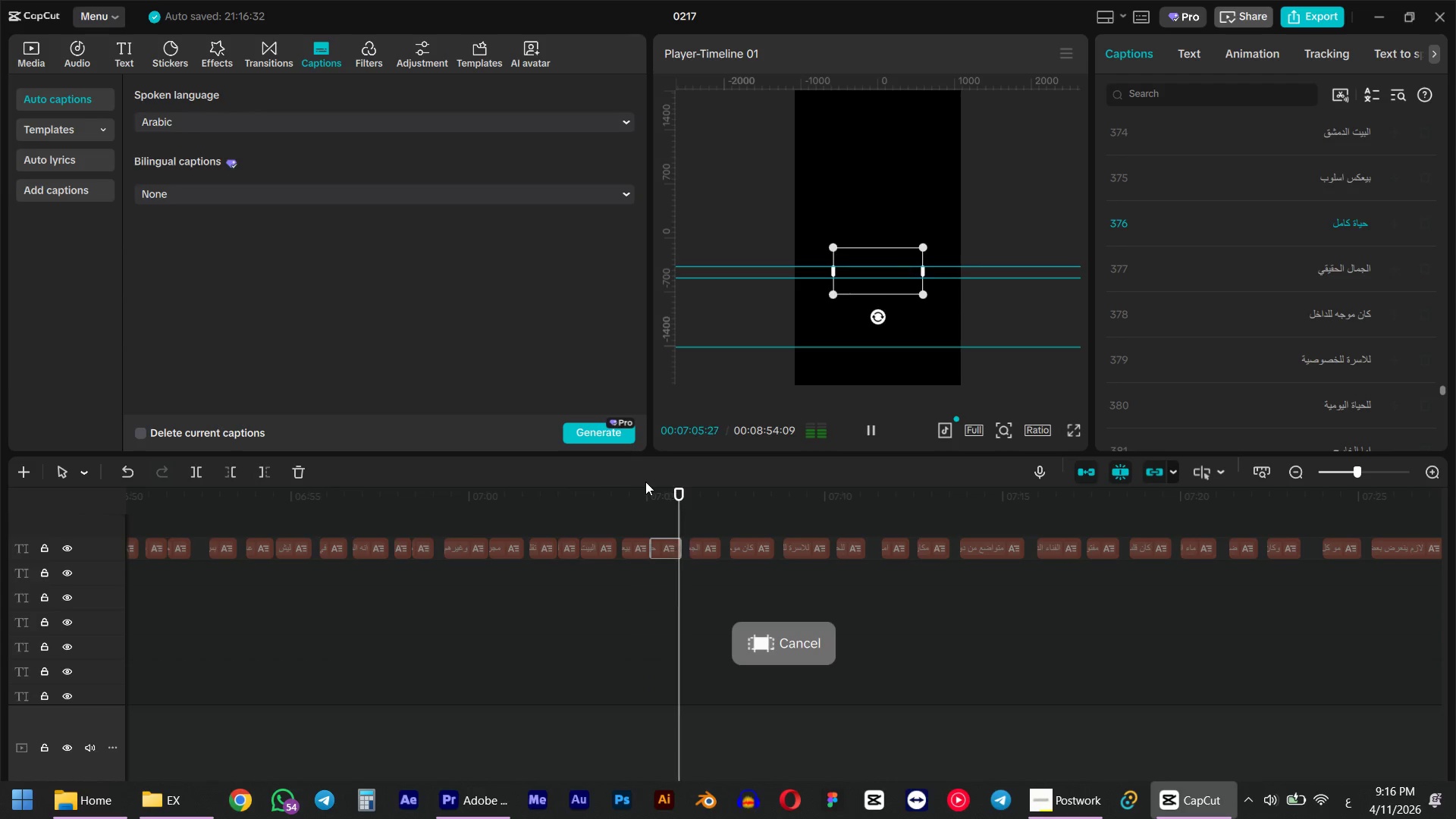 
key(Space)
 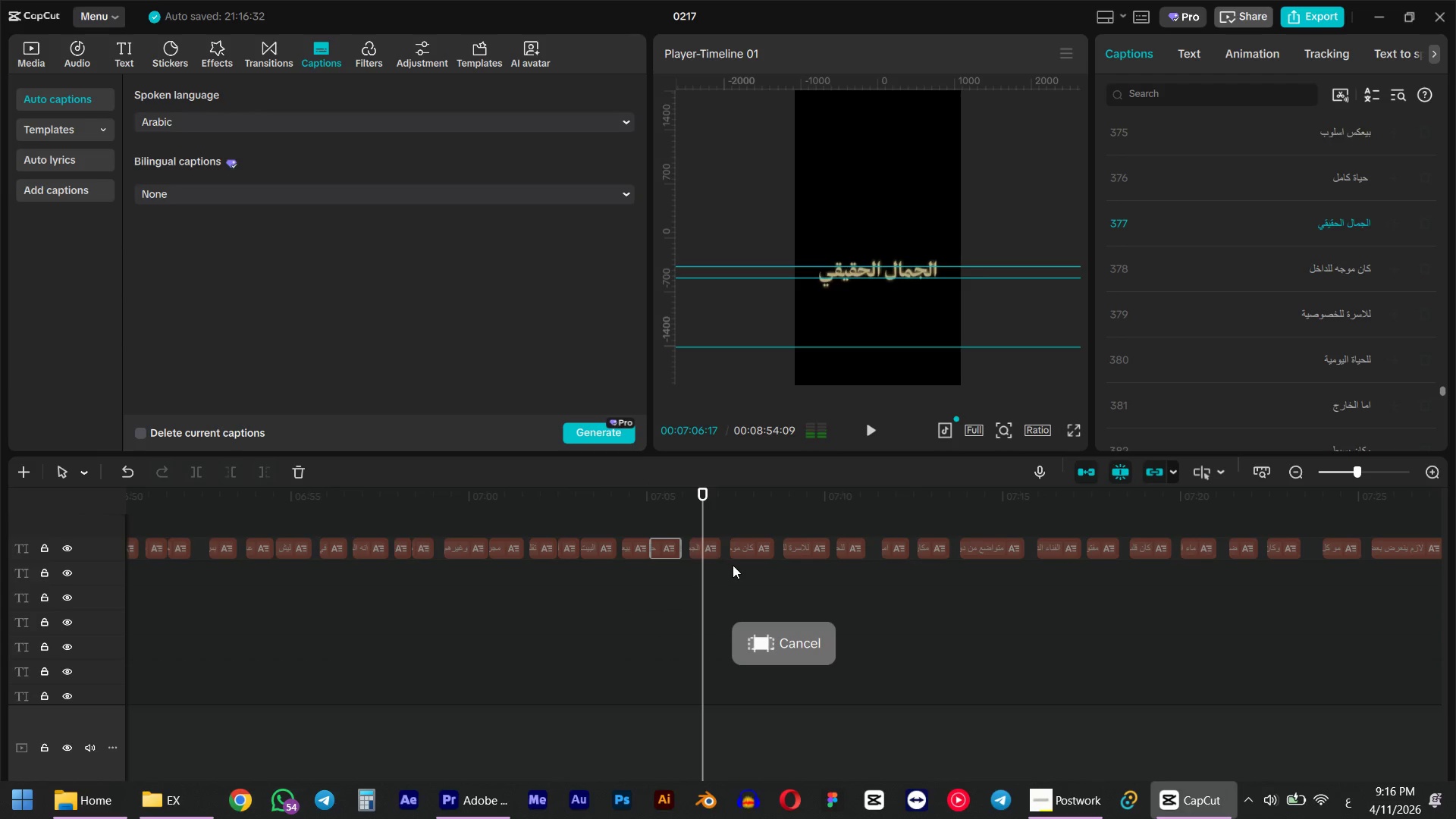 
key(Space)
 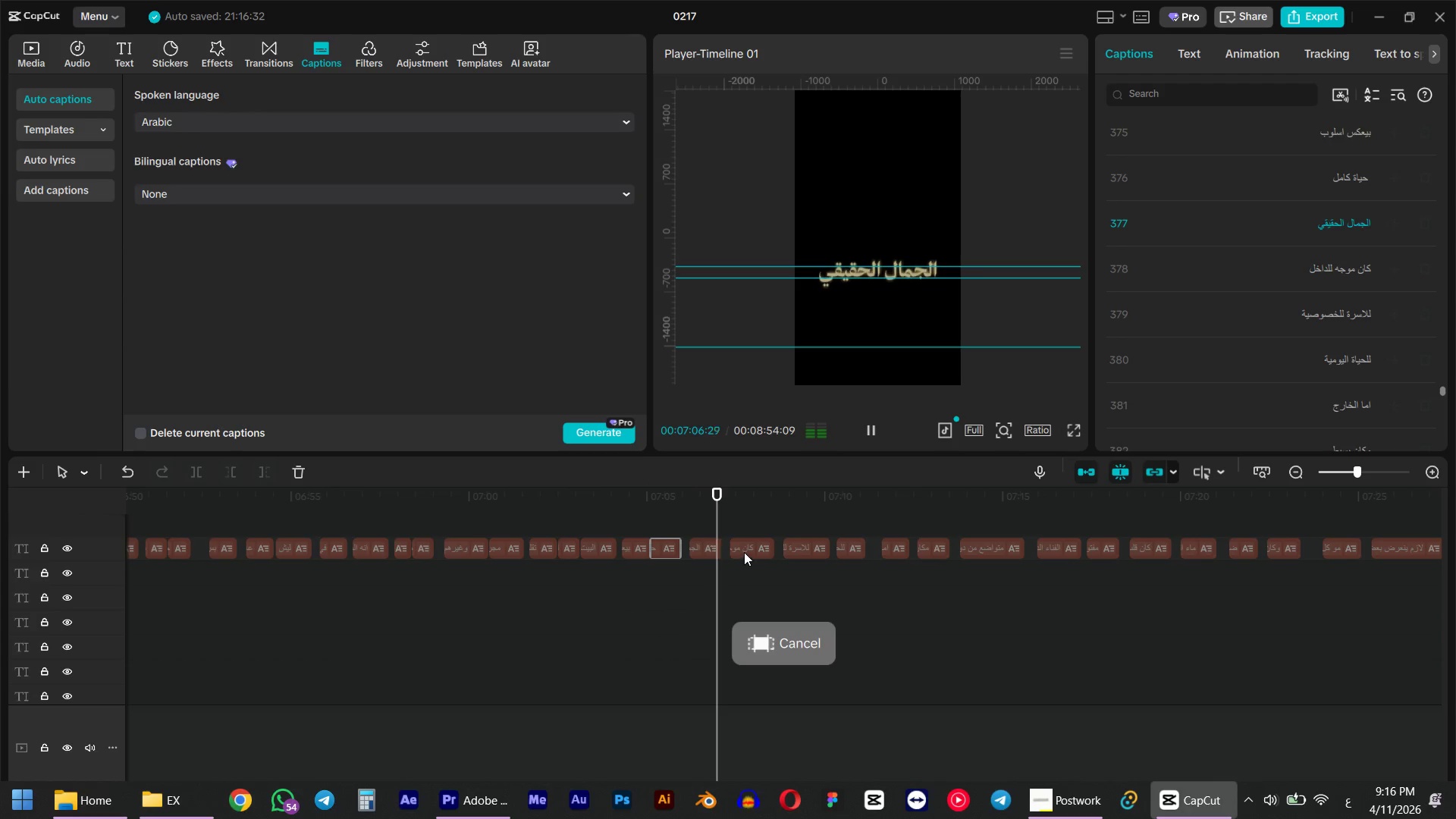 
left_click([744, 552])
 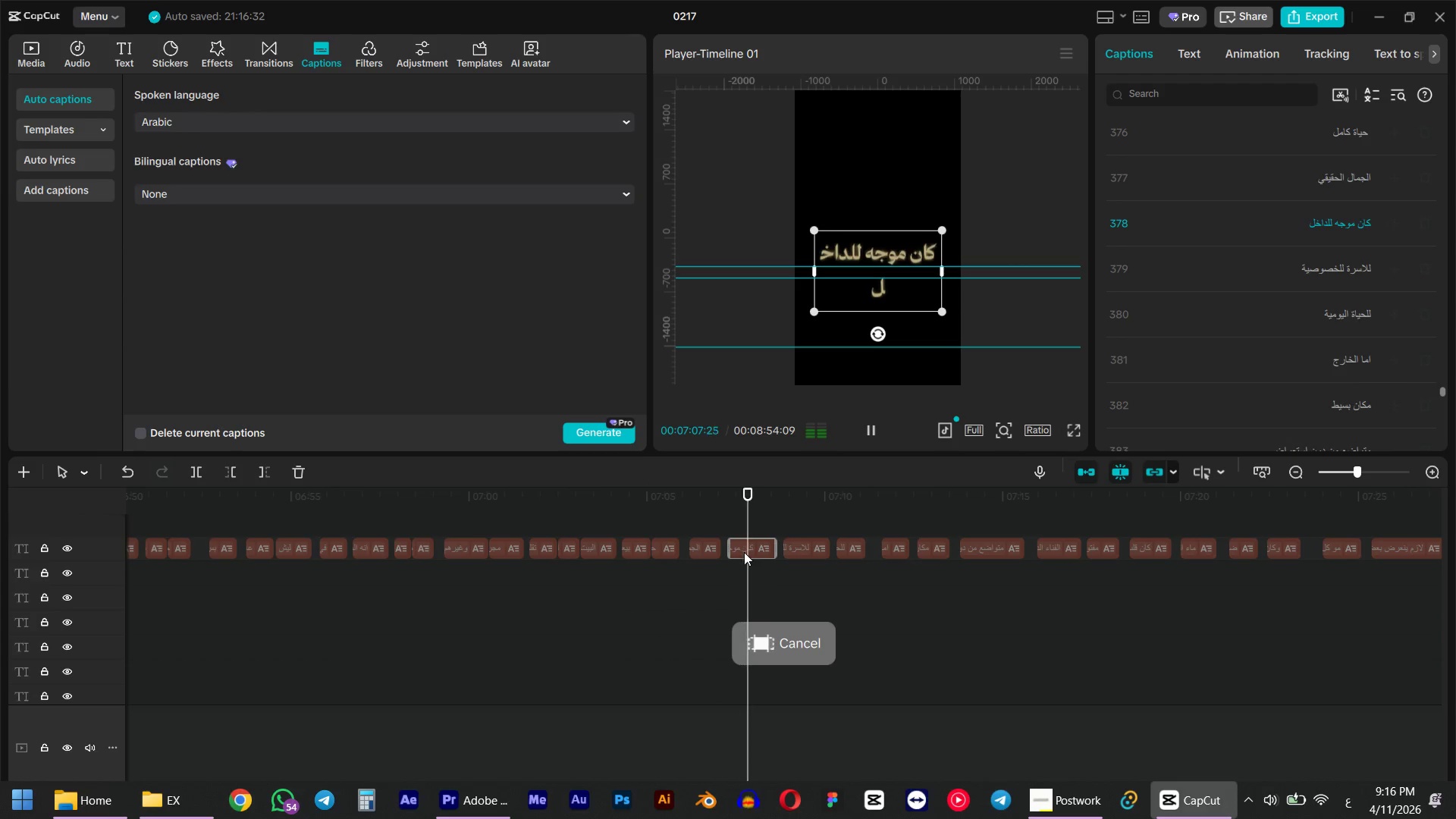 
key(Space)
 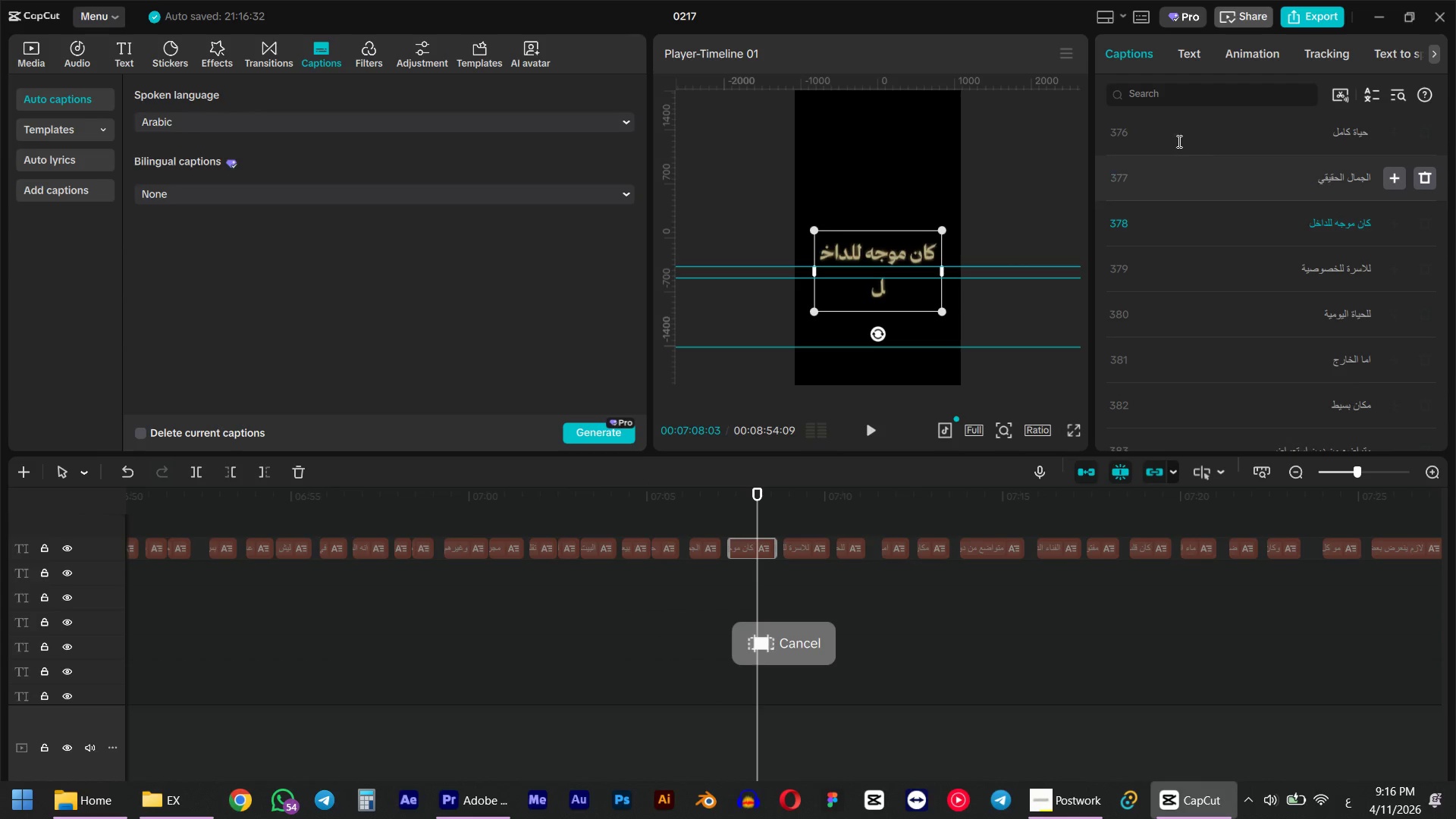 
left_click([1184, 49])
 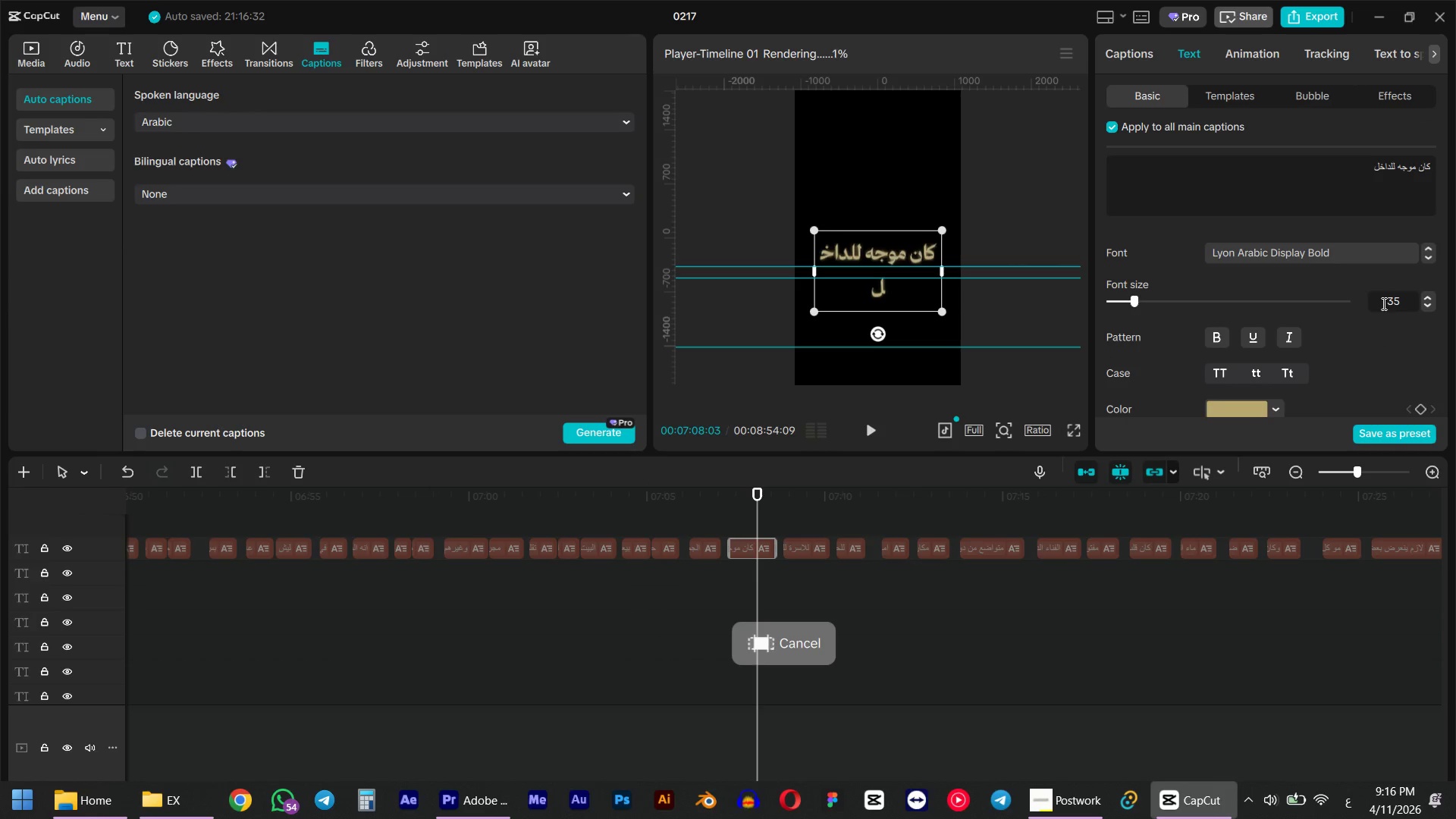 
double_click([1382, 302])
 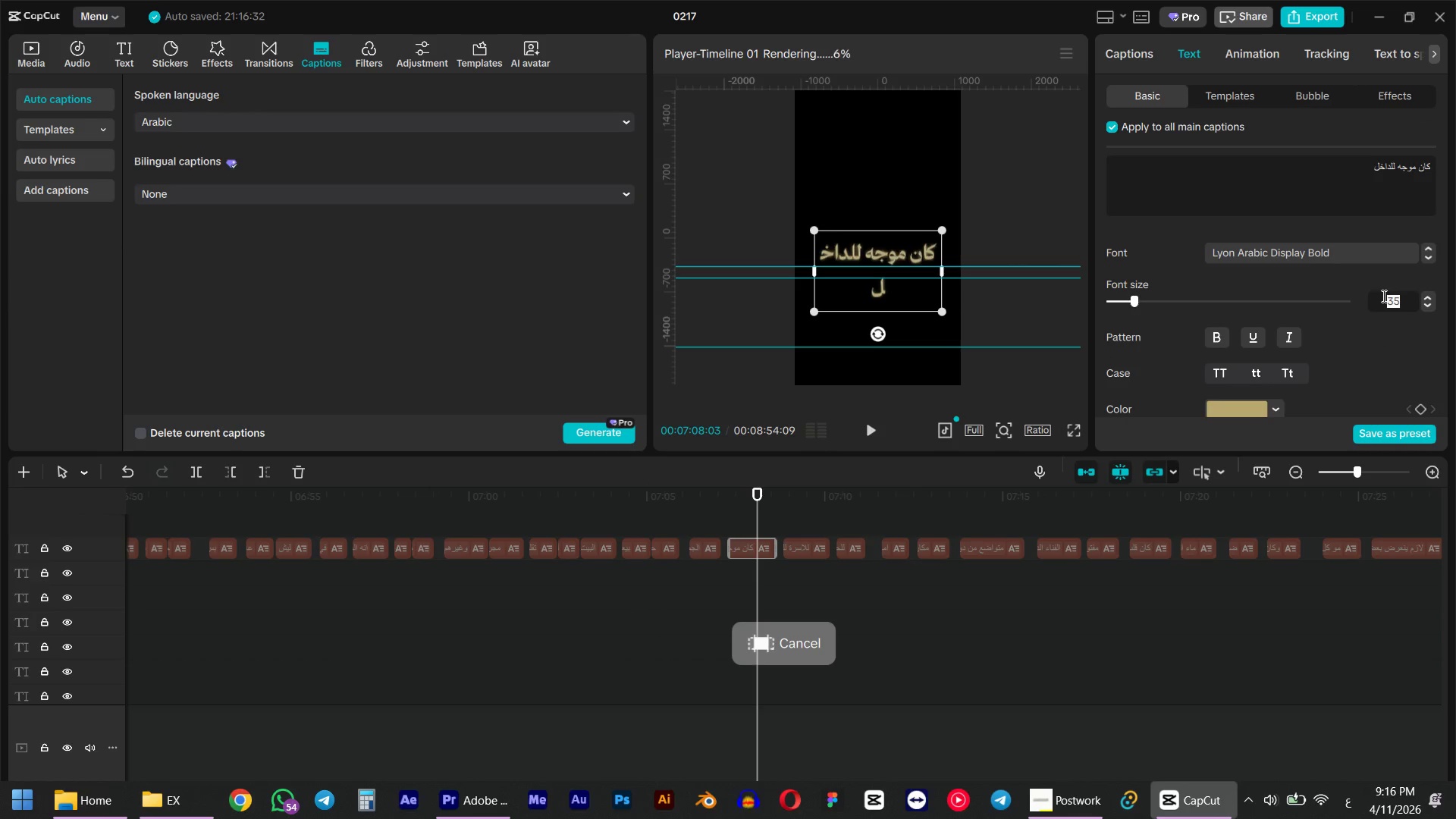 
key(Numpad3)
 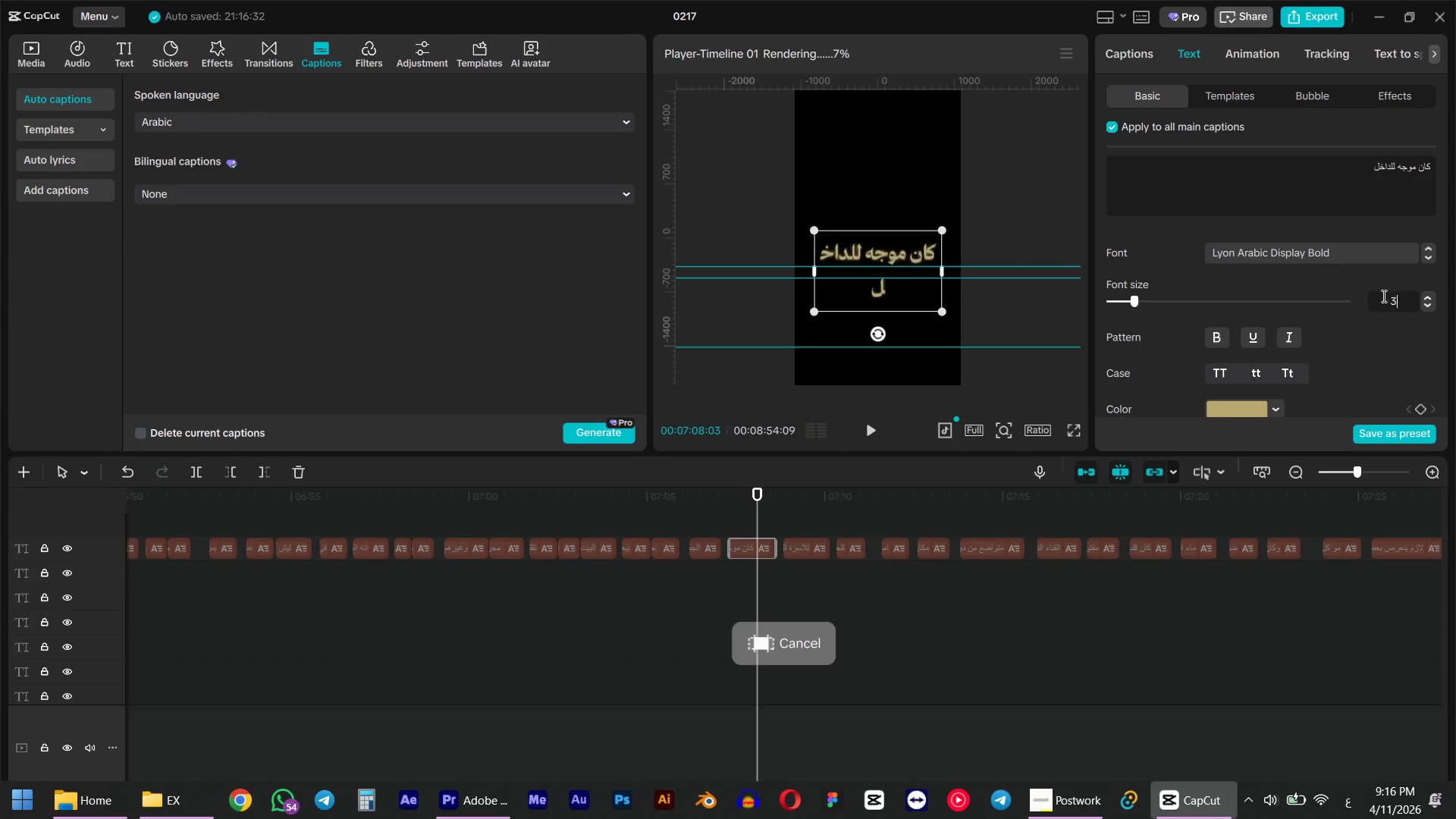 
key(Numpad3)
 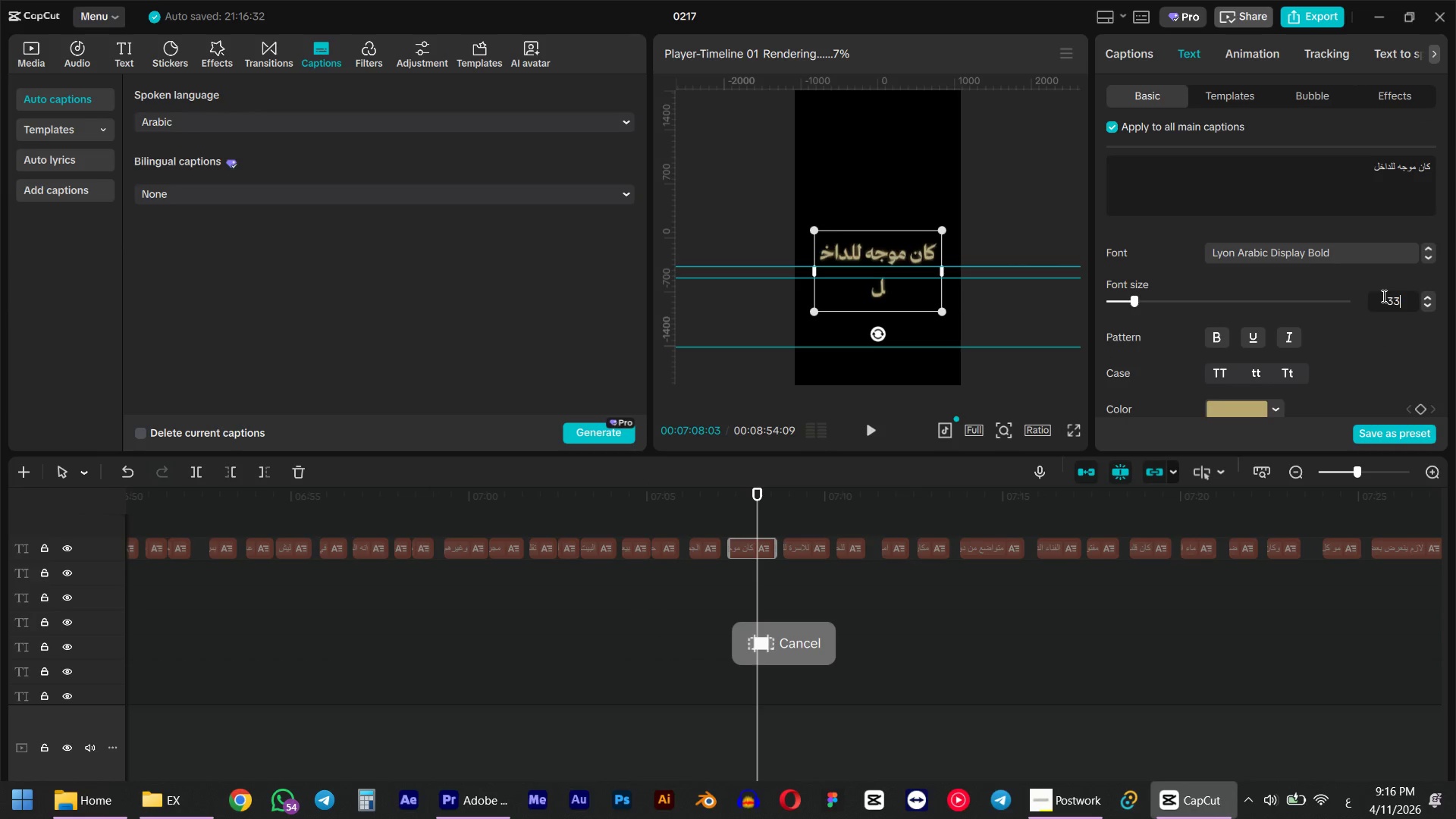 
key(NumpadEnter)
 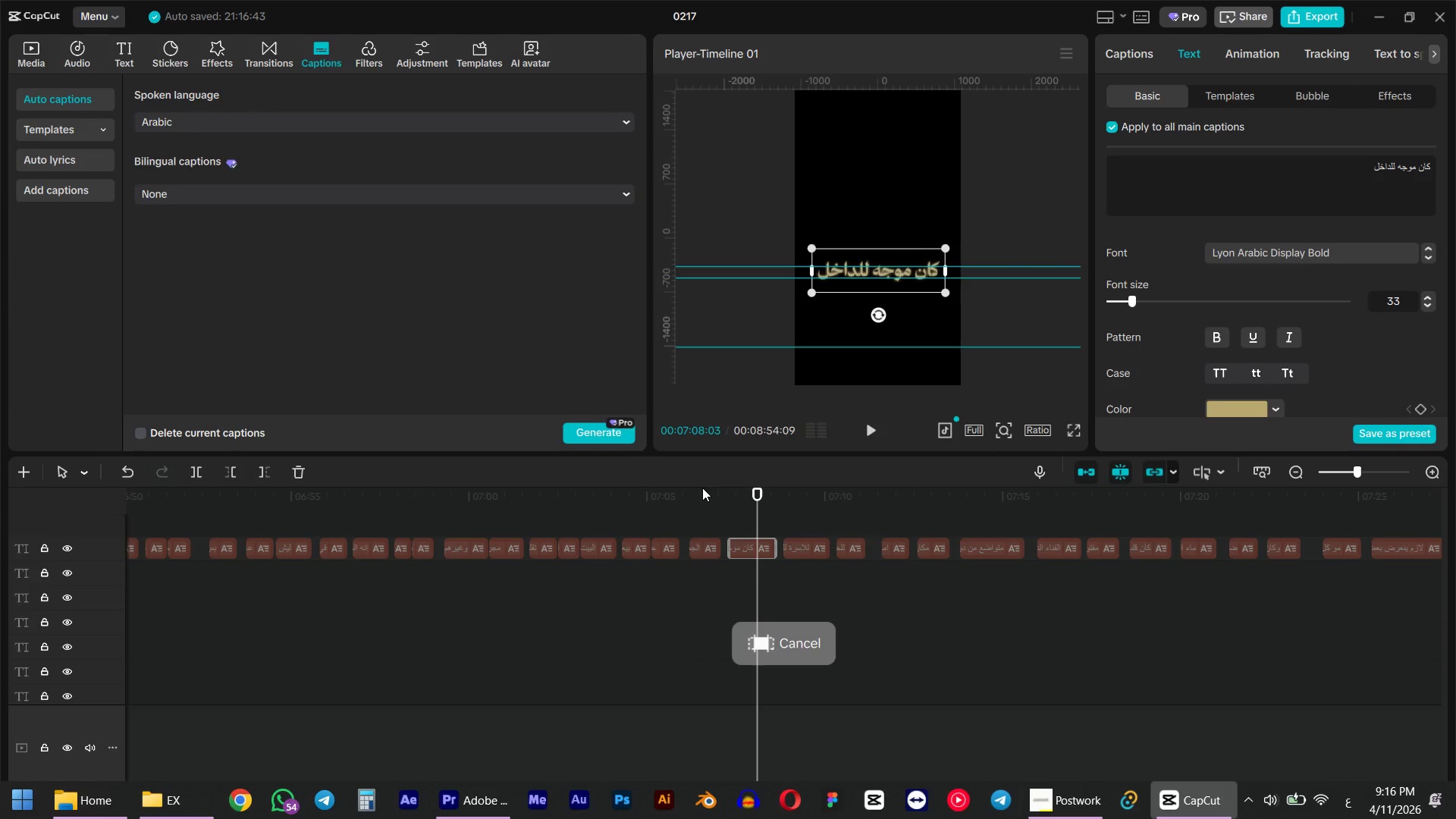 
left_click([701, 499])
 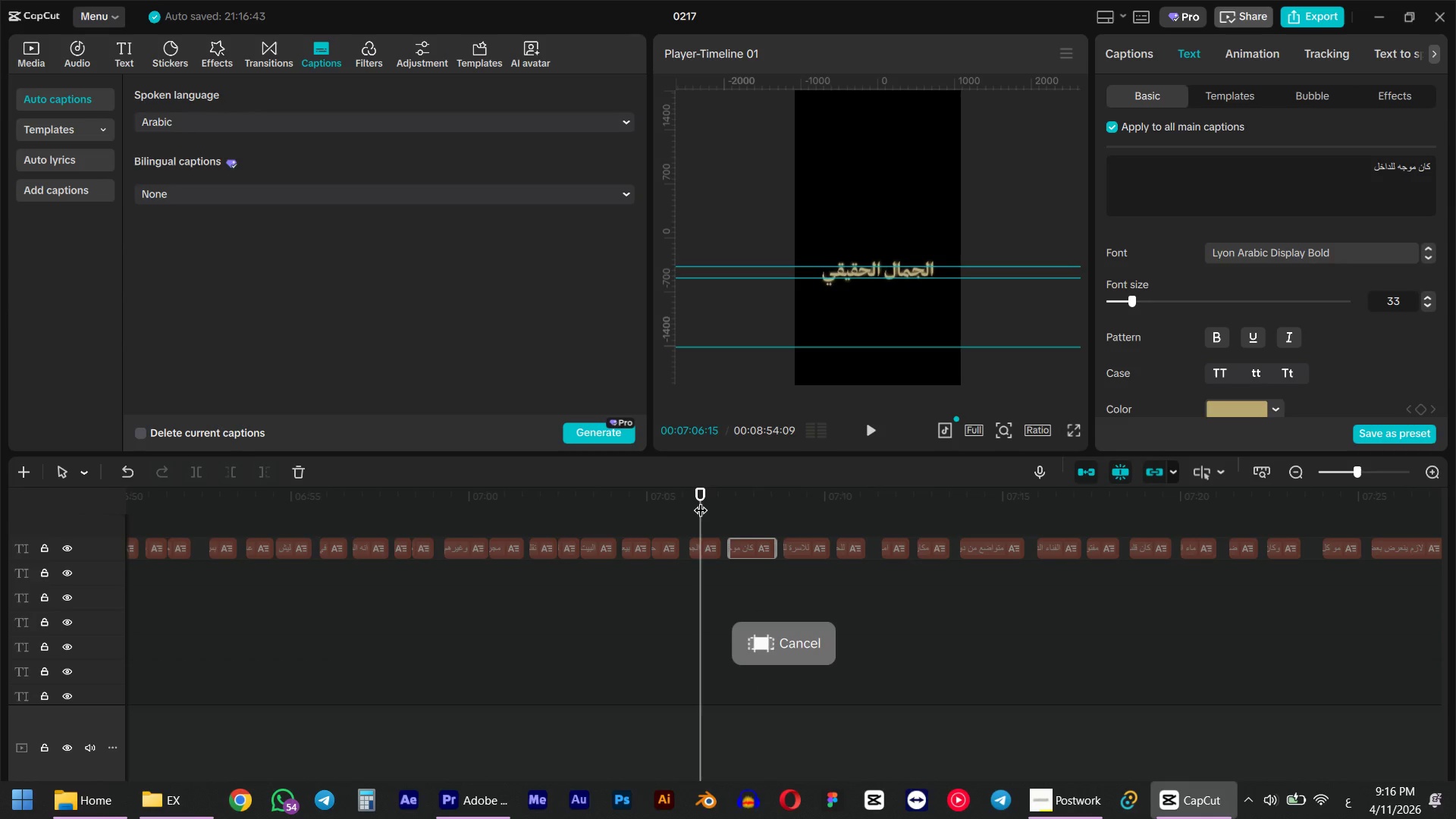 
key(Space)
 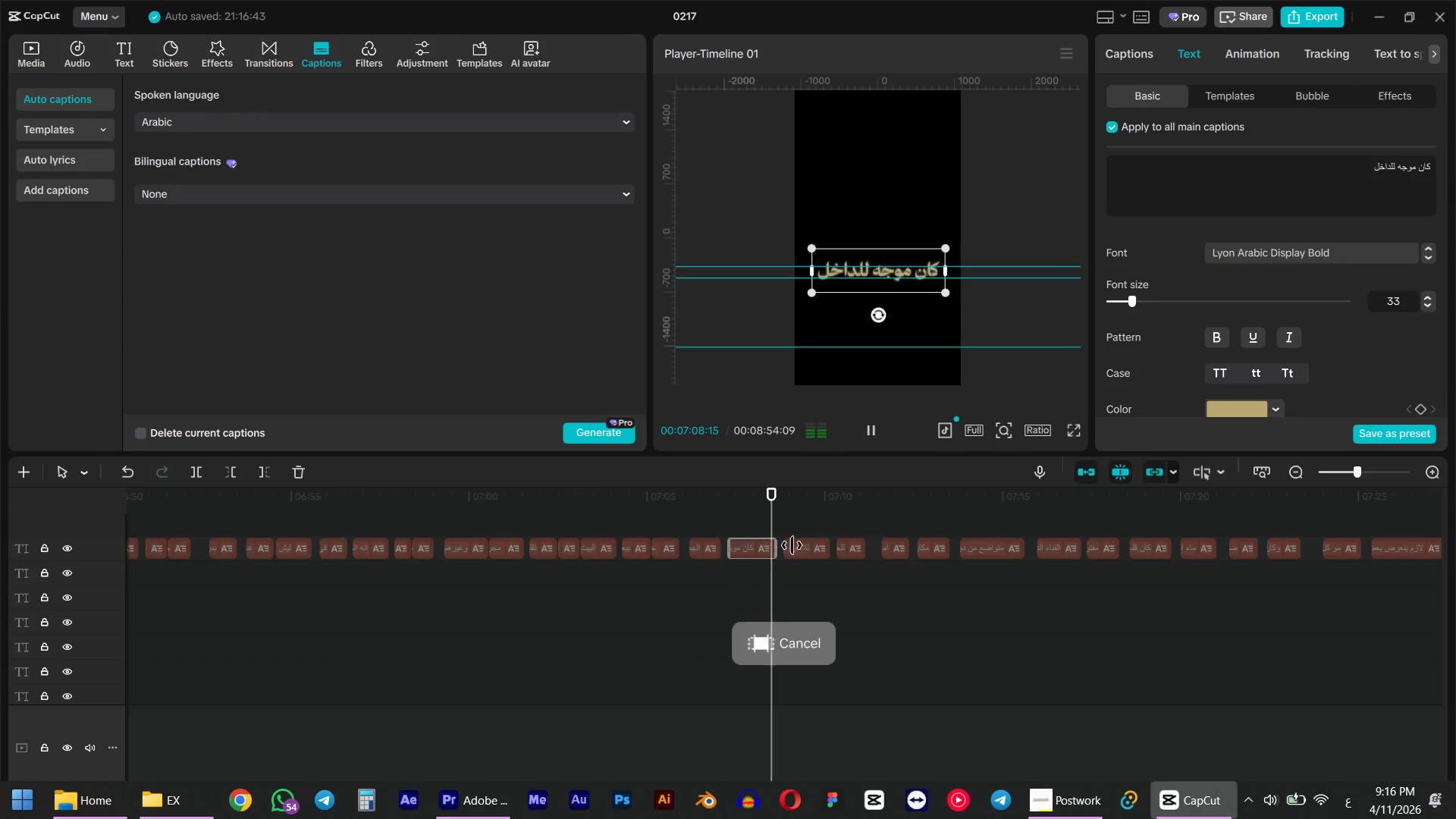 
key(Space)
 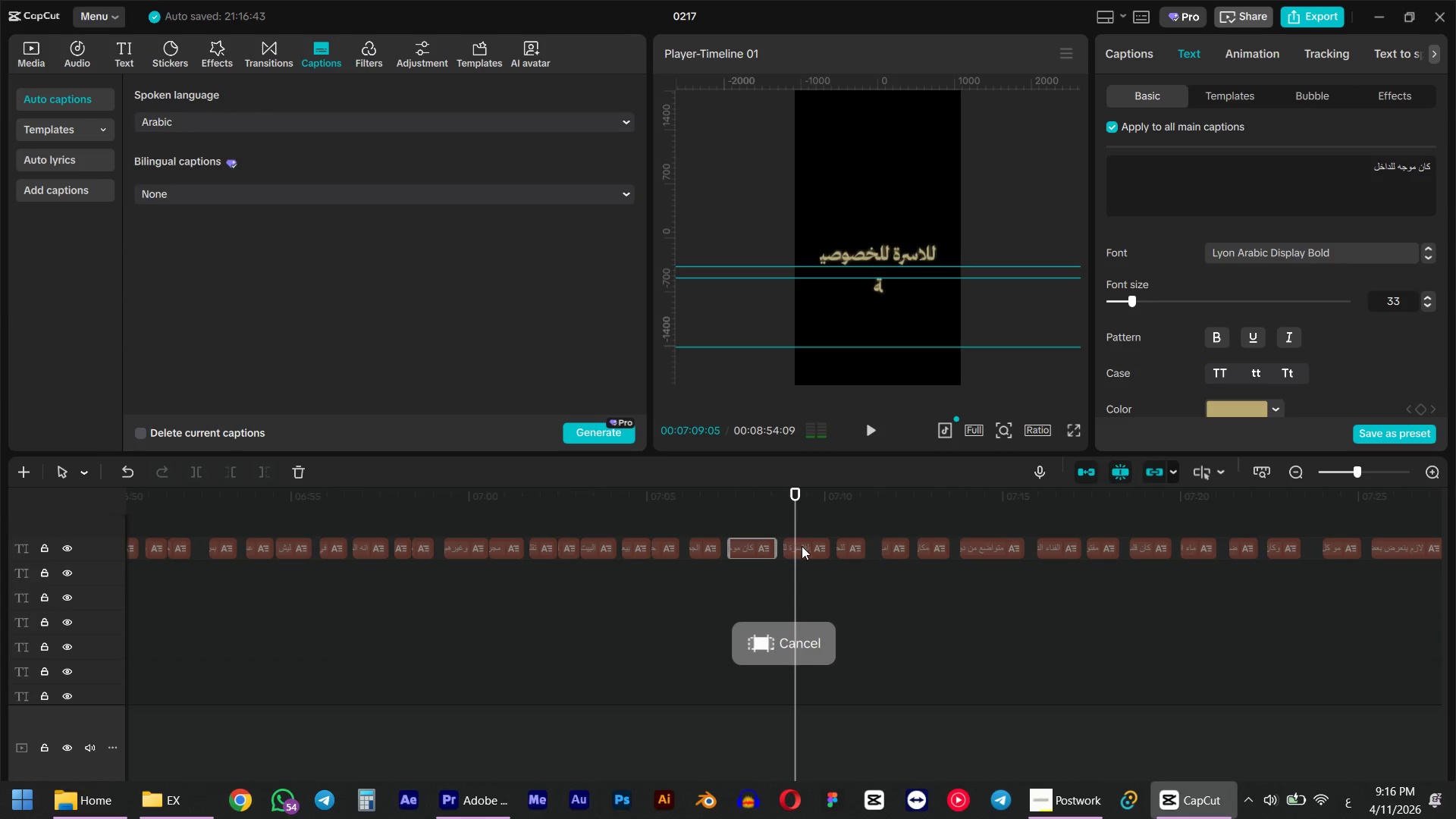 
left_click([805, 550])
 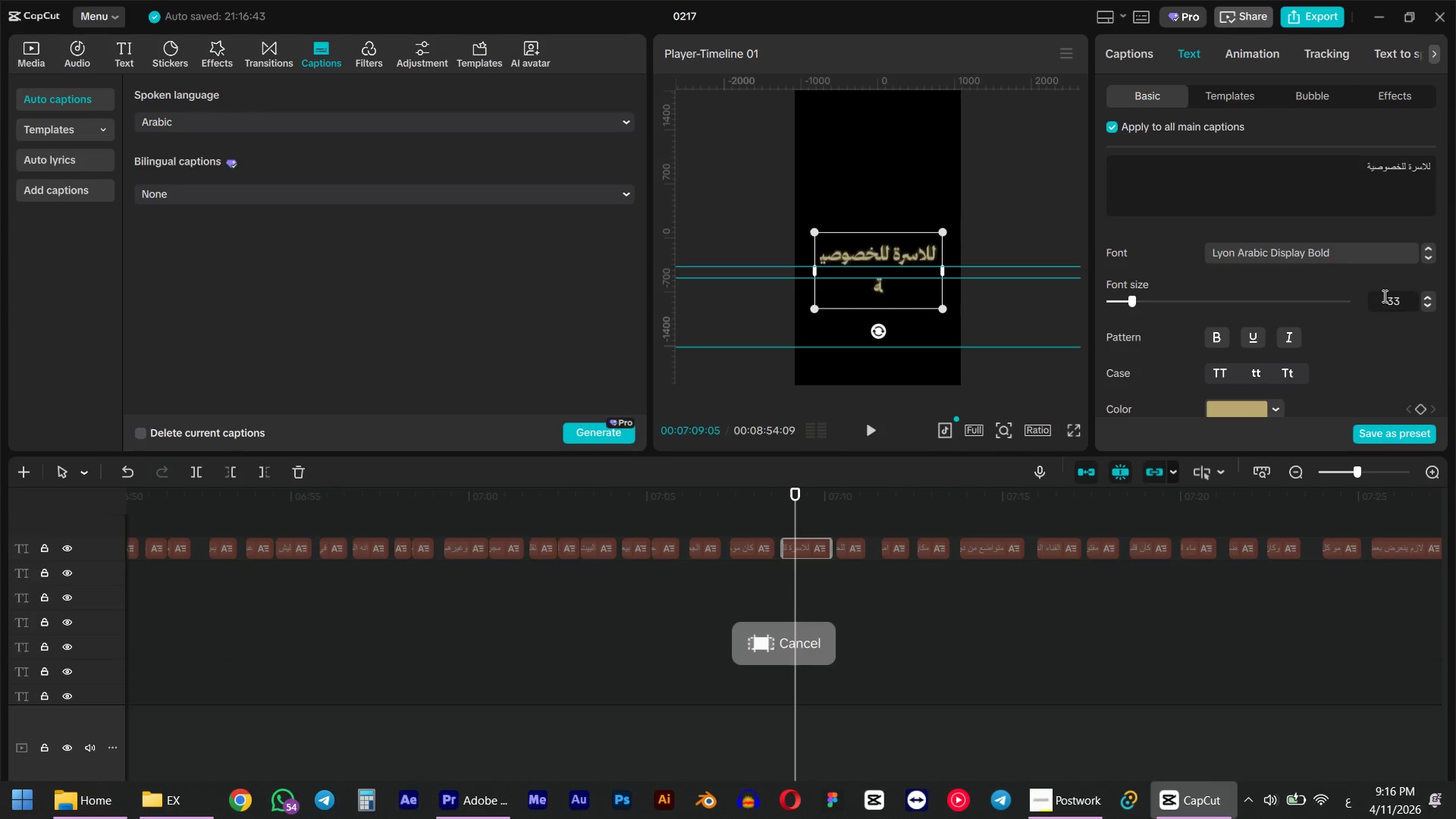 
double_click([1383, 296])
 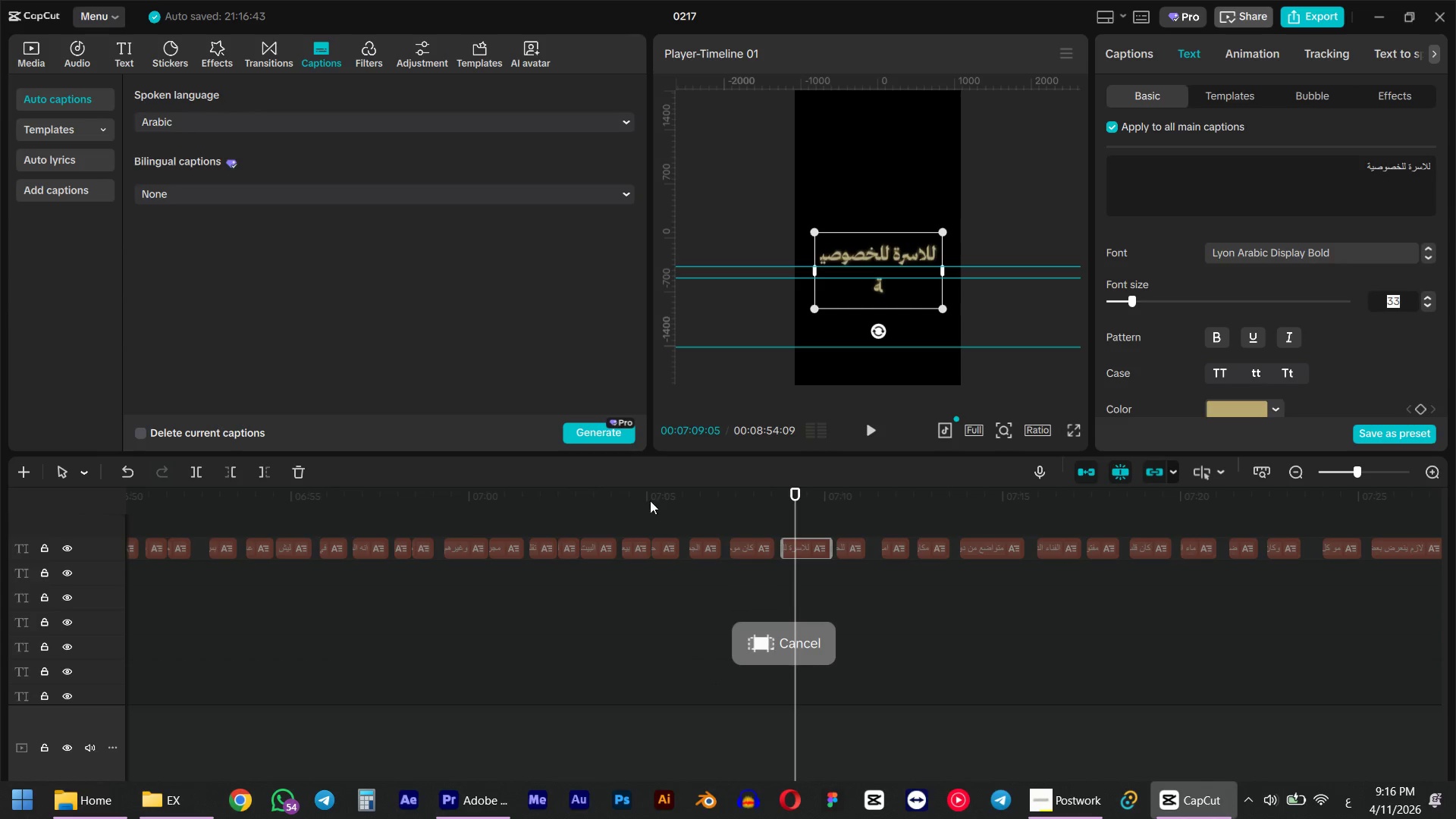 
left_click_drag(start_coordinate=[592, 507], to_coordinate=[787, 465])
 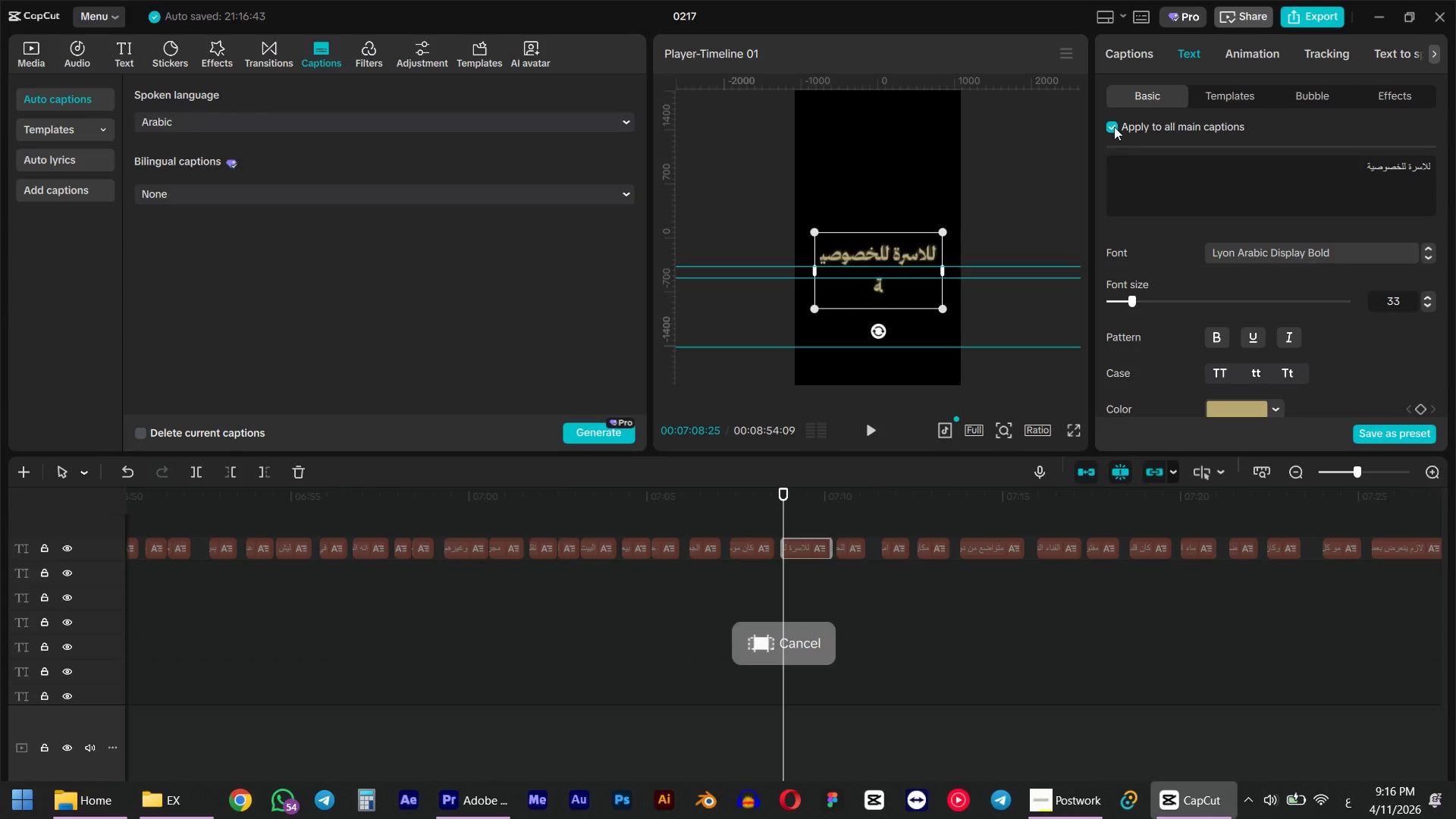 
left_click([1114, 127])
 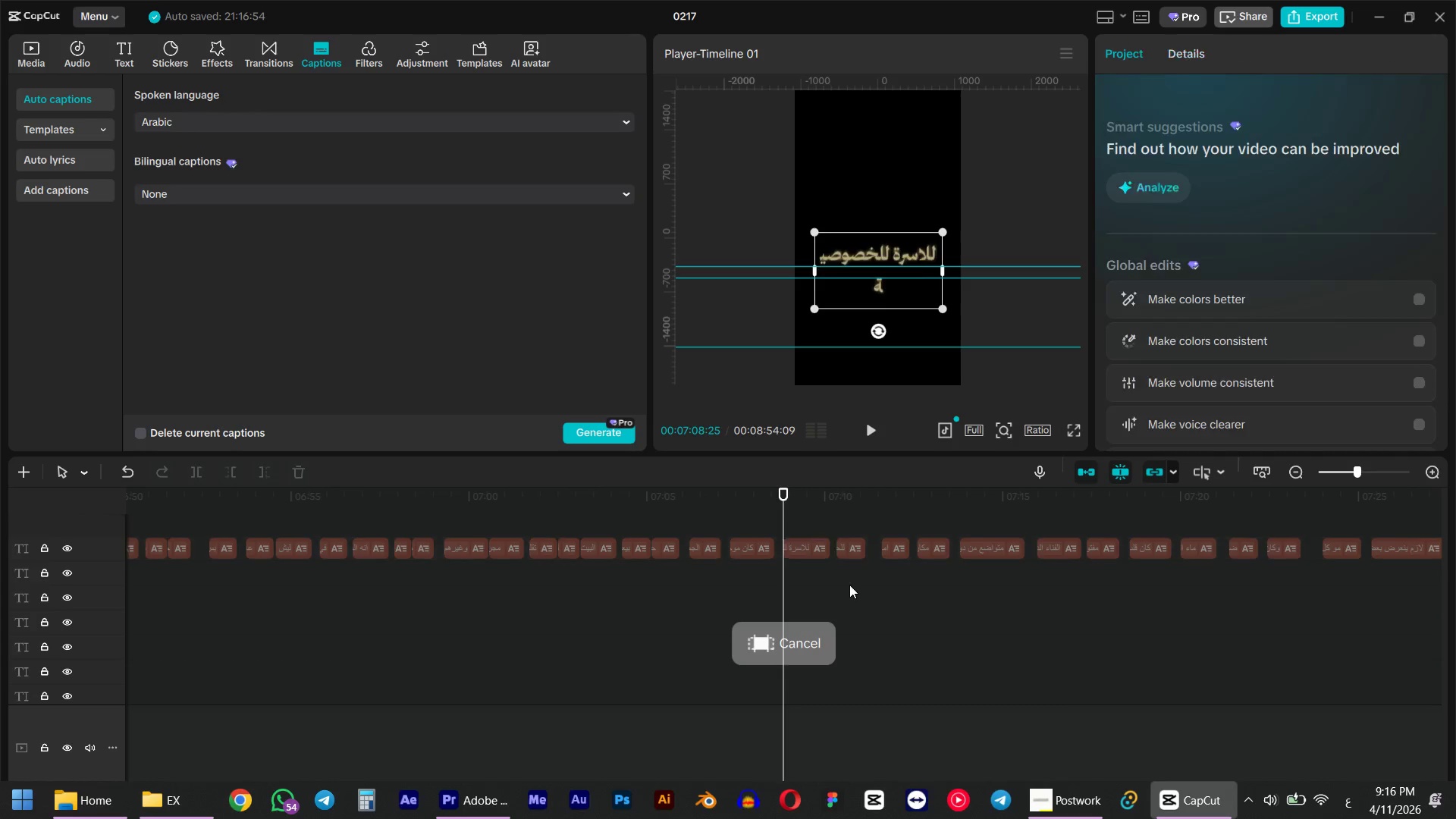 
double_click([796, 495])
 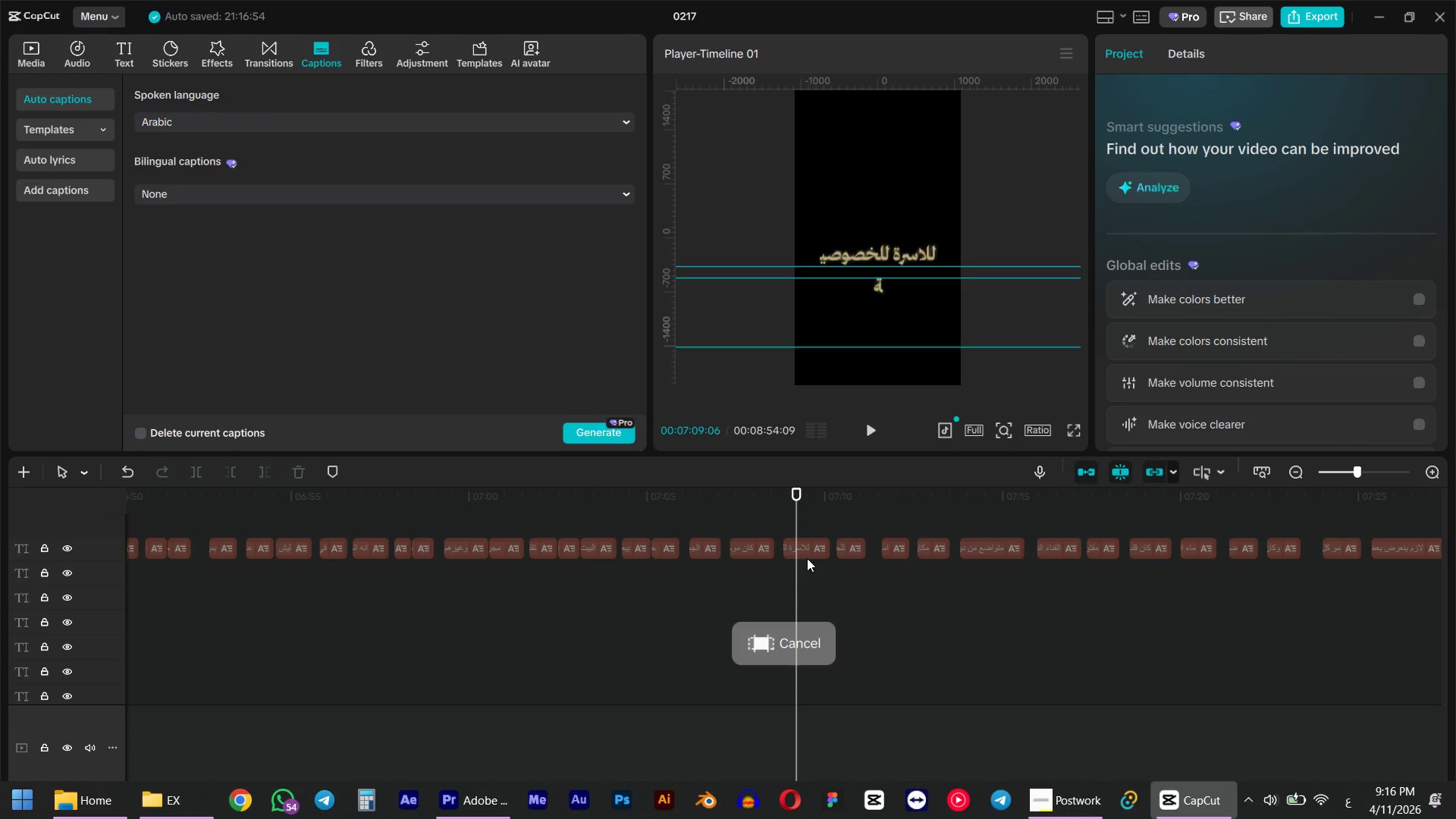 
left_click([807, 557])
 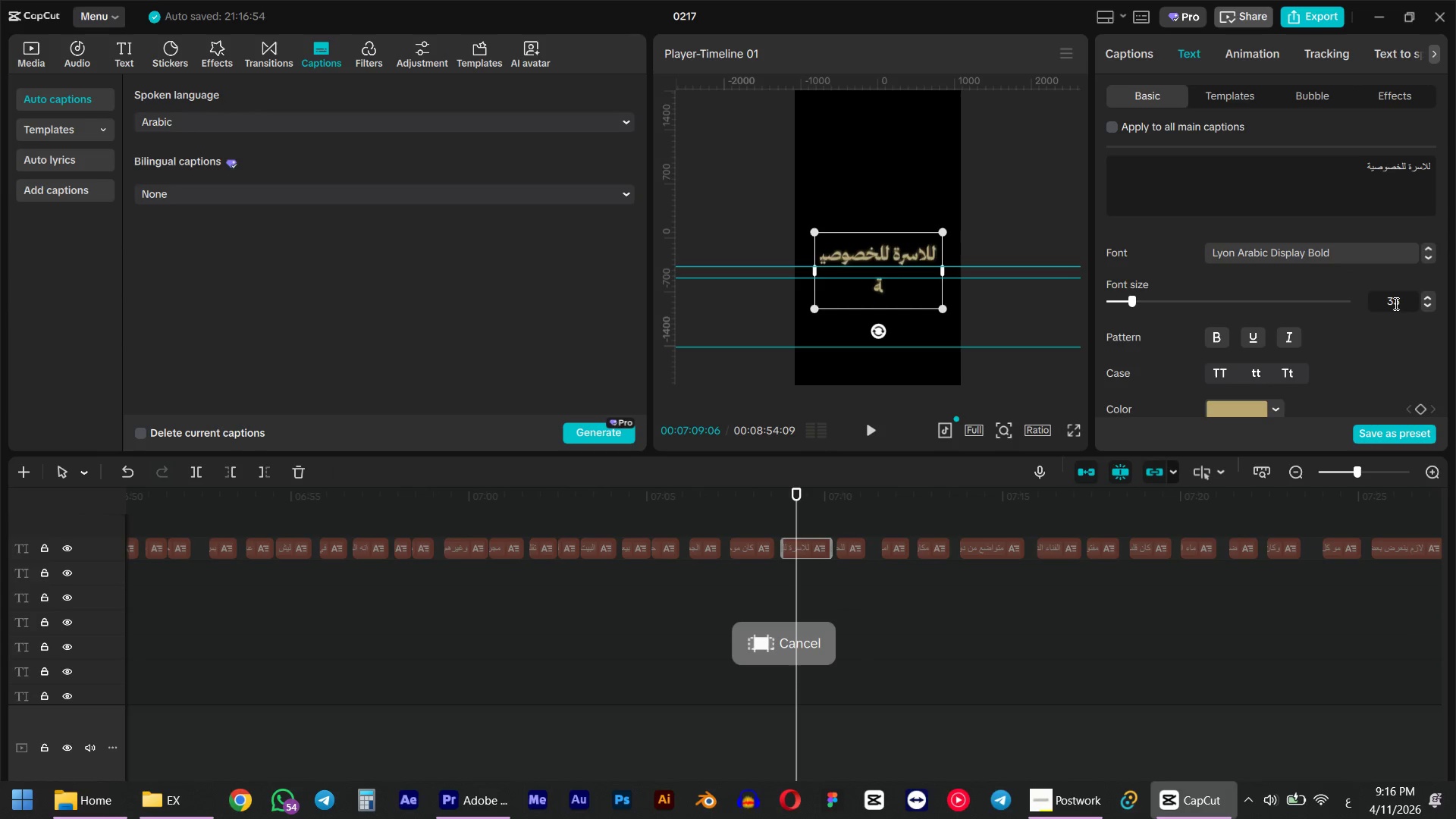 
double_click([1395, 301])
 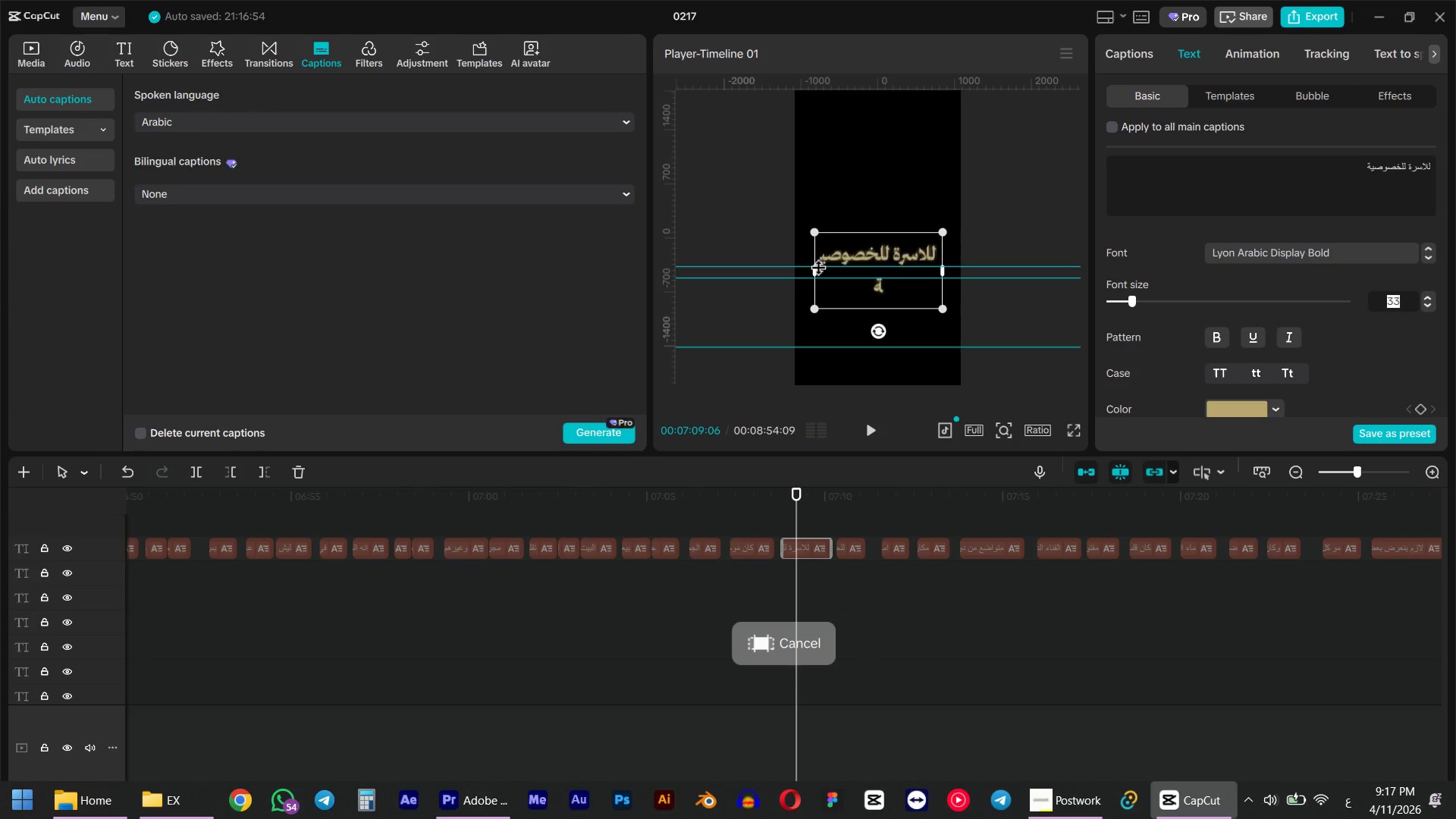 
left_click_drag(start_coordinate=[814, 271], to_coordinate=[802, 271])
 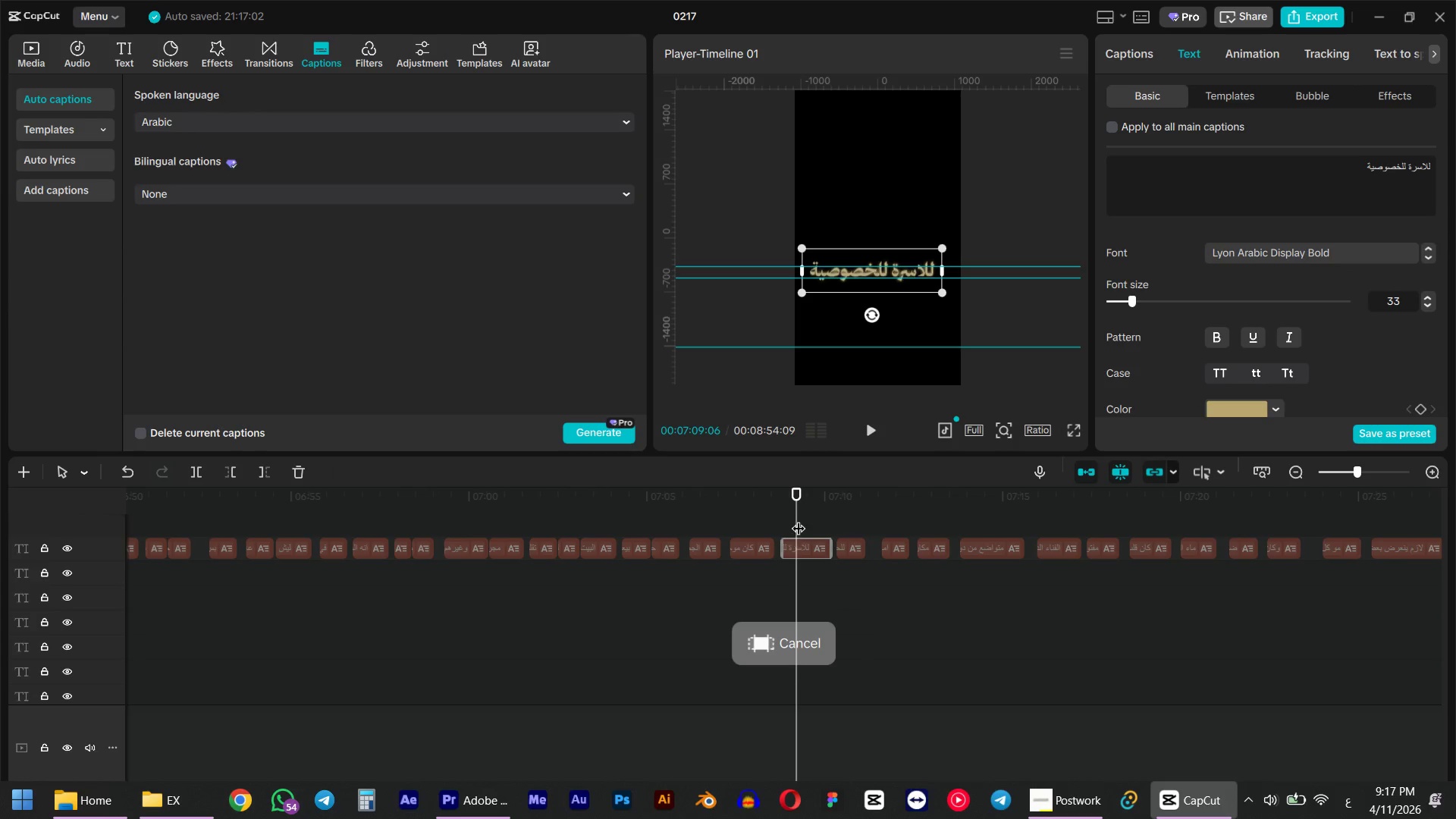 
left_click([796, 491])
 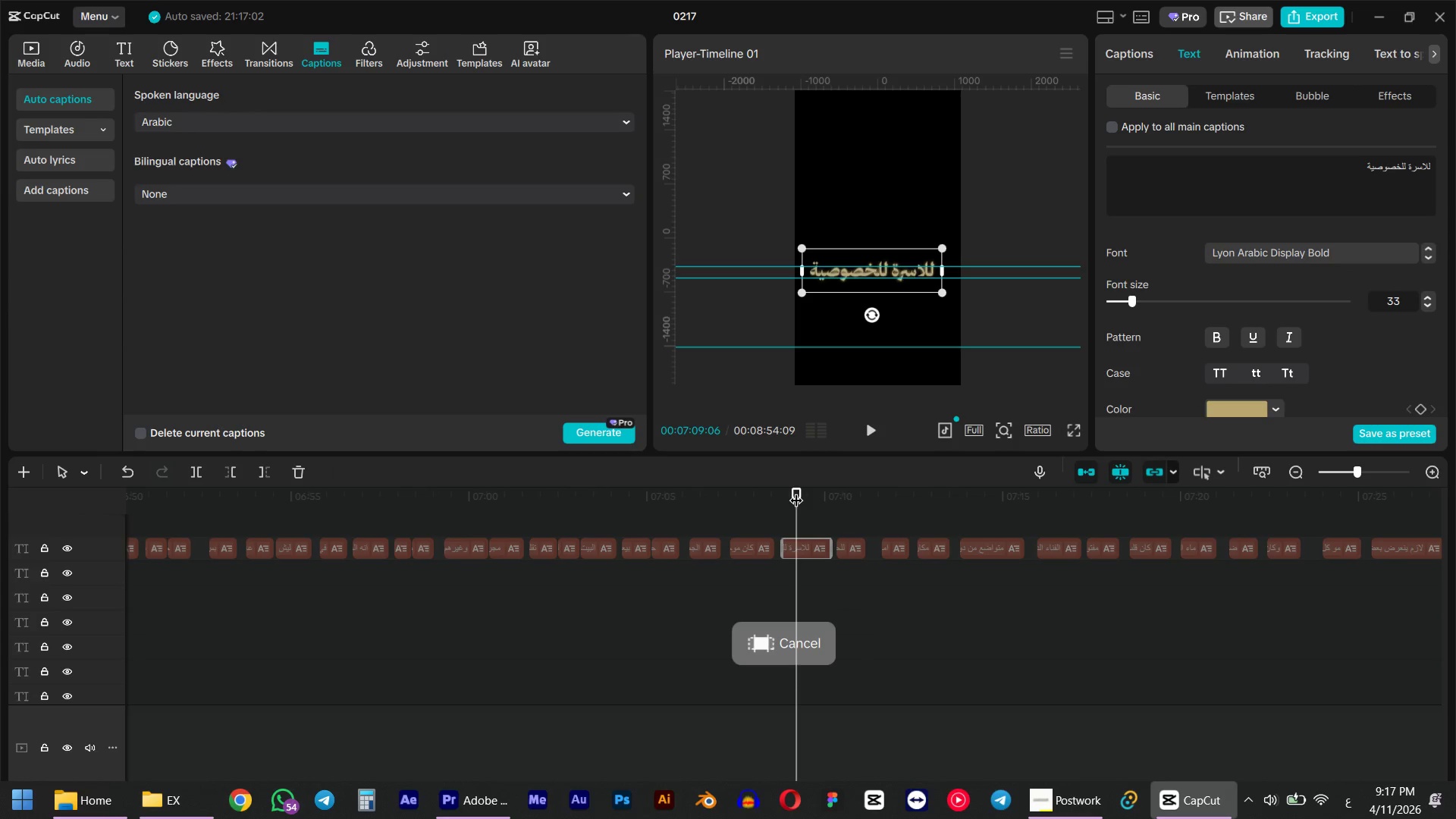 
key(Space)
 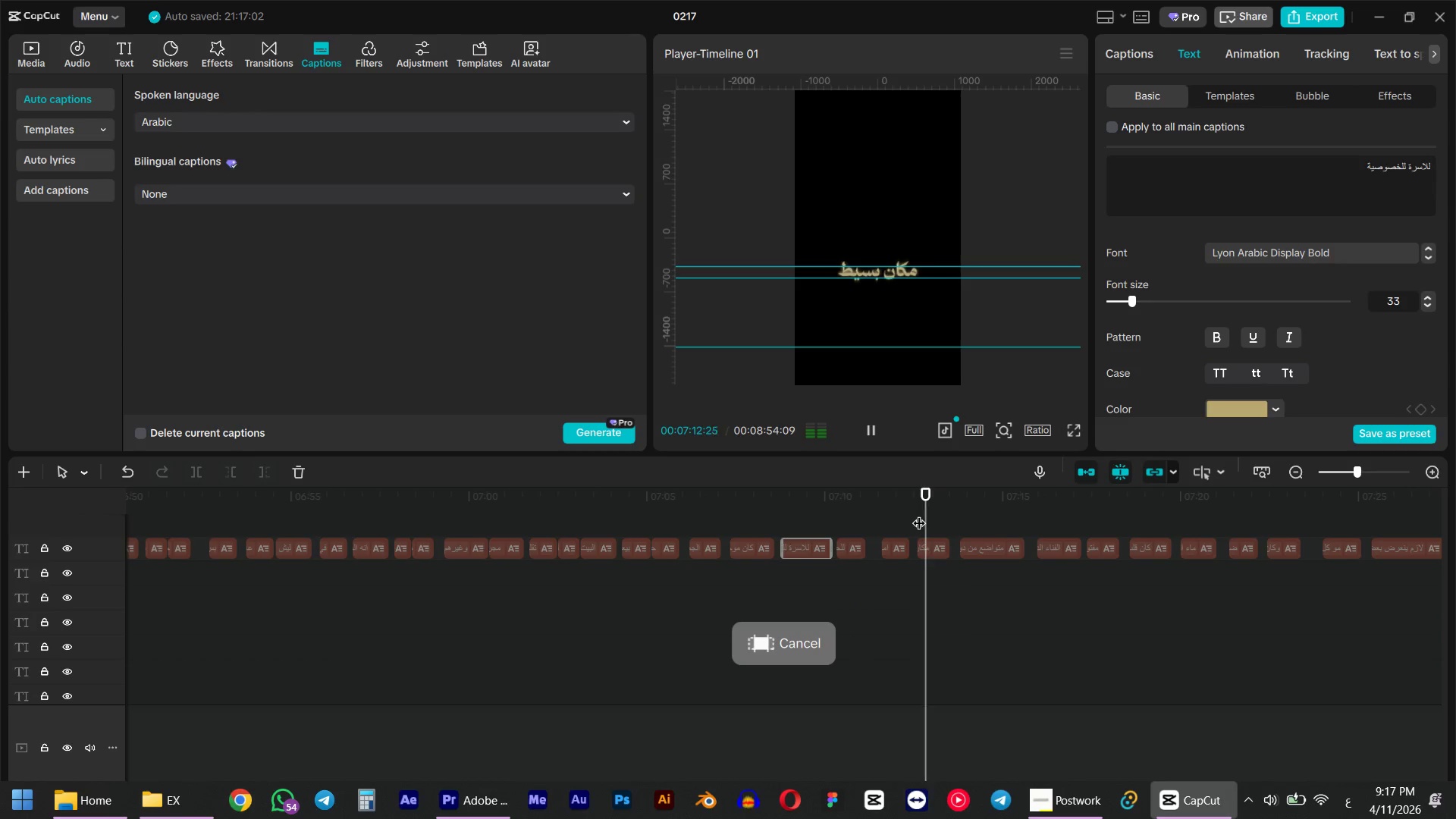 
hold_key(key=AltLeft, duration=0.47)
 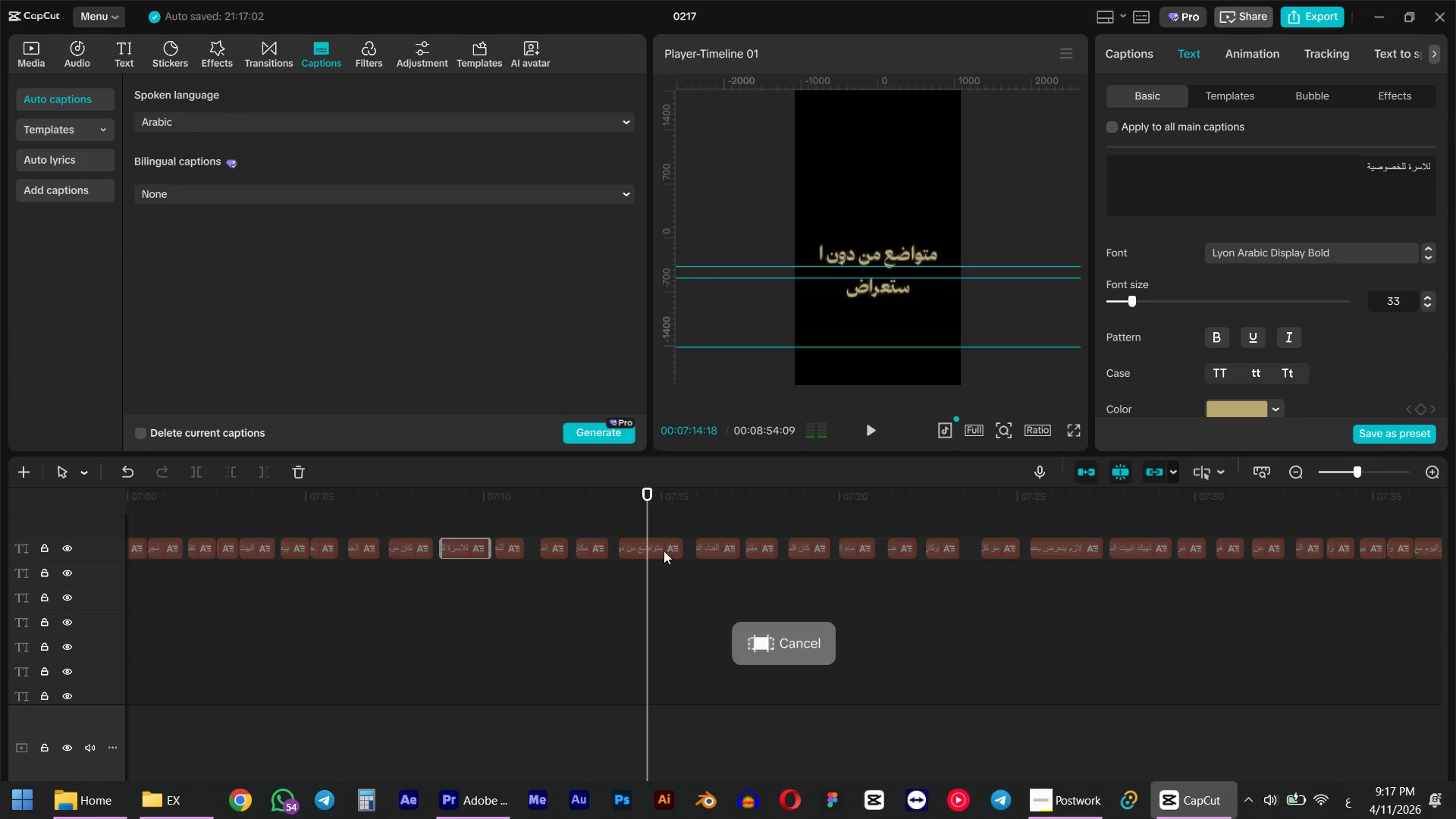 
key(Space)
 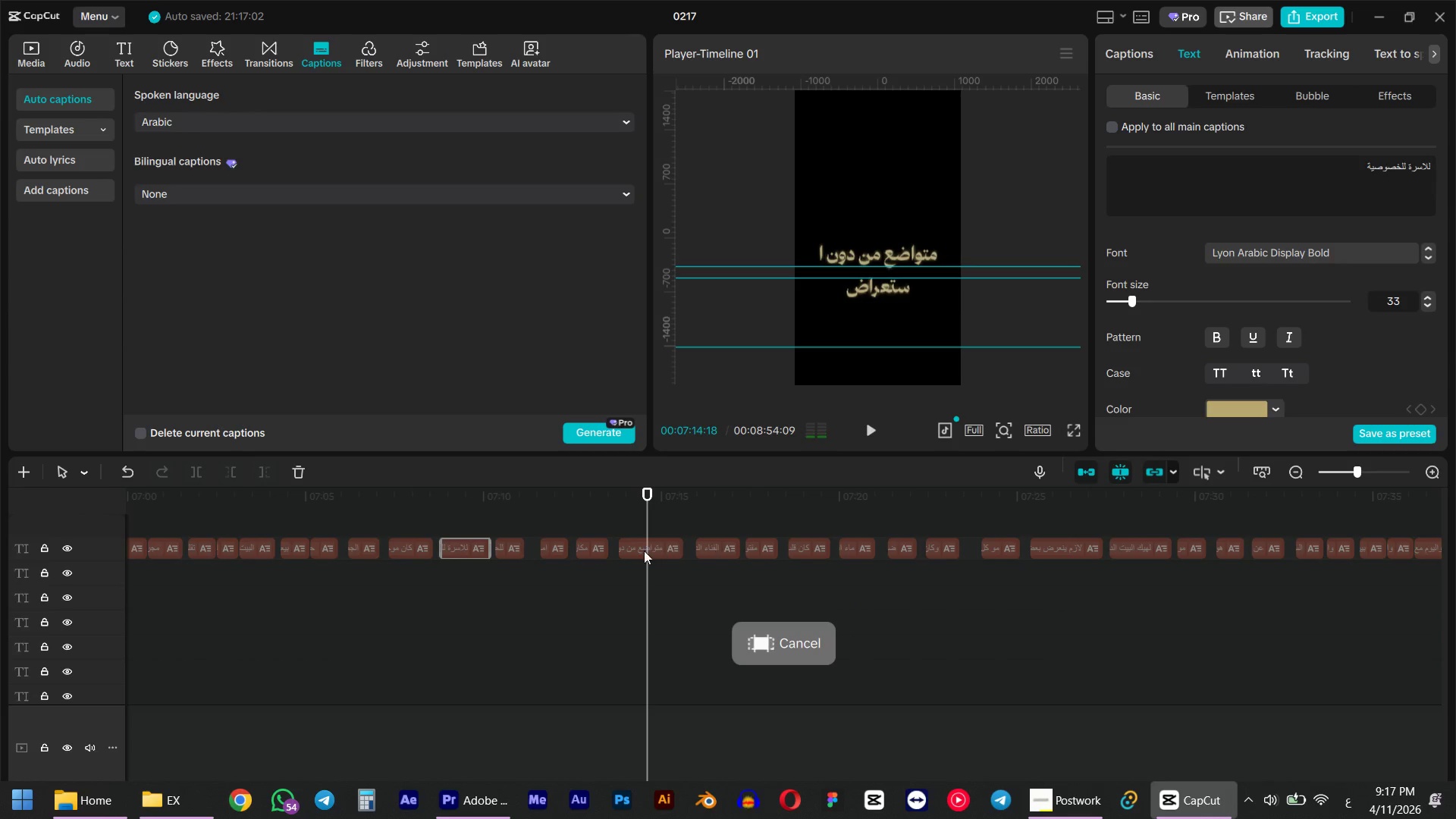 
scroll: coordinate [903, 533], scroll_direction: down, amount: 3.0
 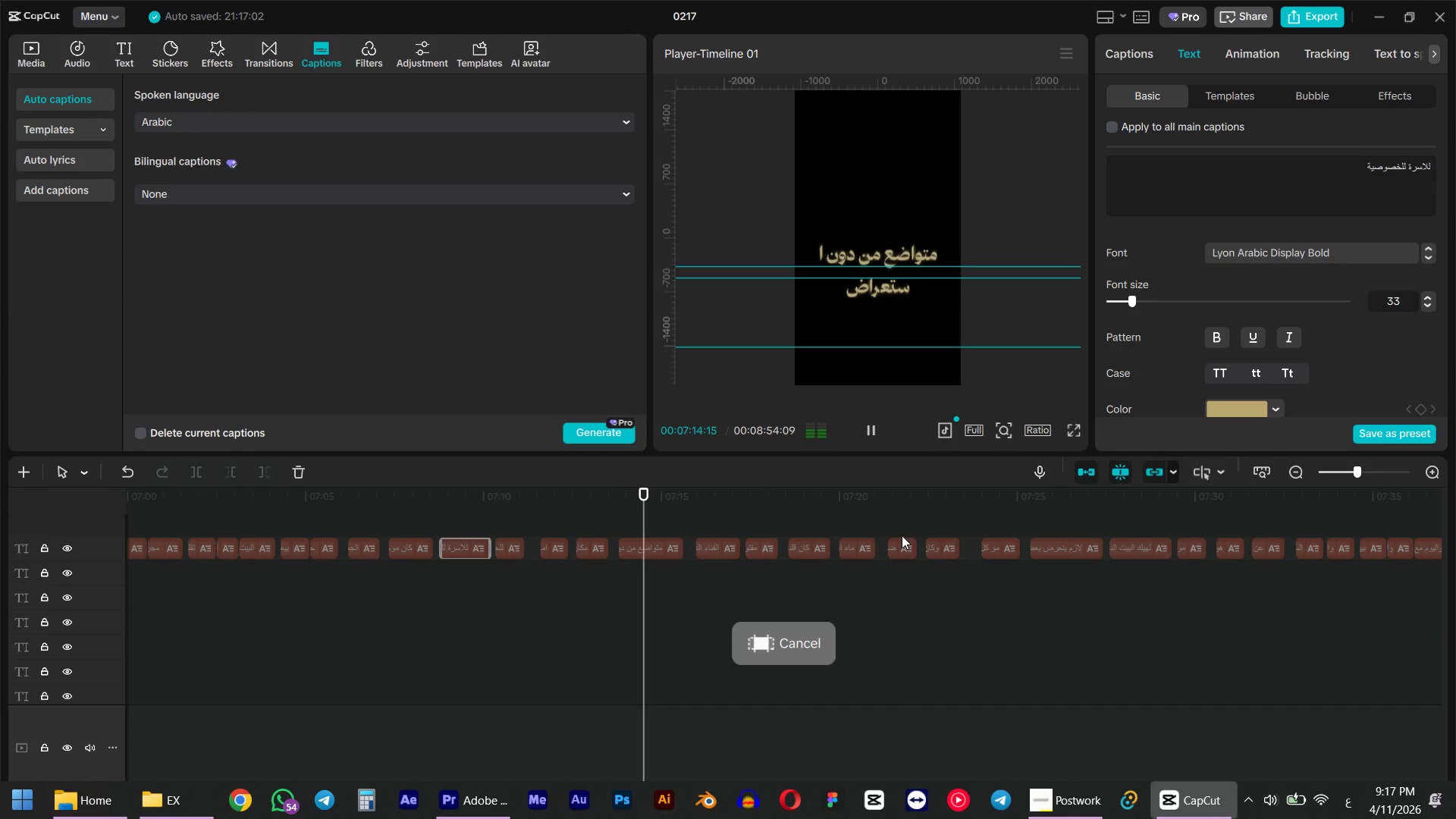 
left_click([642, 549])
 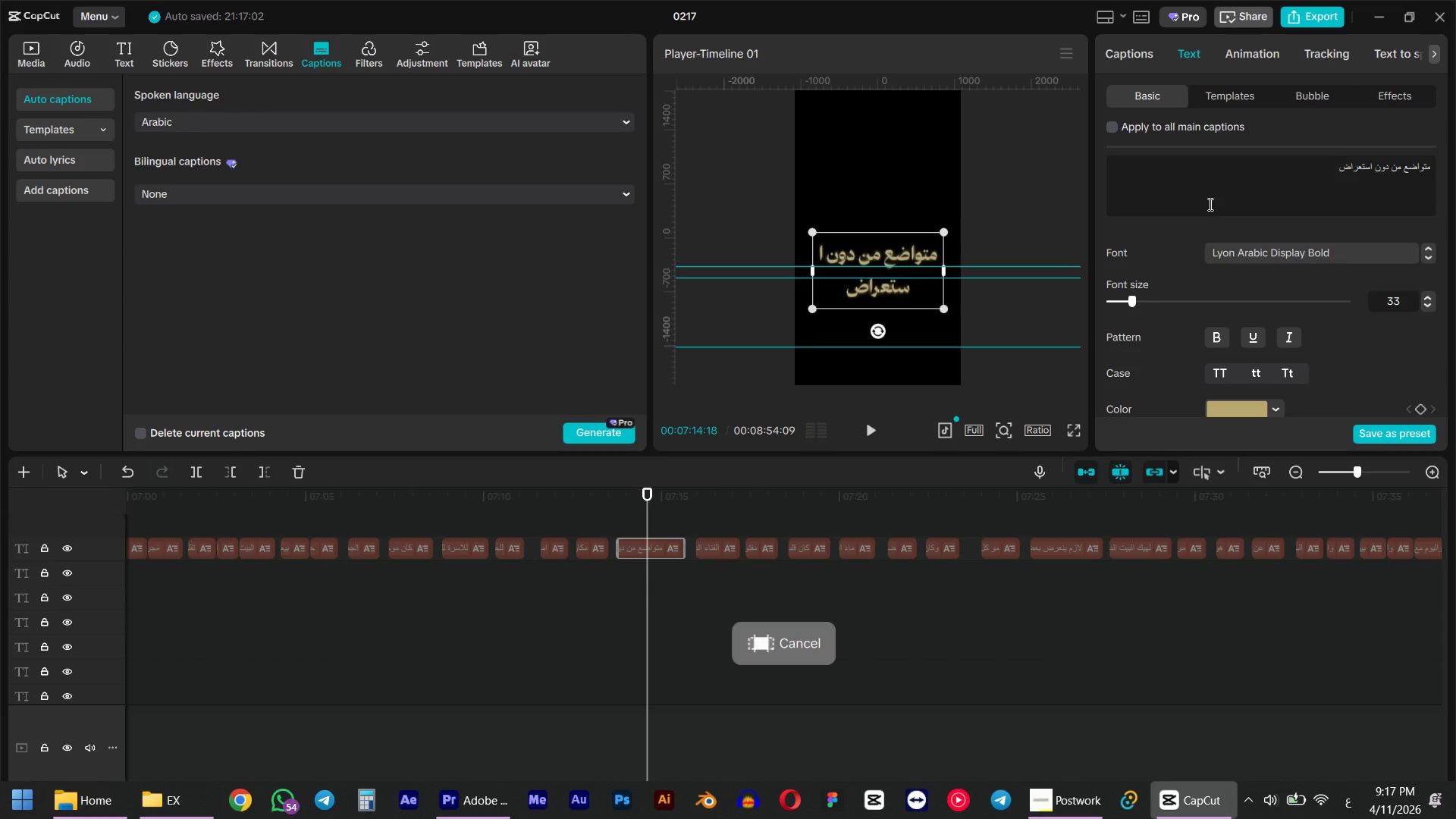 
left_click([1142, 55])
 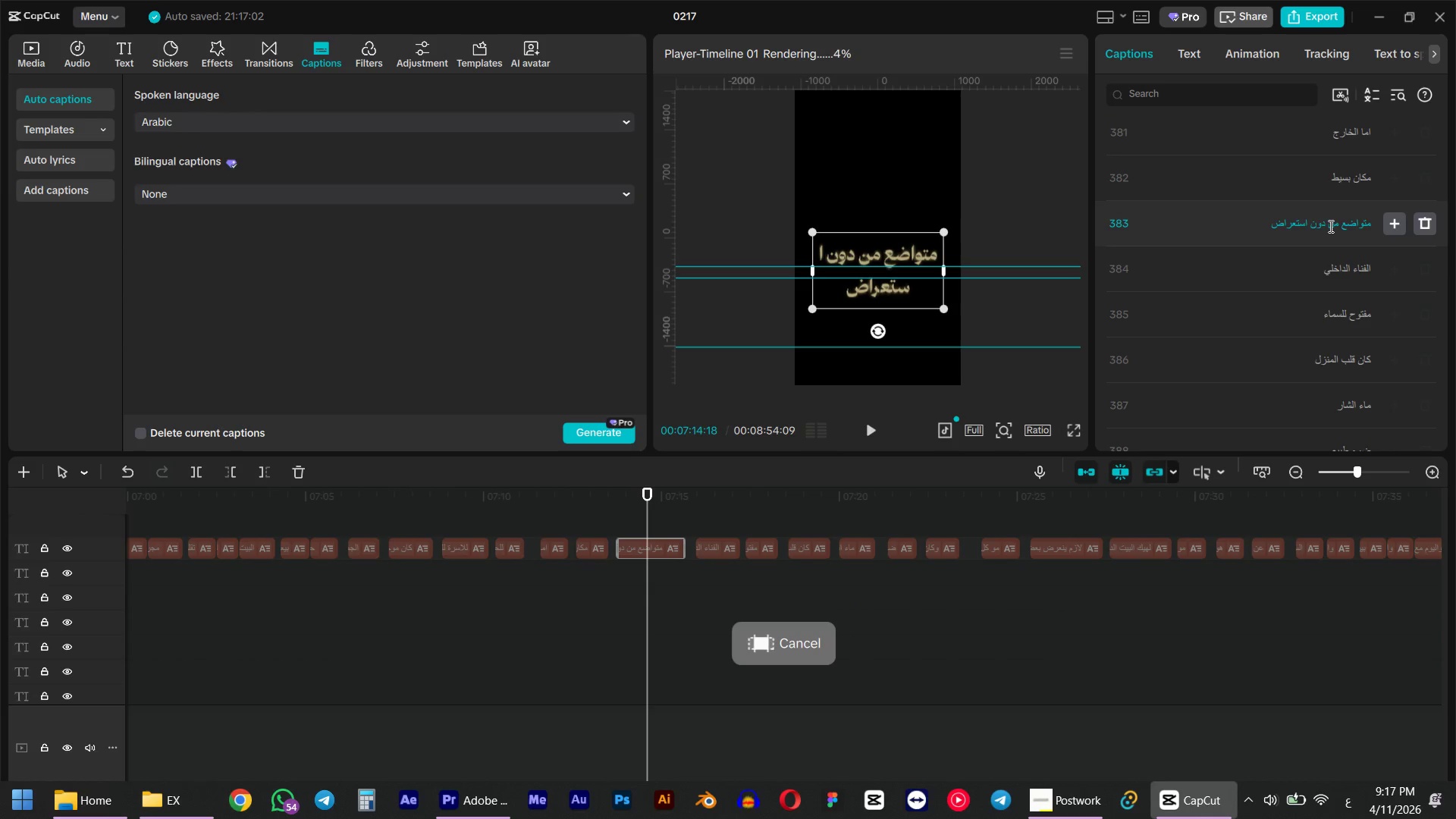 
left_click([1312, 221])
 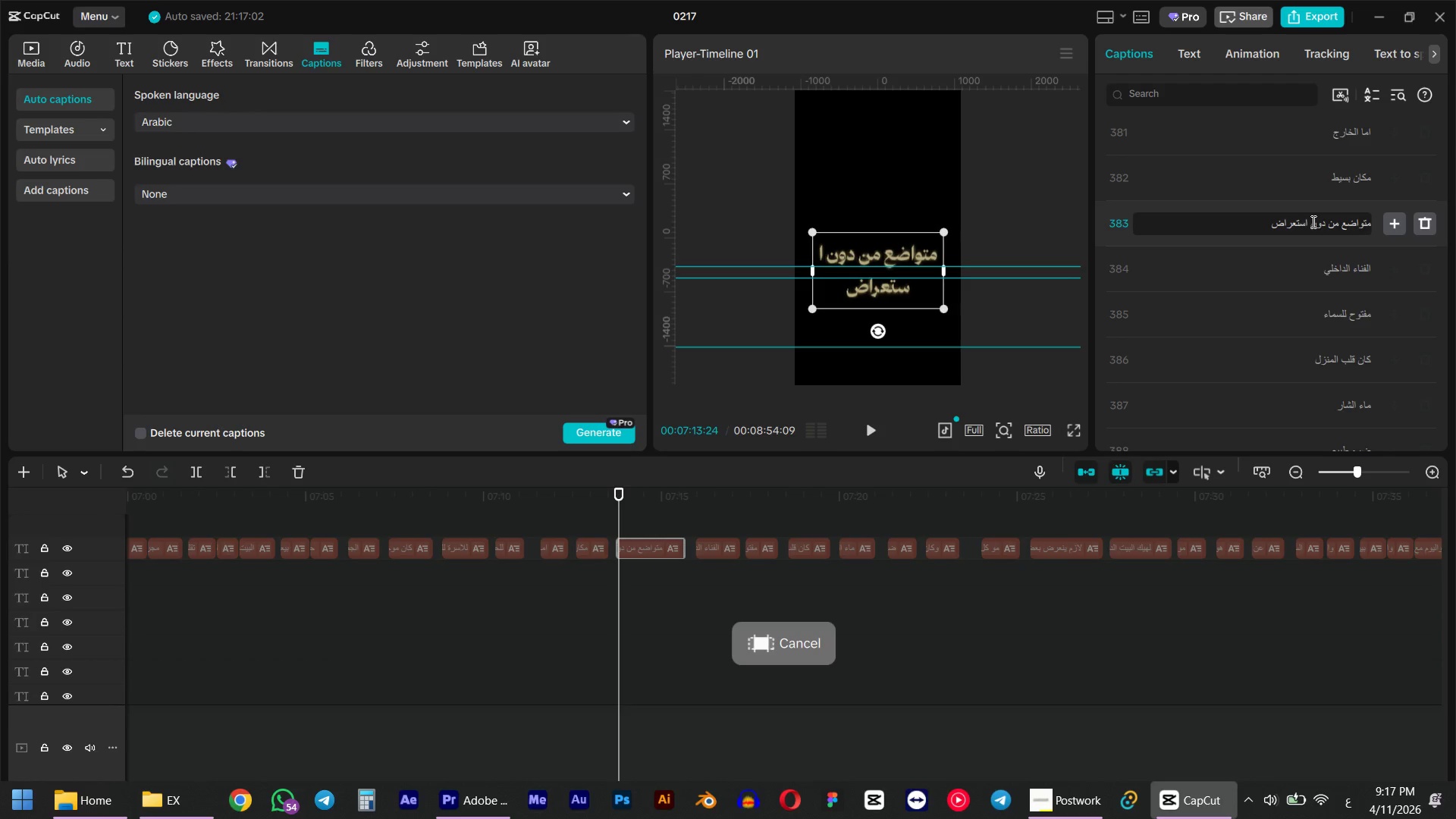 
key(Enter)
 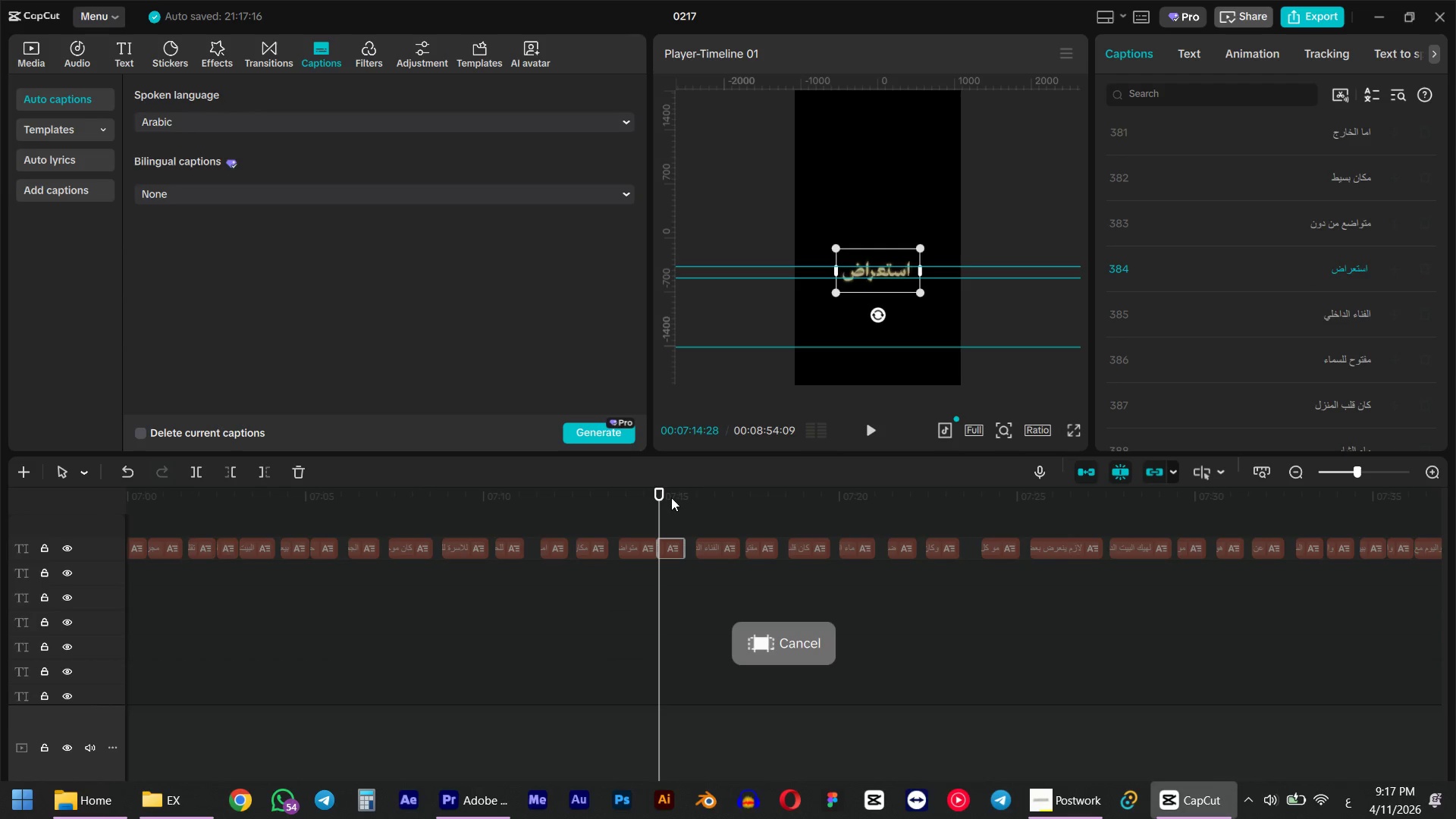 
left_click([645, 497])
 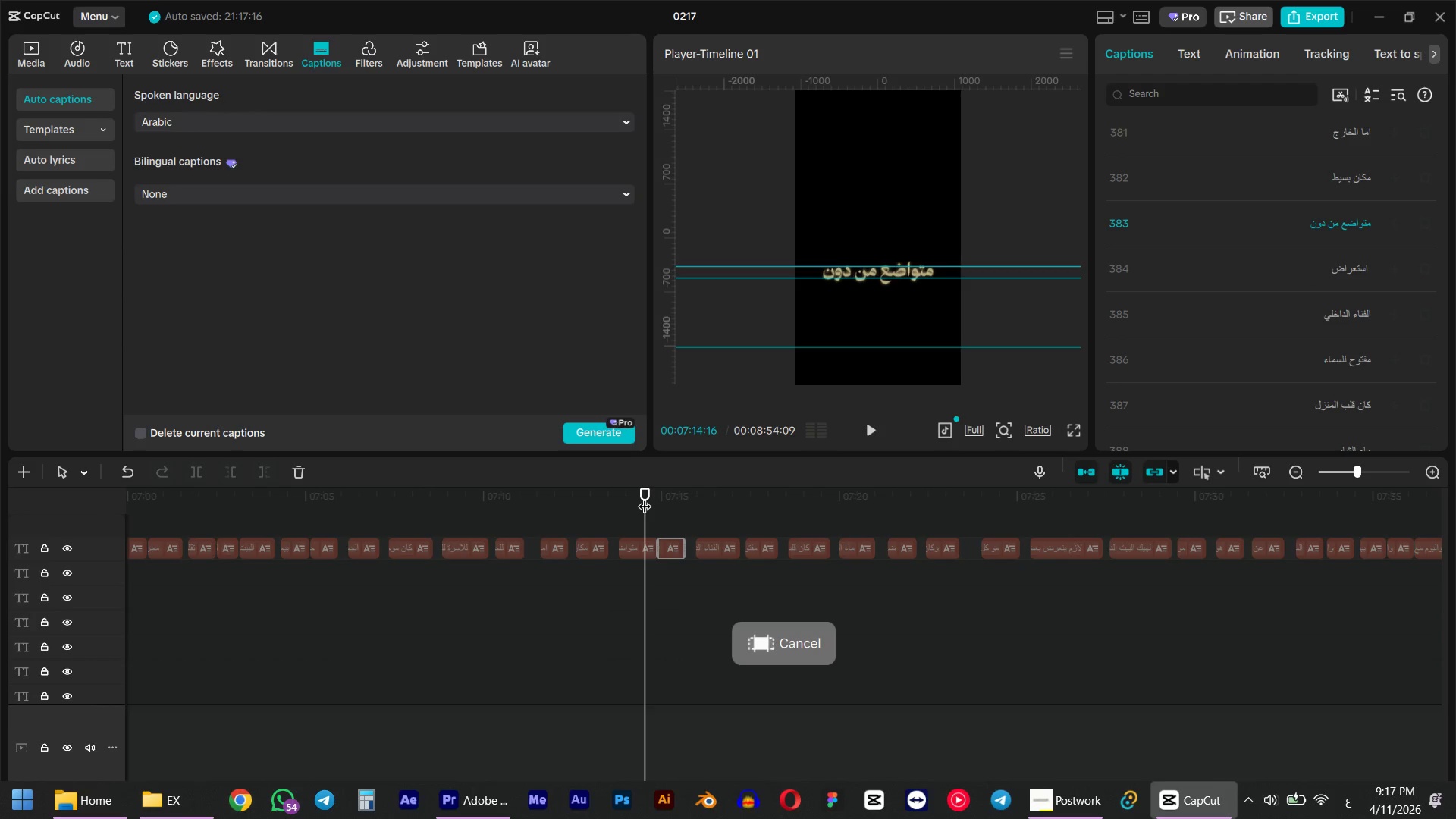 
key(Space)
 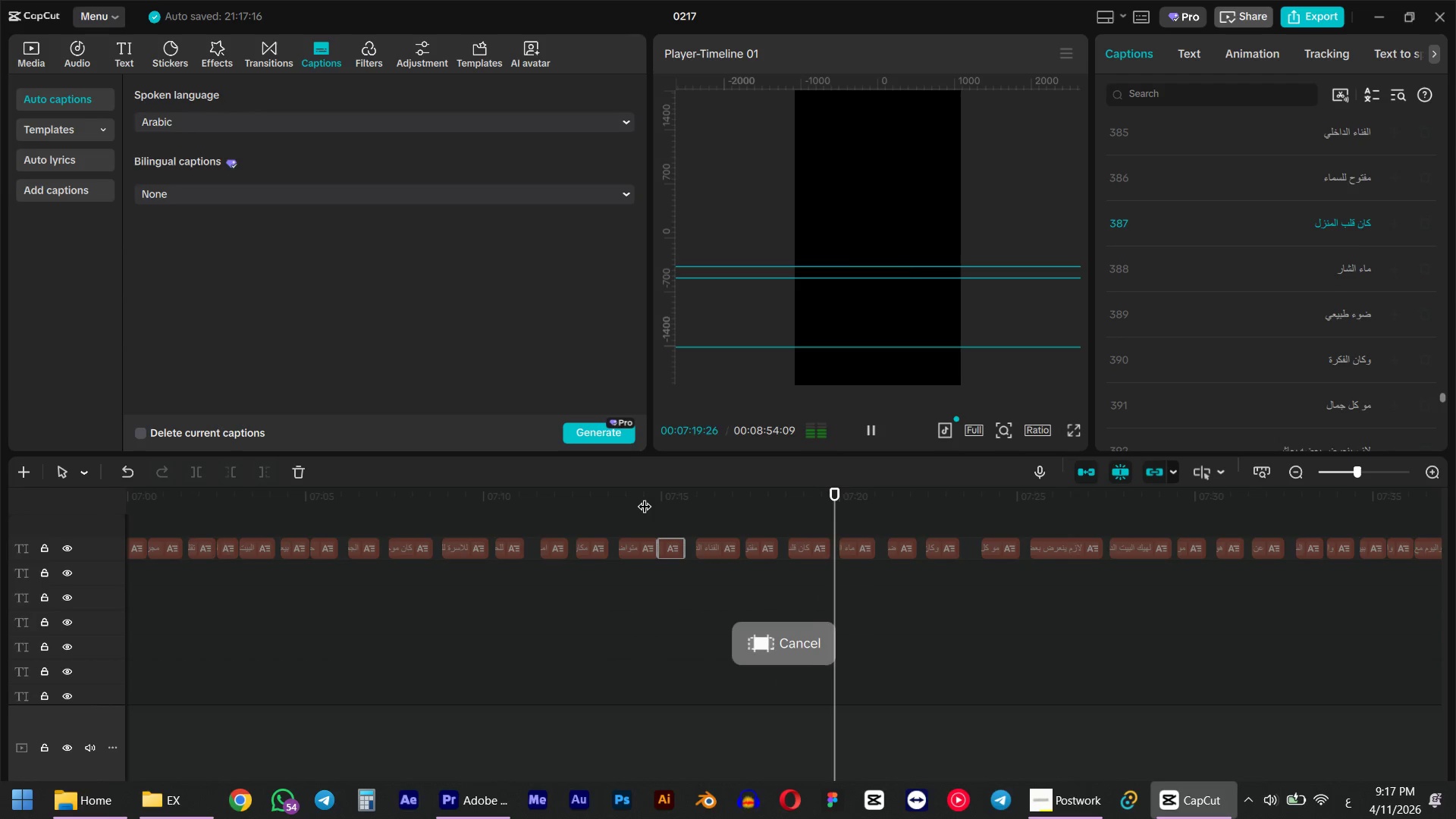 
wait(10.49)
 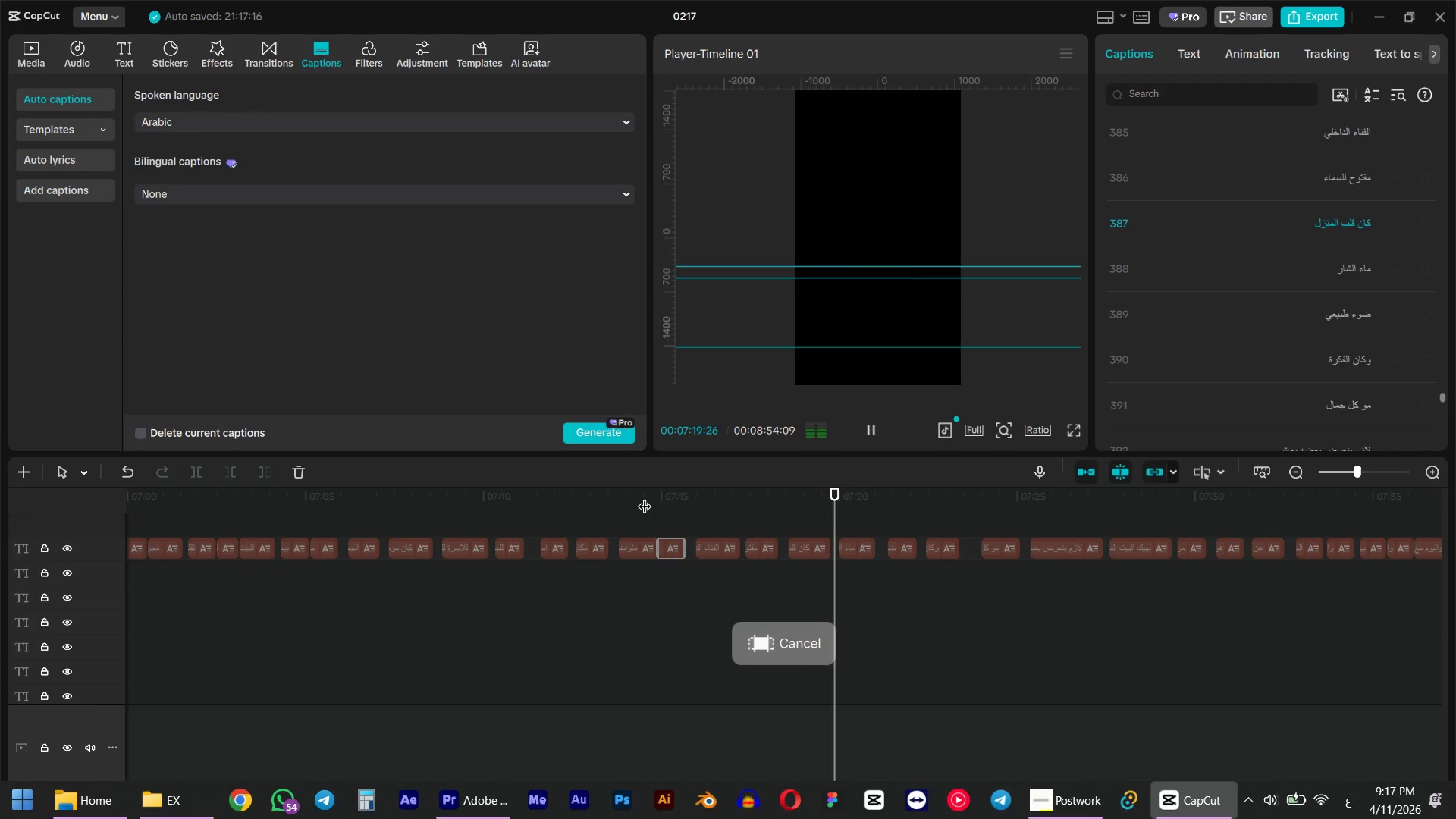 
hold_key(key=AltLeft, duration=0.36)
scroll: coordinate [868, 571], scroll_direction: down, amount: 5.0
 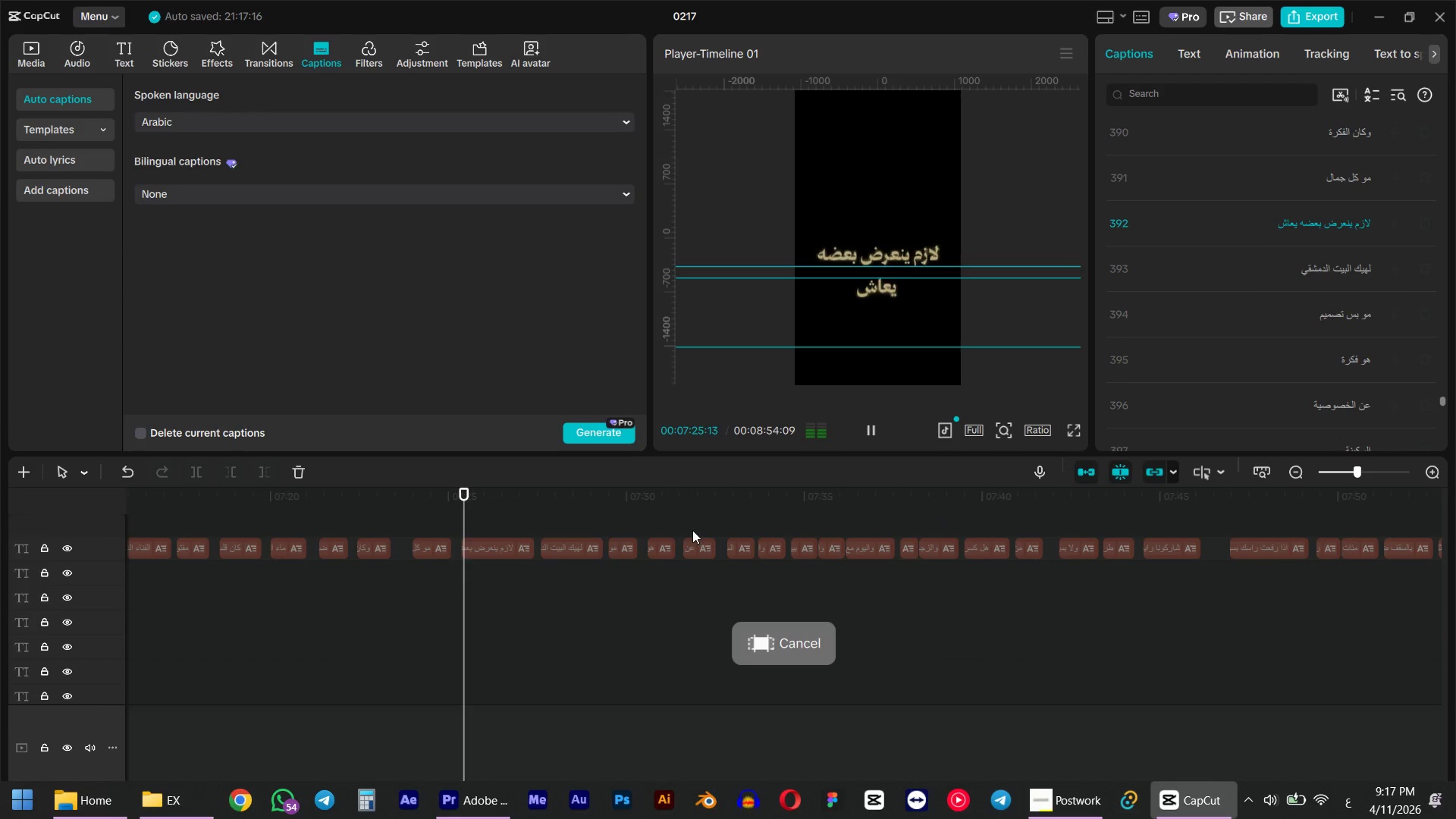 
key(Space)
 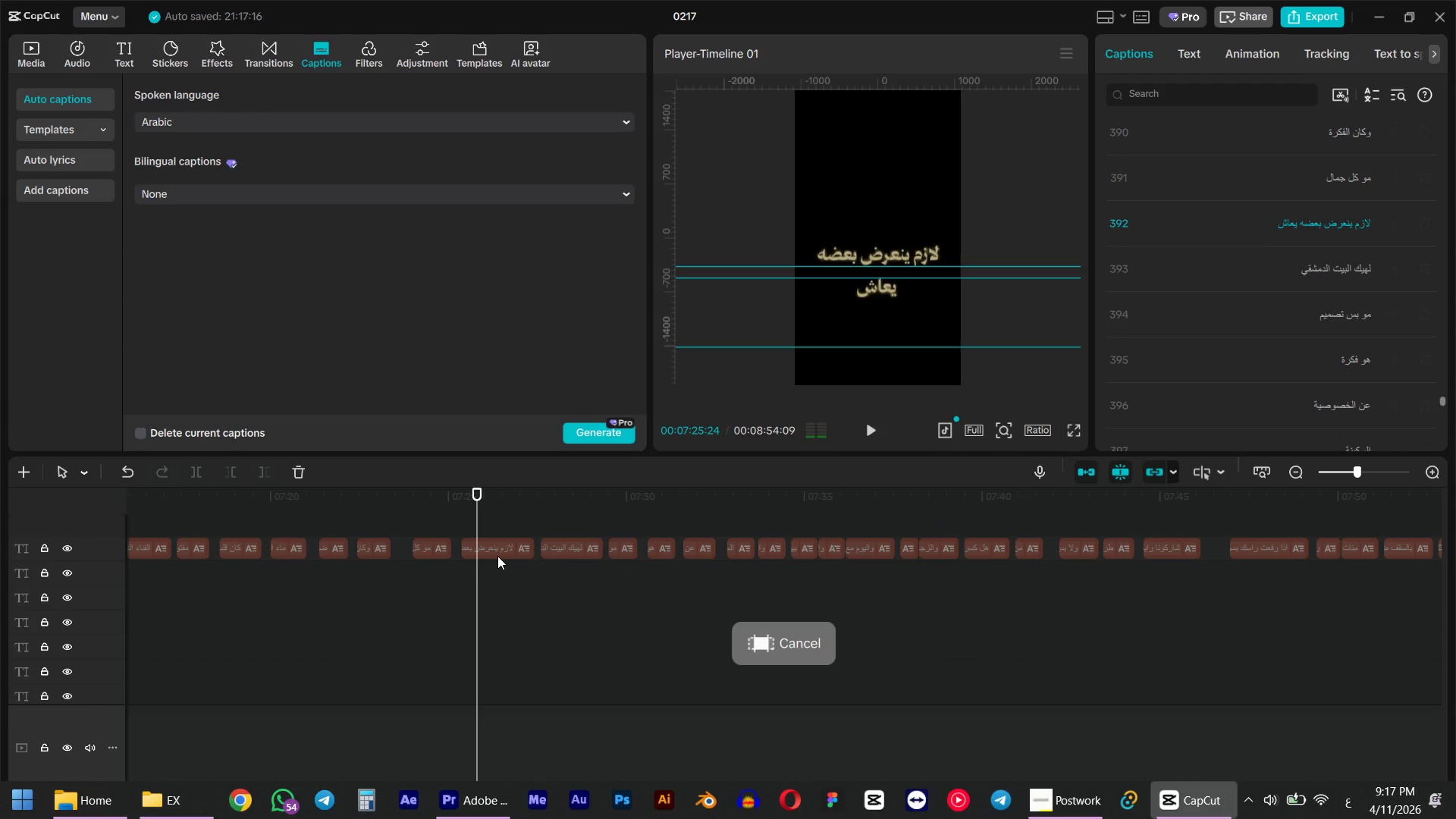 
left_click([496, 556])
 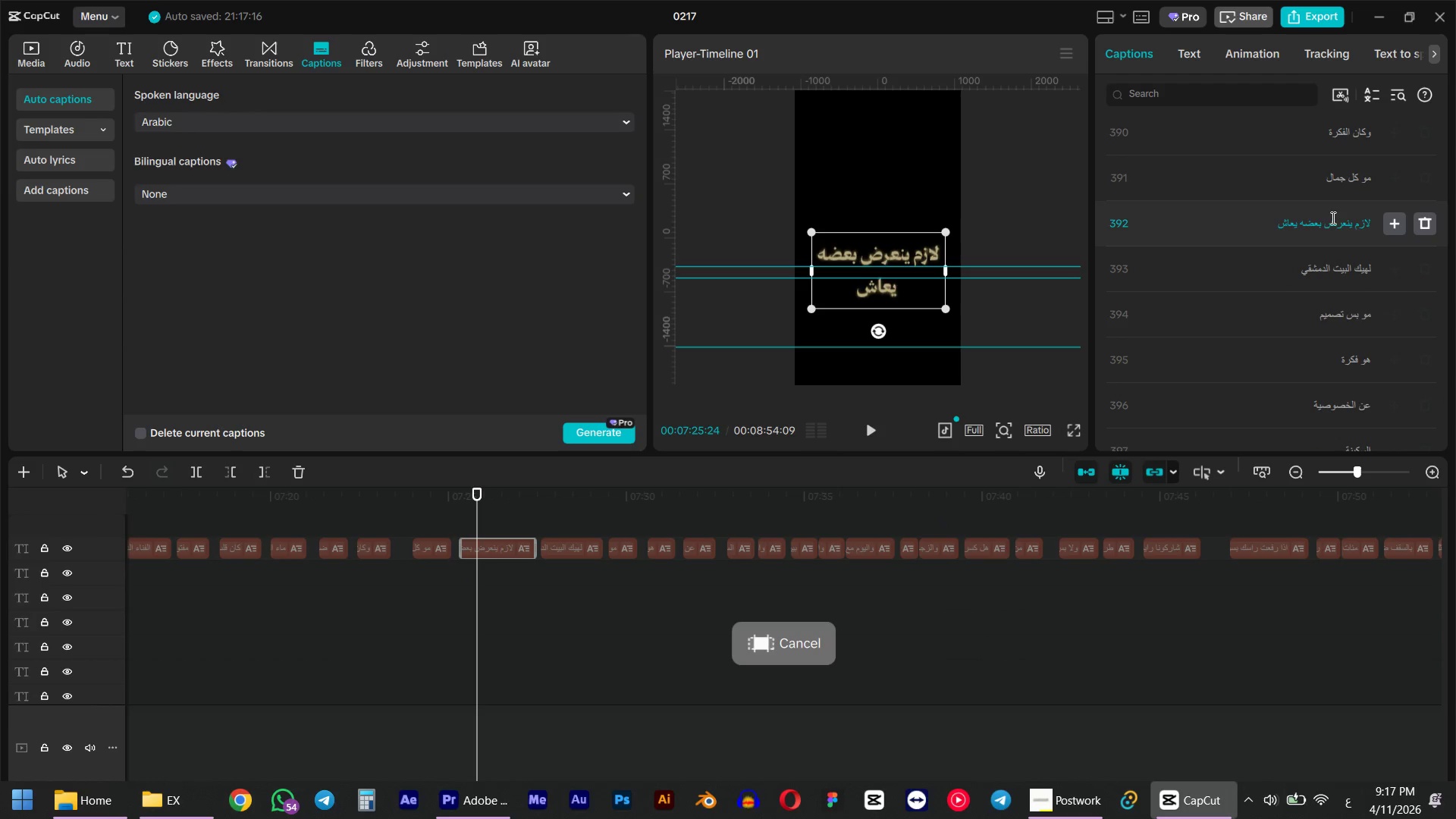 
left_click([1321, 224])
 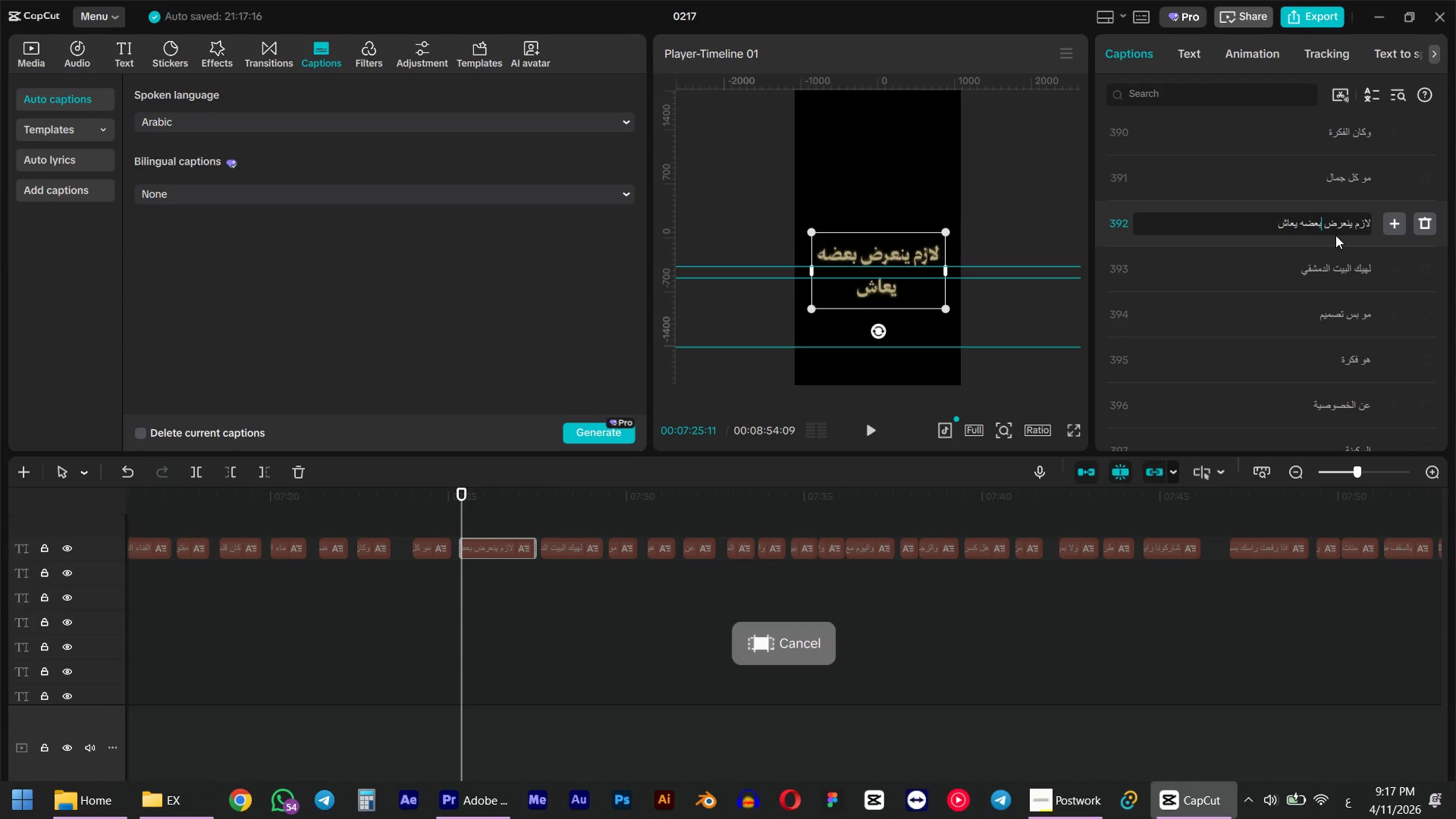 
key(Enter)
 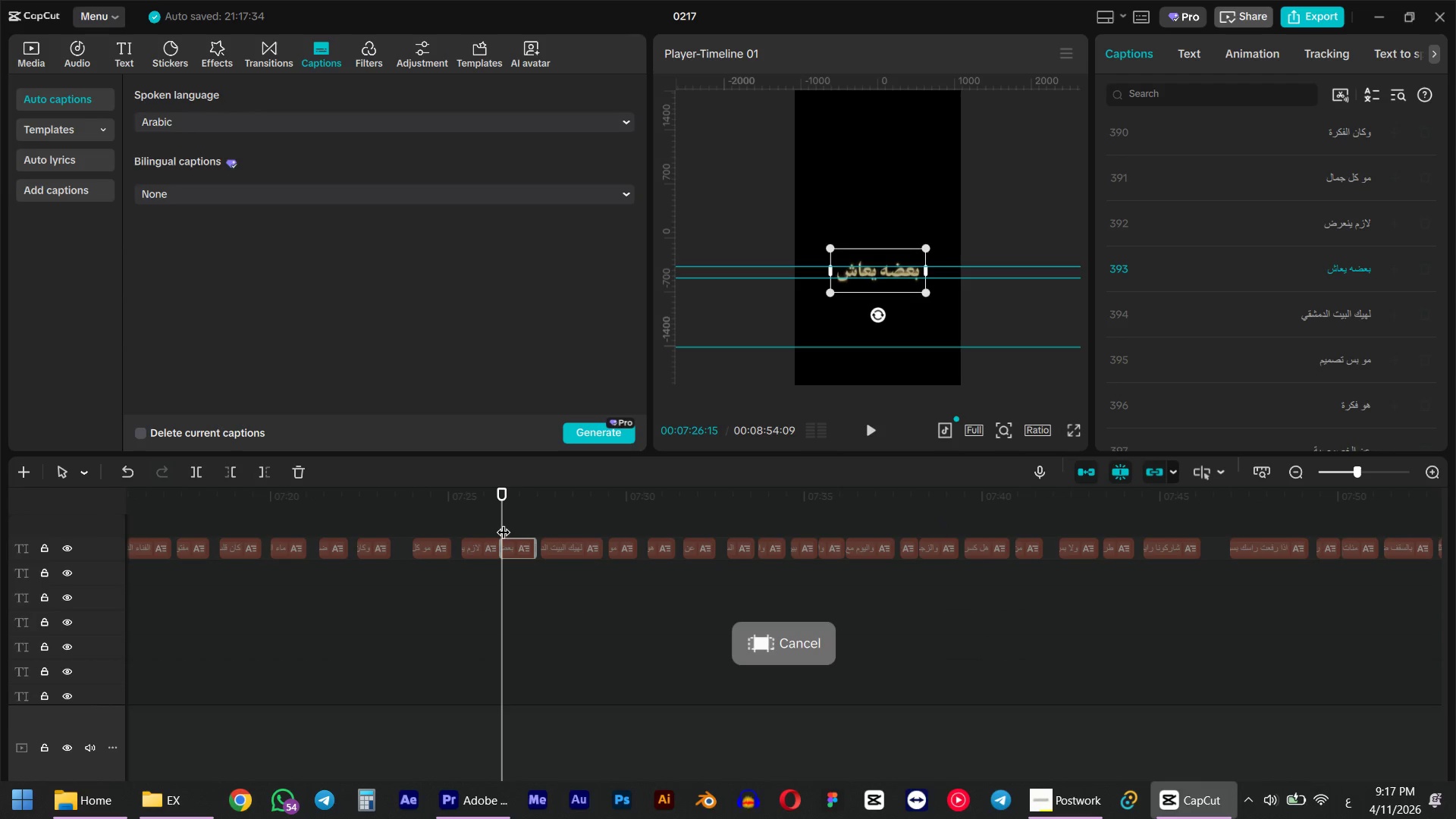 
left_click([475, 501])
 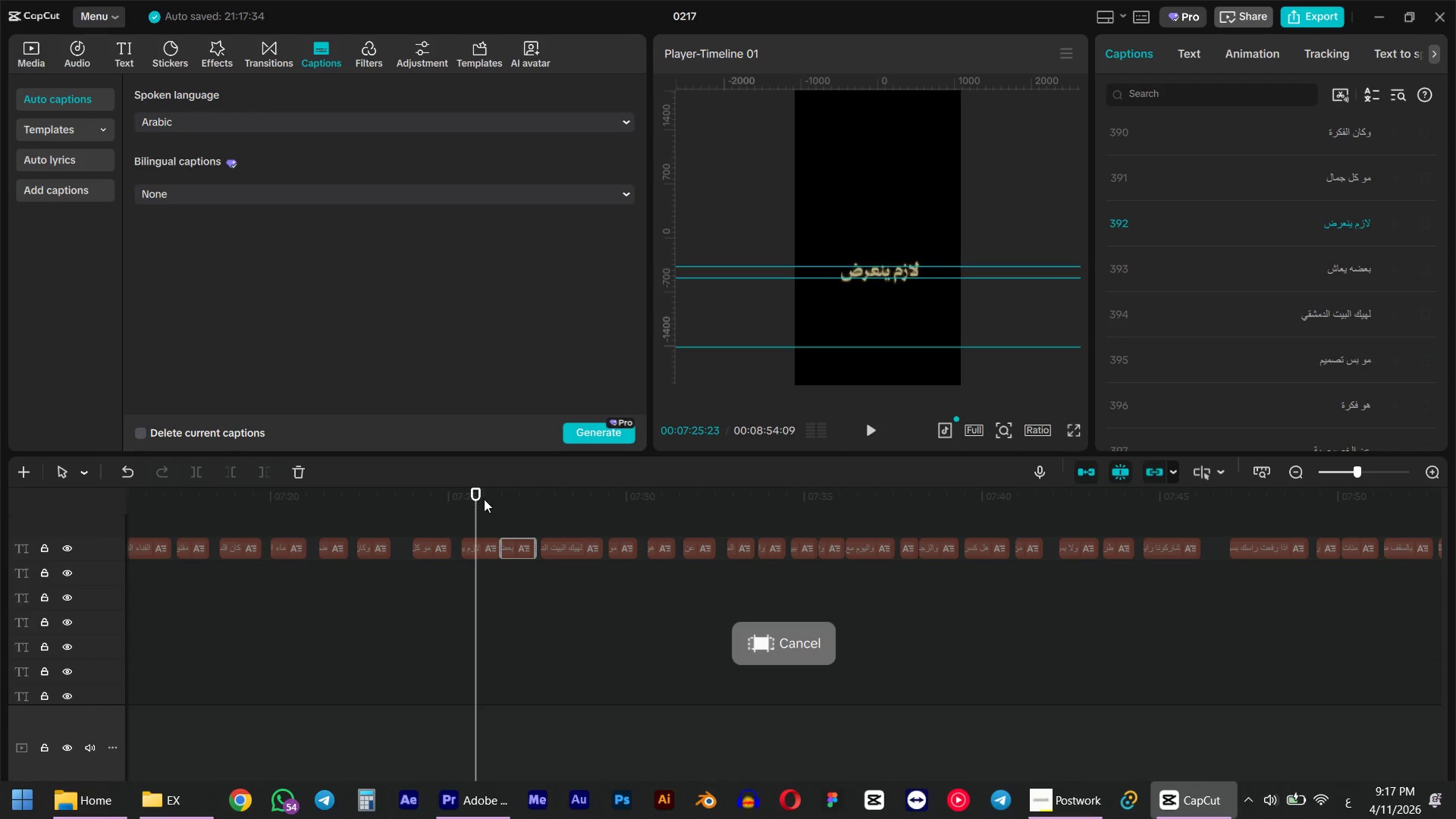 
key(Space)
 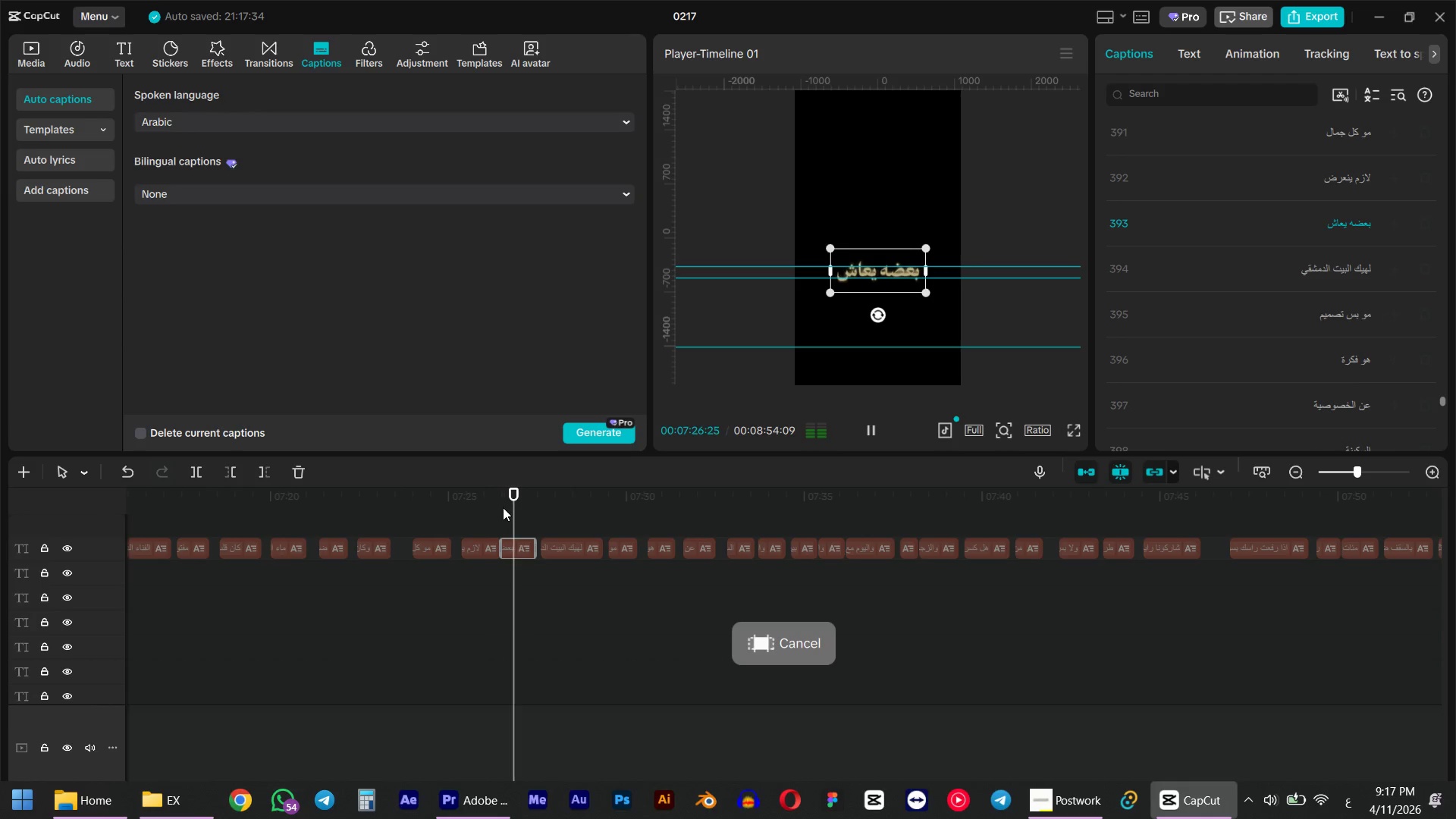 
key(Space)
 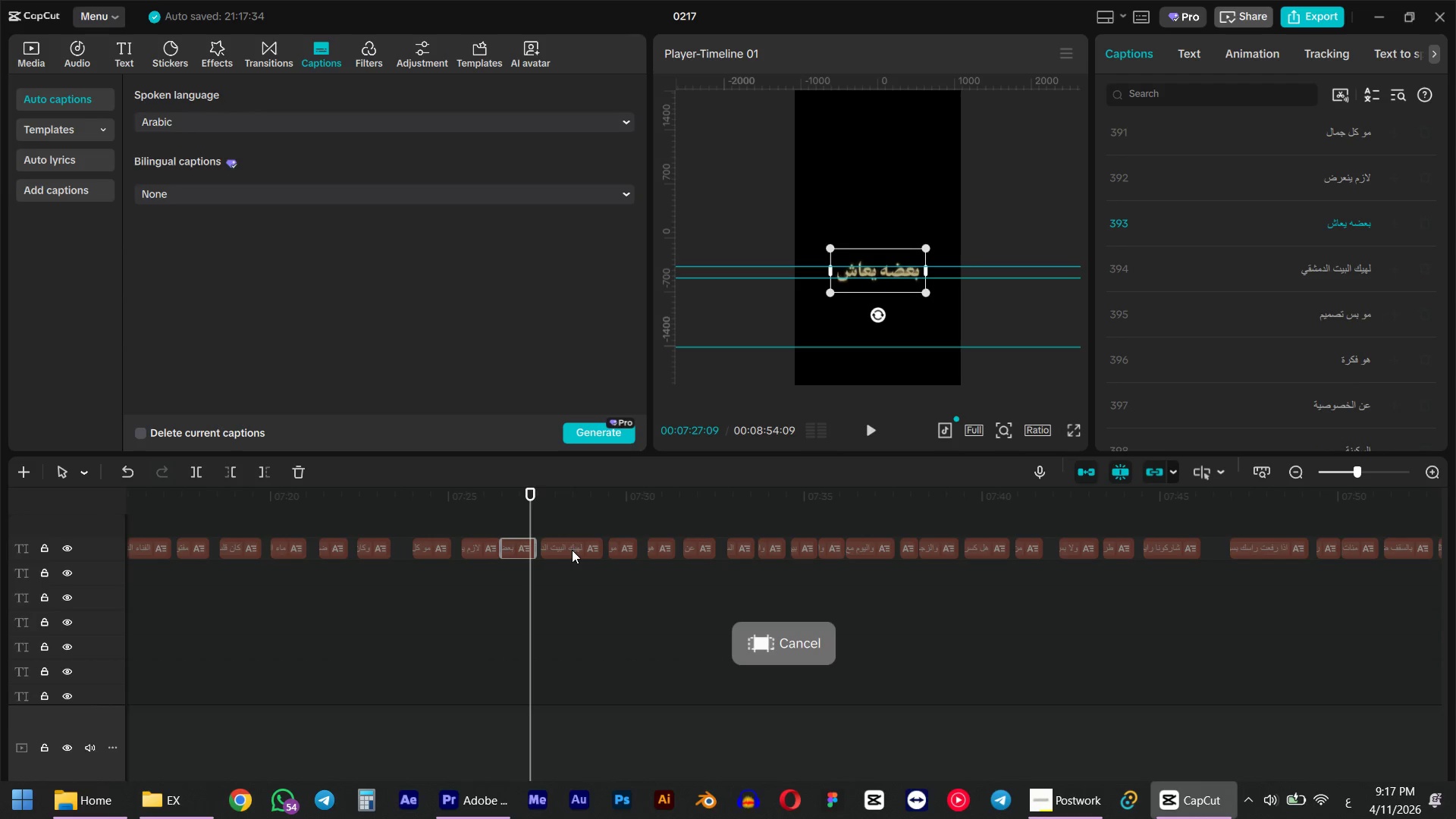 
left_click([572, 550])
 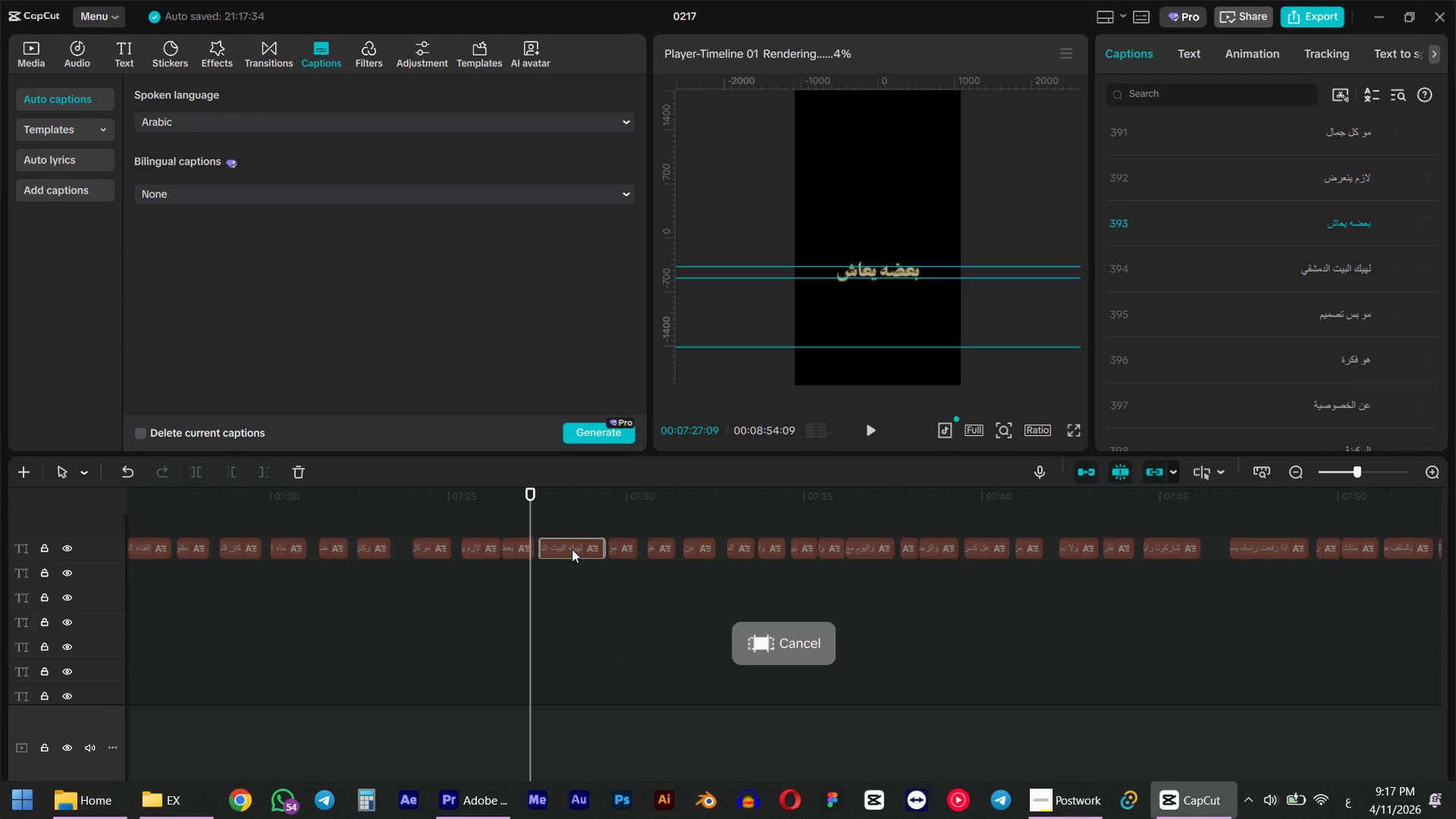 
key(Space)
 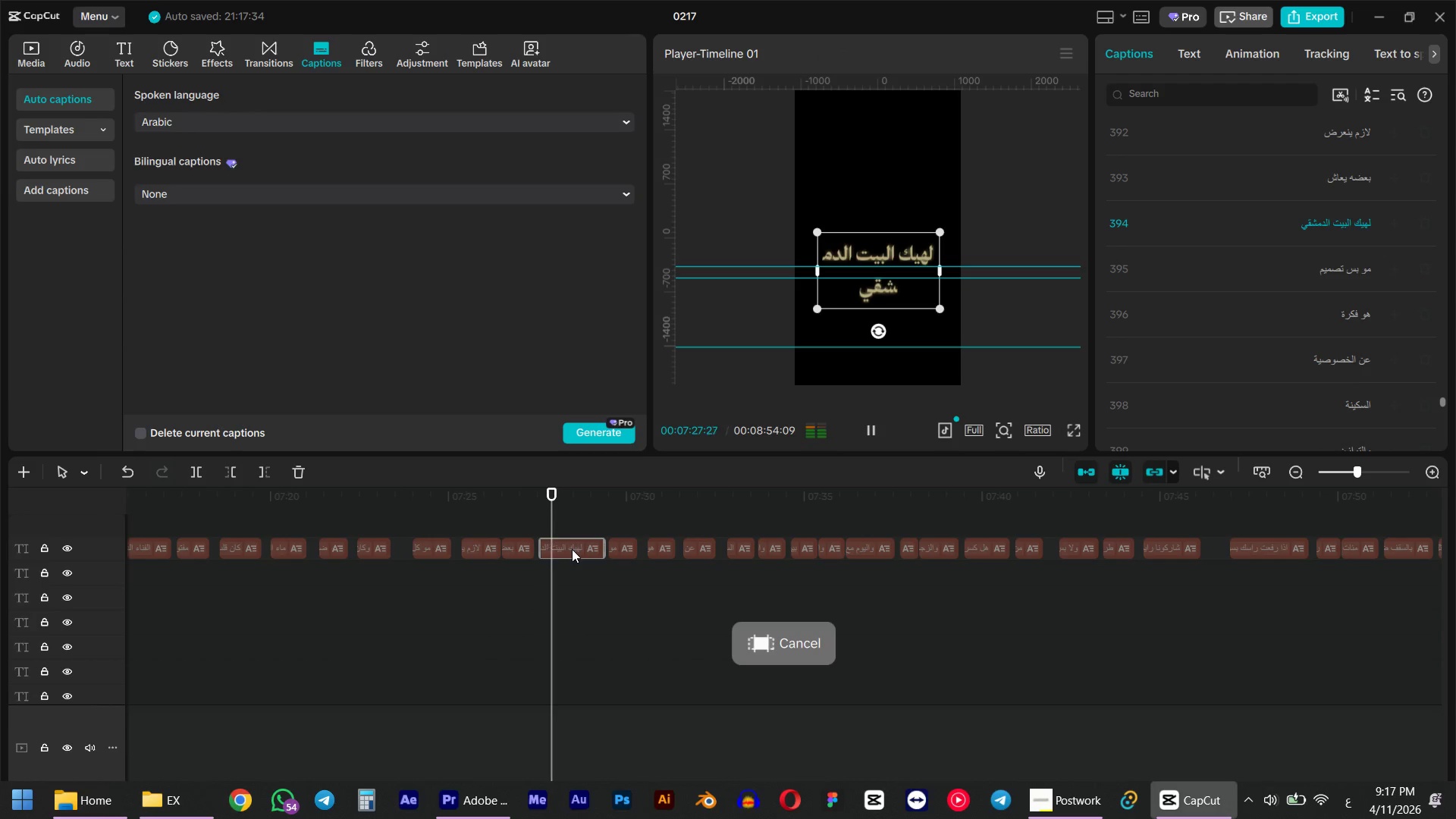 
key(Space)
 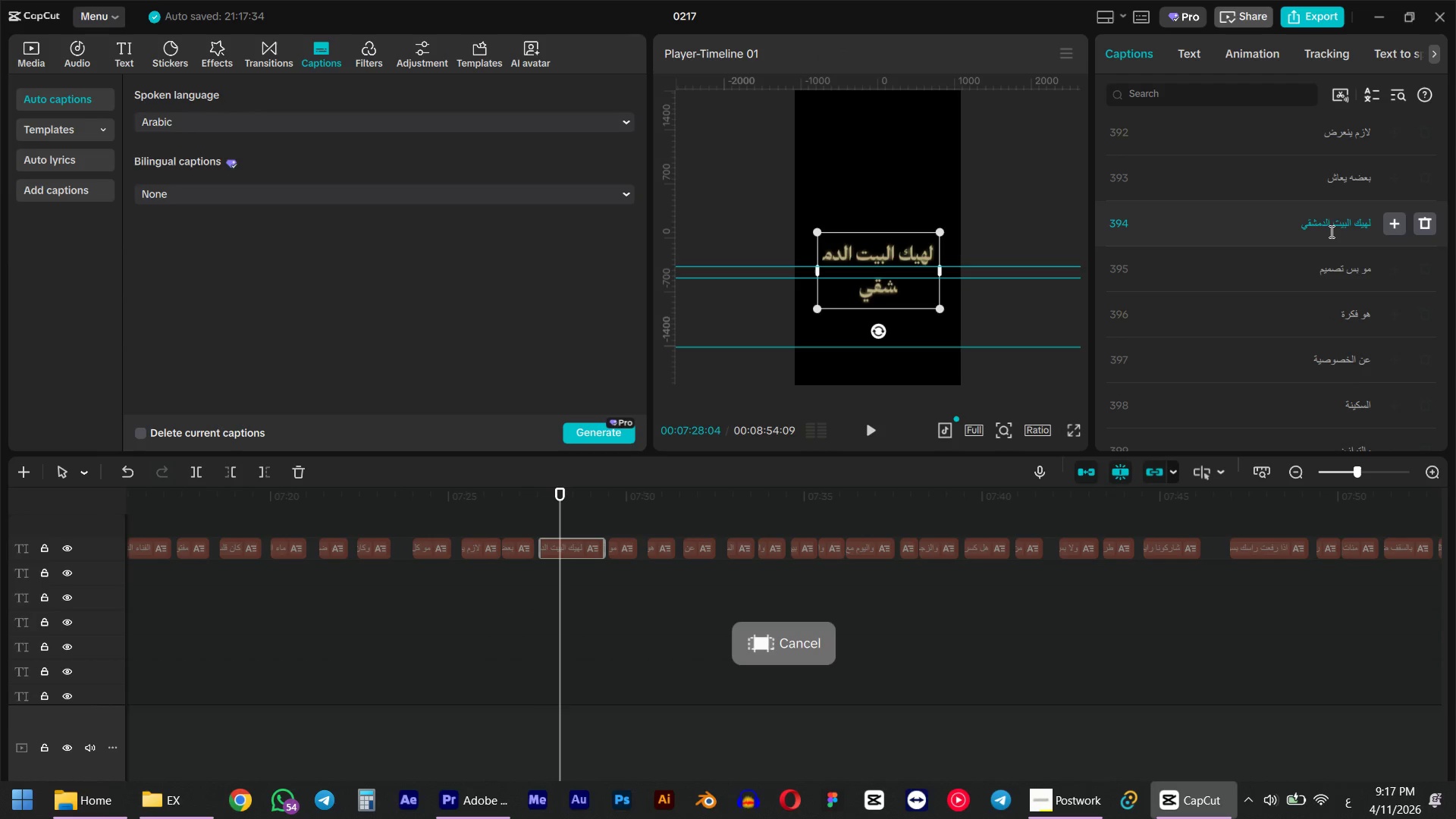 
left_click([1331, 224])
 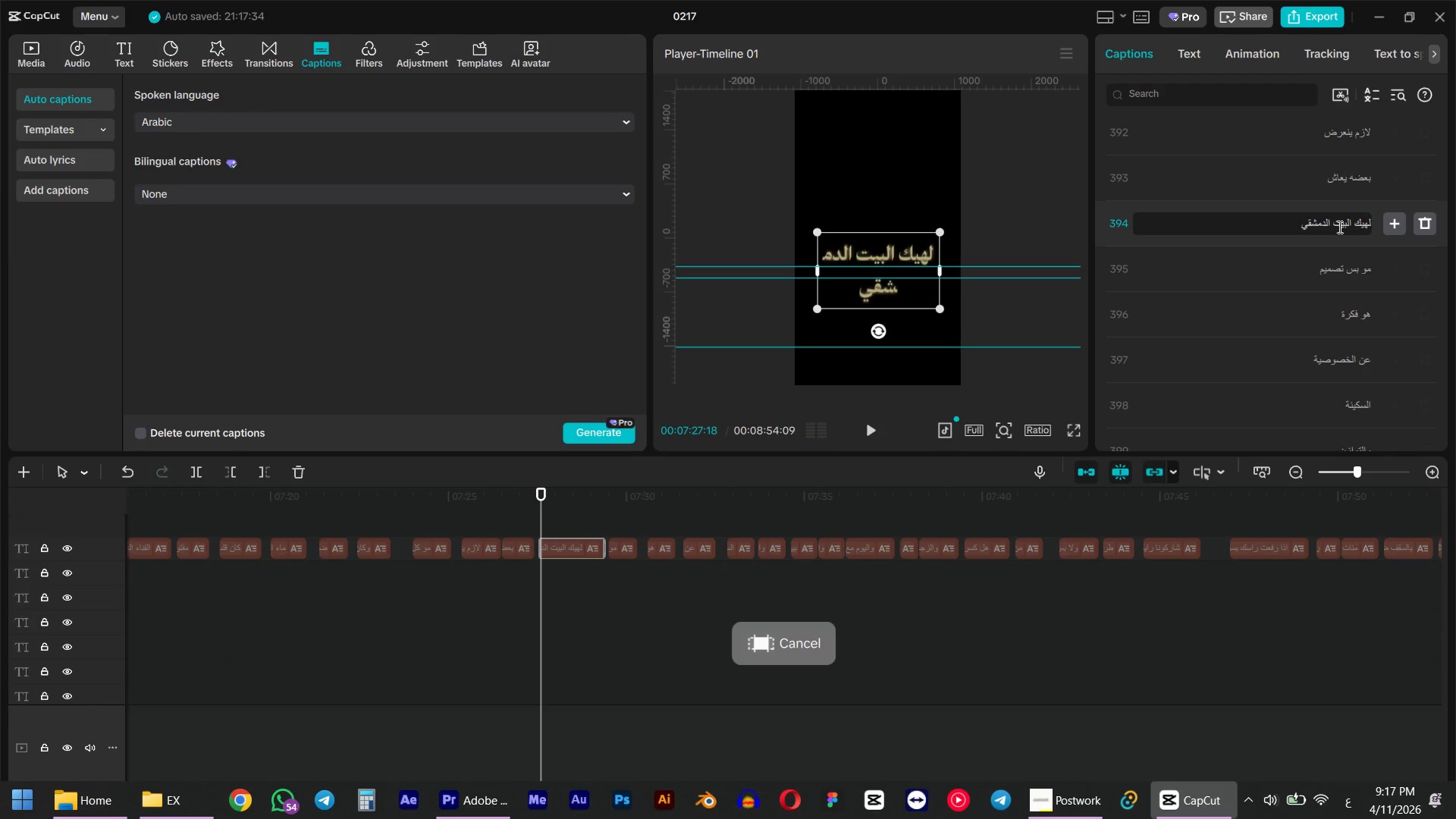 
key(Enter)
 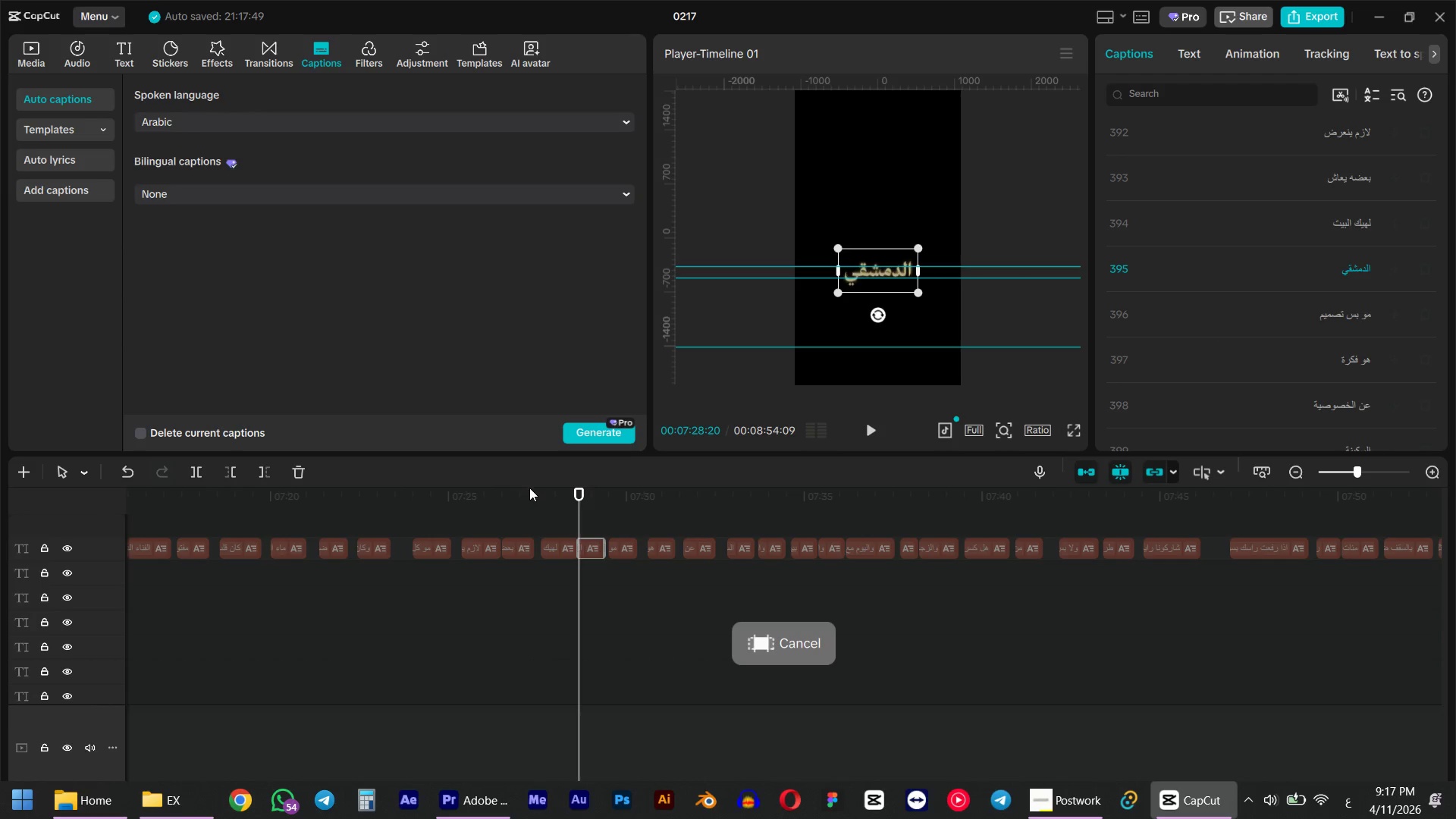 
left_click([546, 506])
 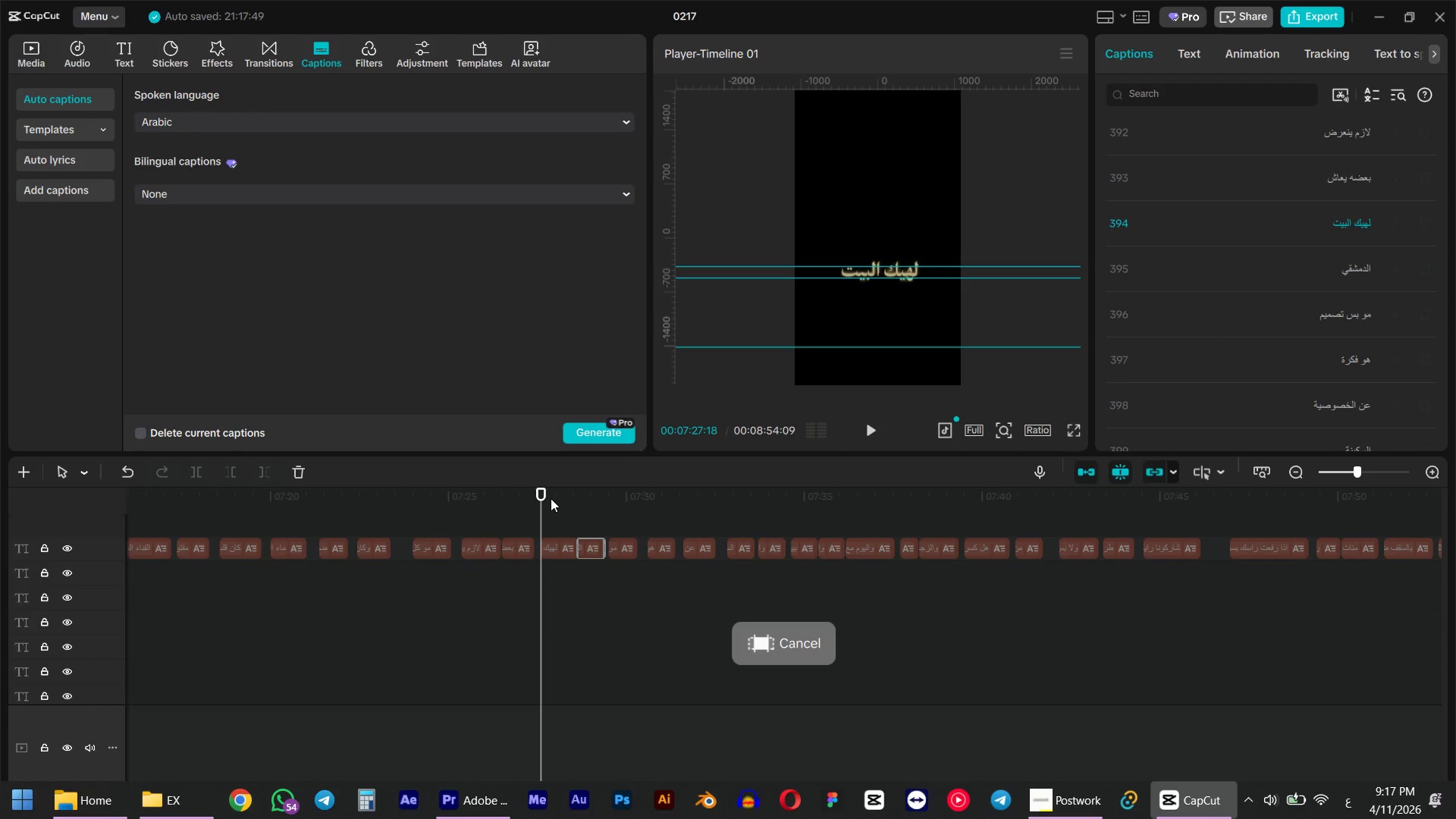 
key(Space)
 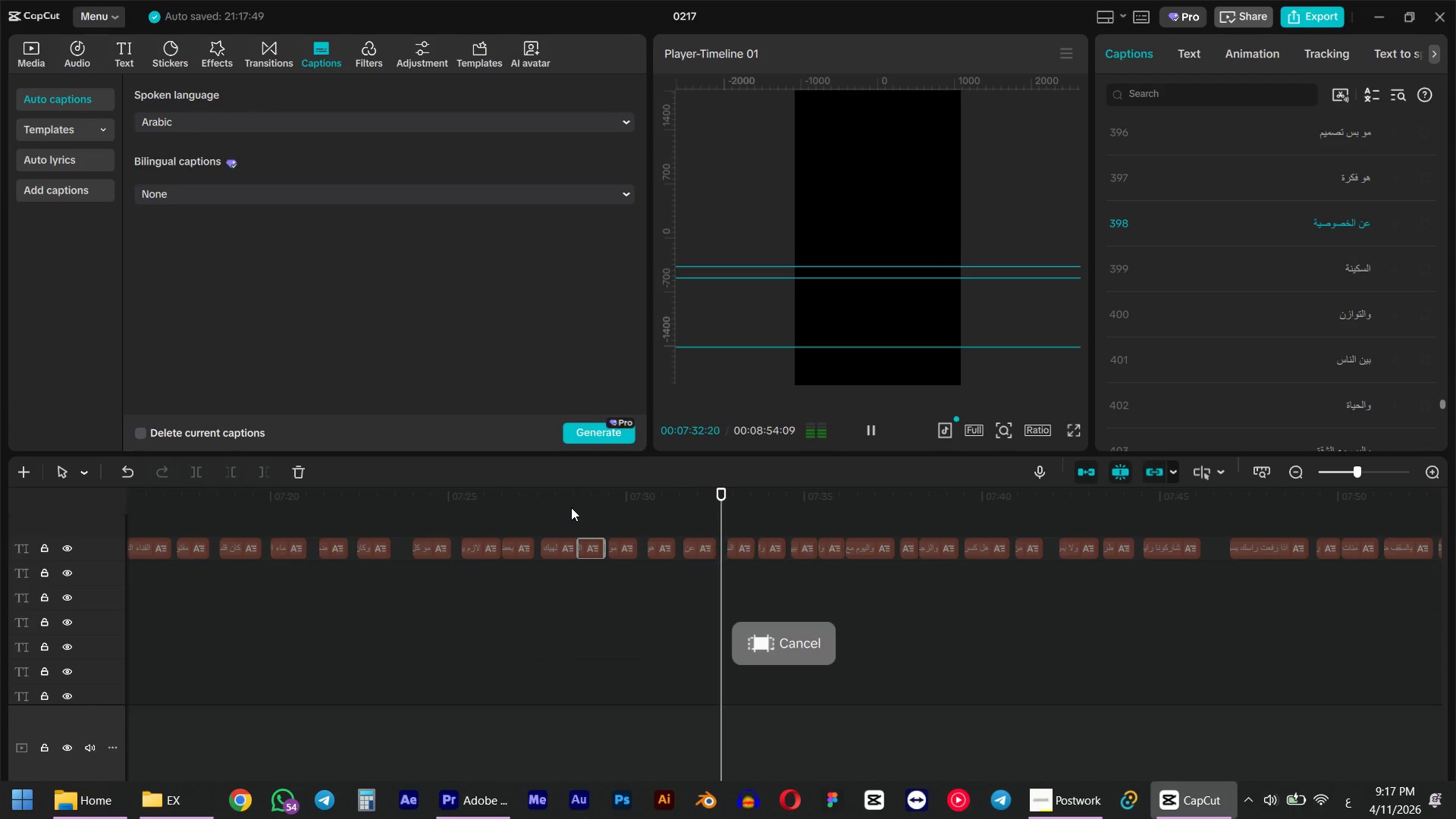 
wait(6.94)
 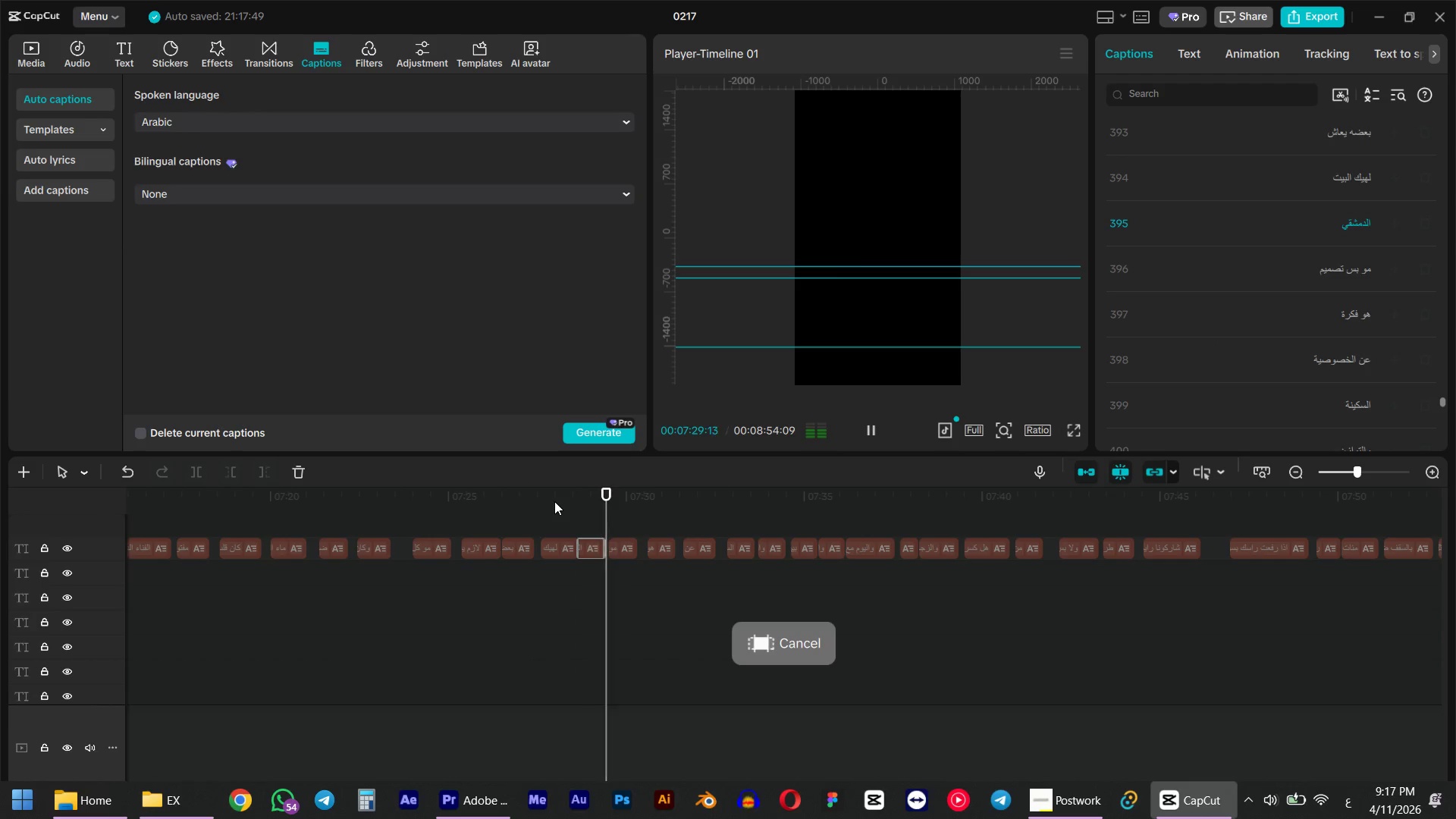 
key(Space)
 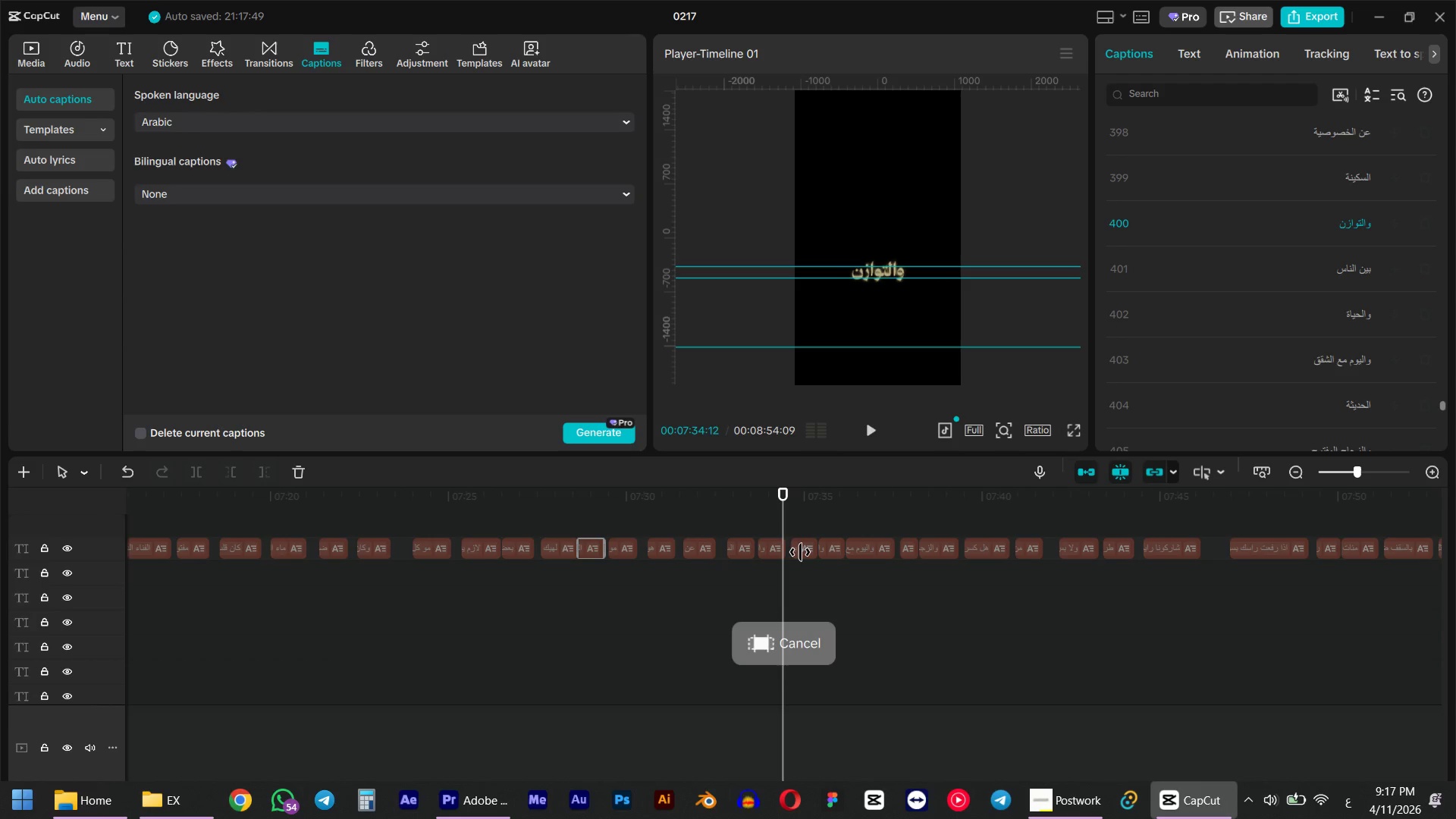 
left_click([800, 552])
 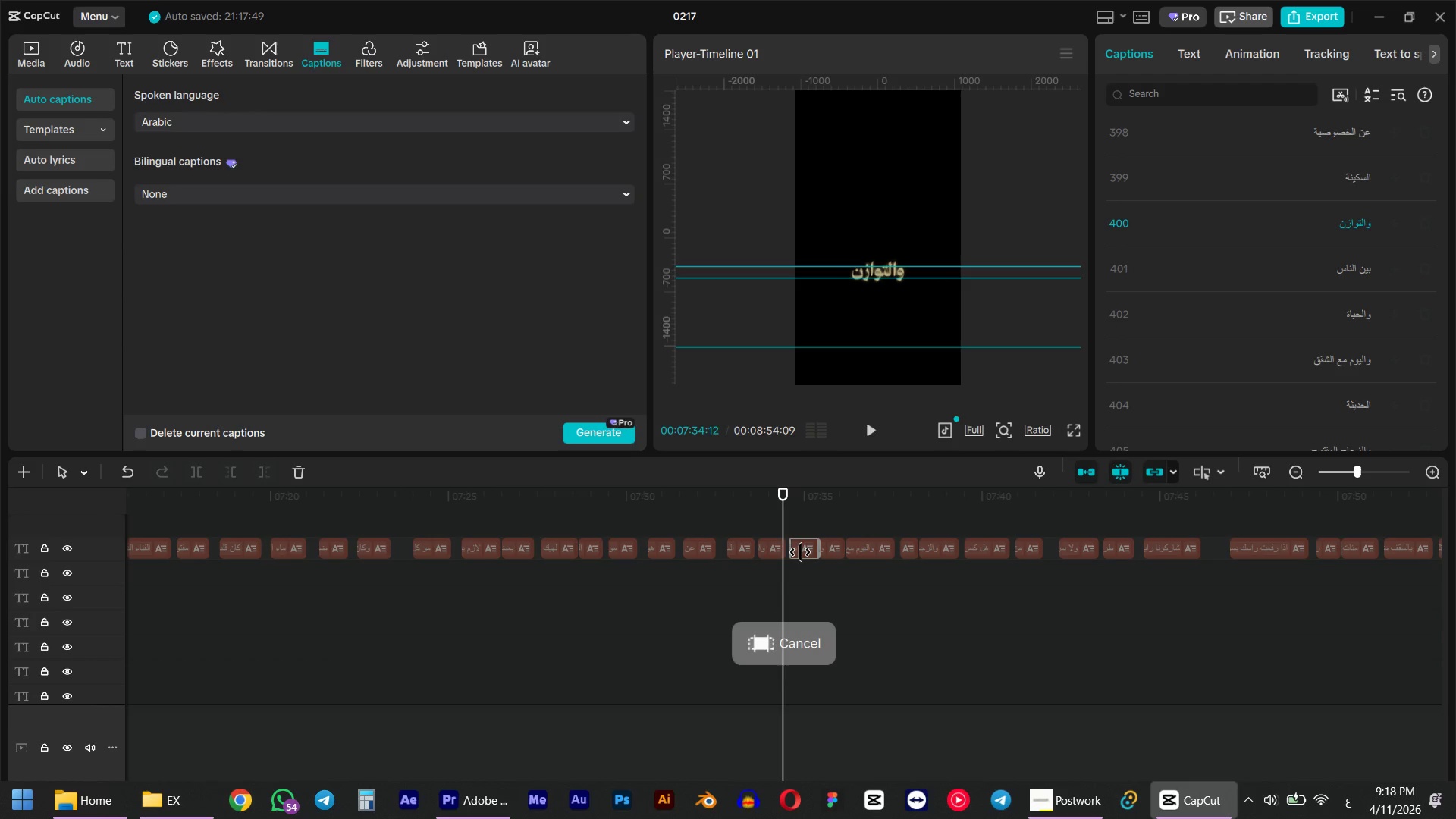 
key(Space)
 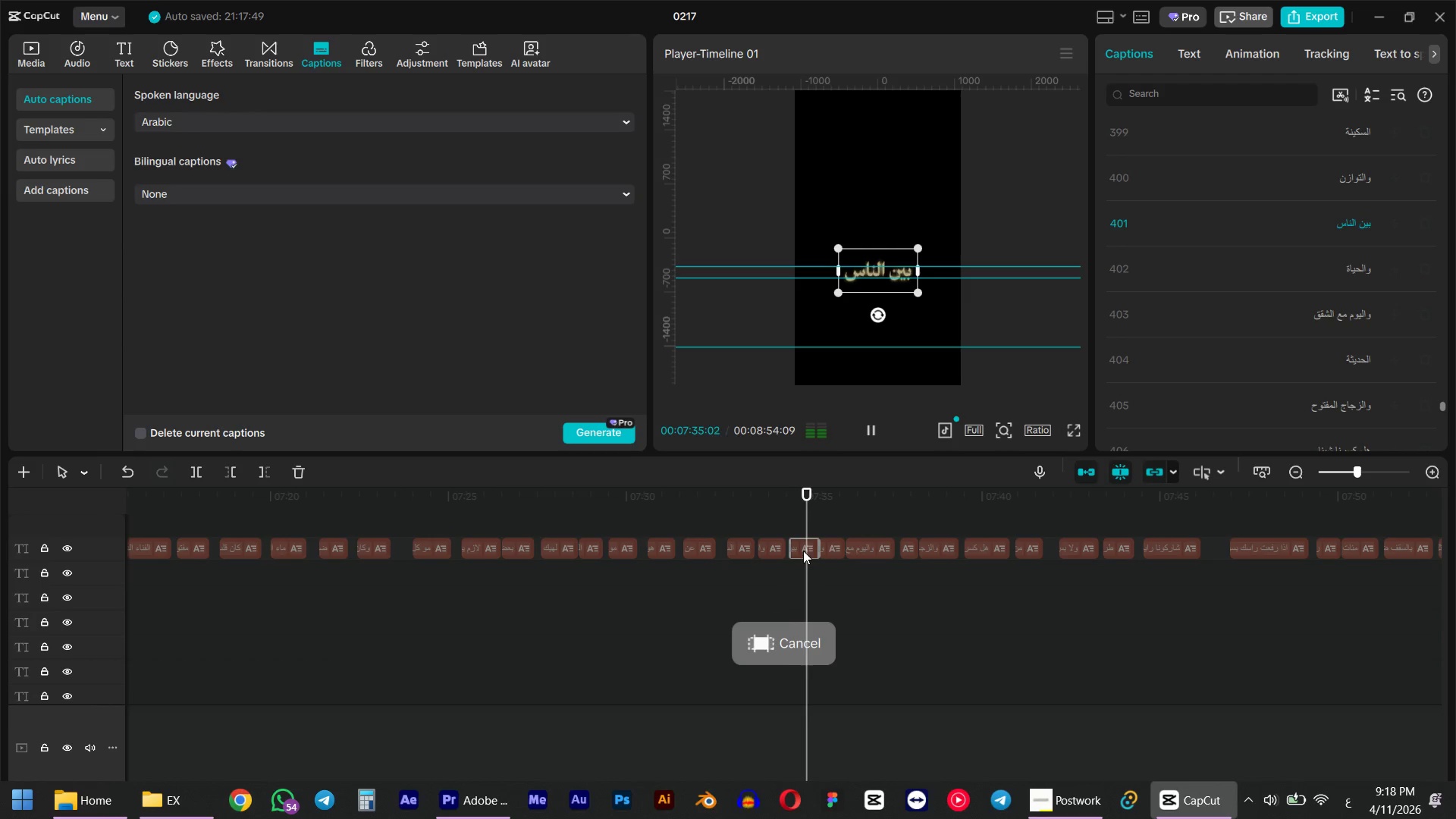 
key(Space)
 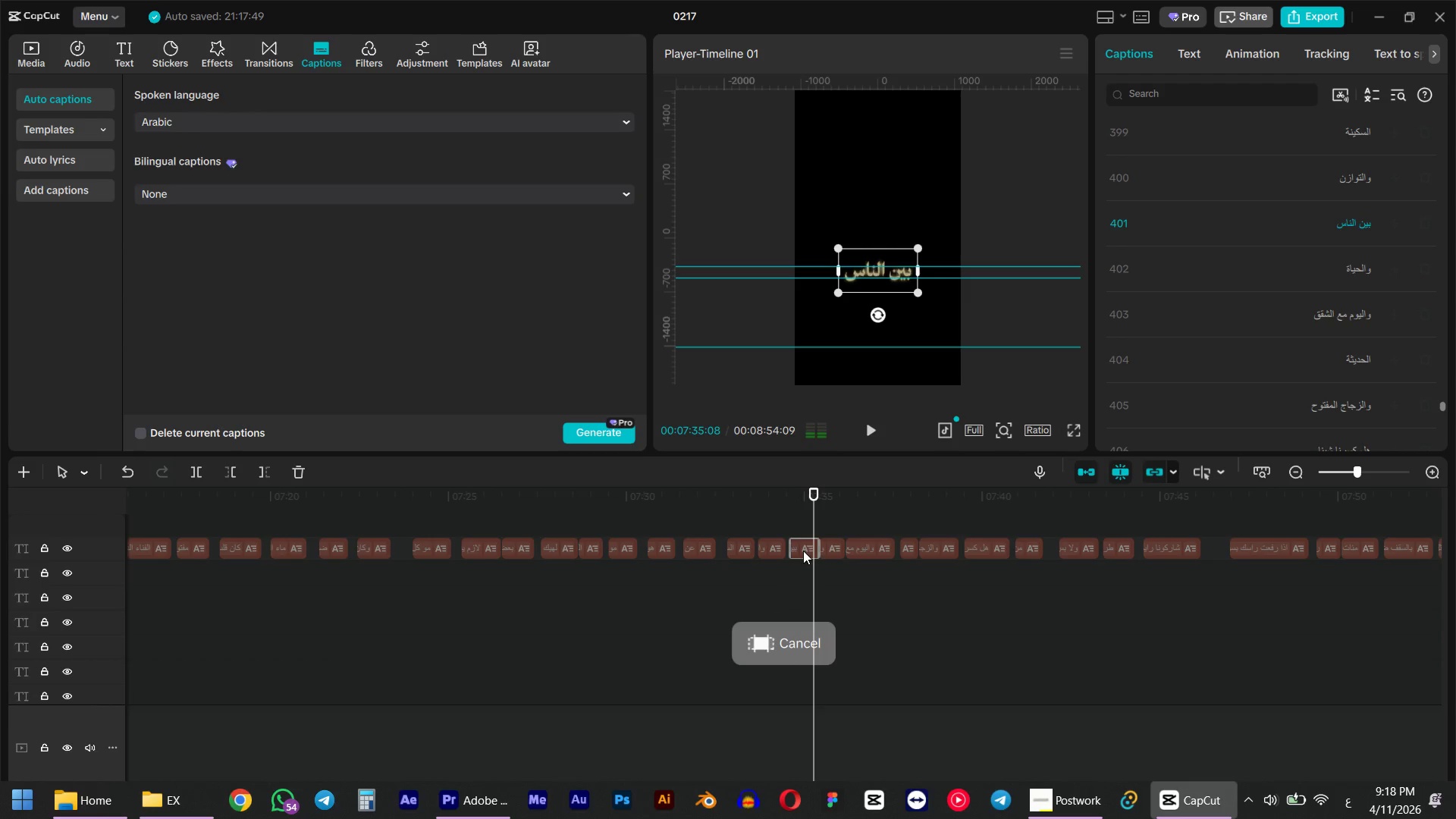 
key(Space)
 